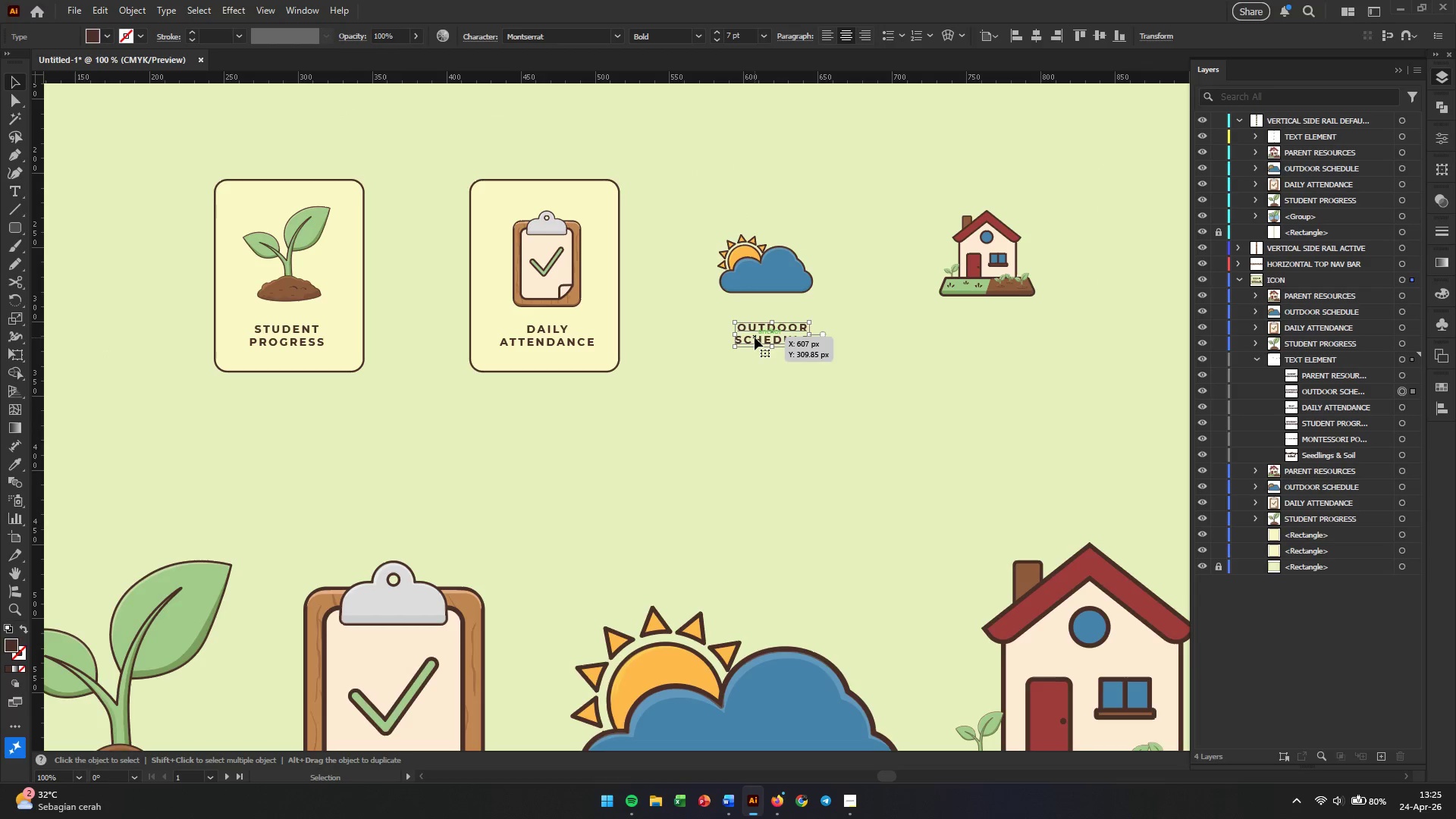 
left_click_drag(start_coordinate=[755, 337], to_coordinate=[748, 339])
 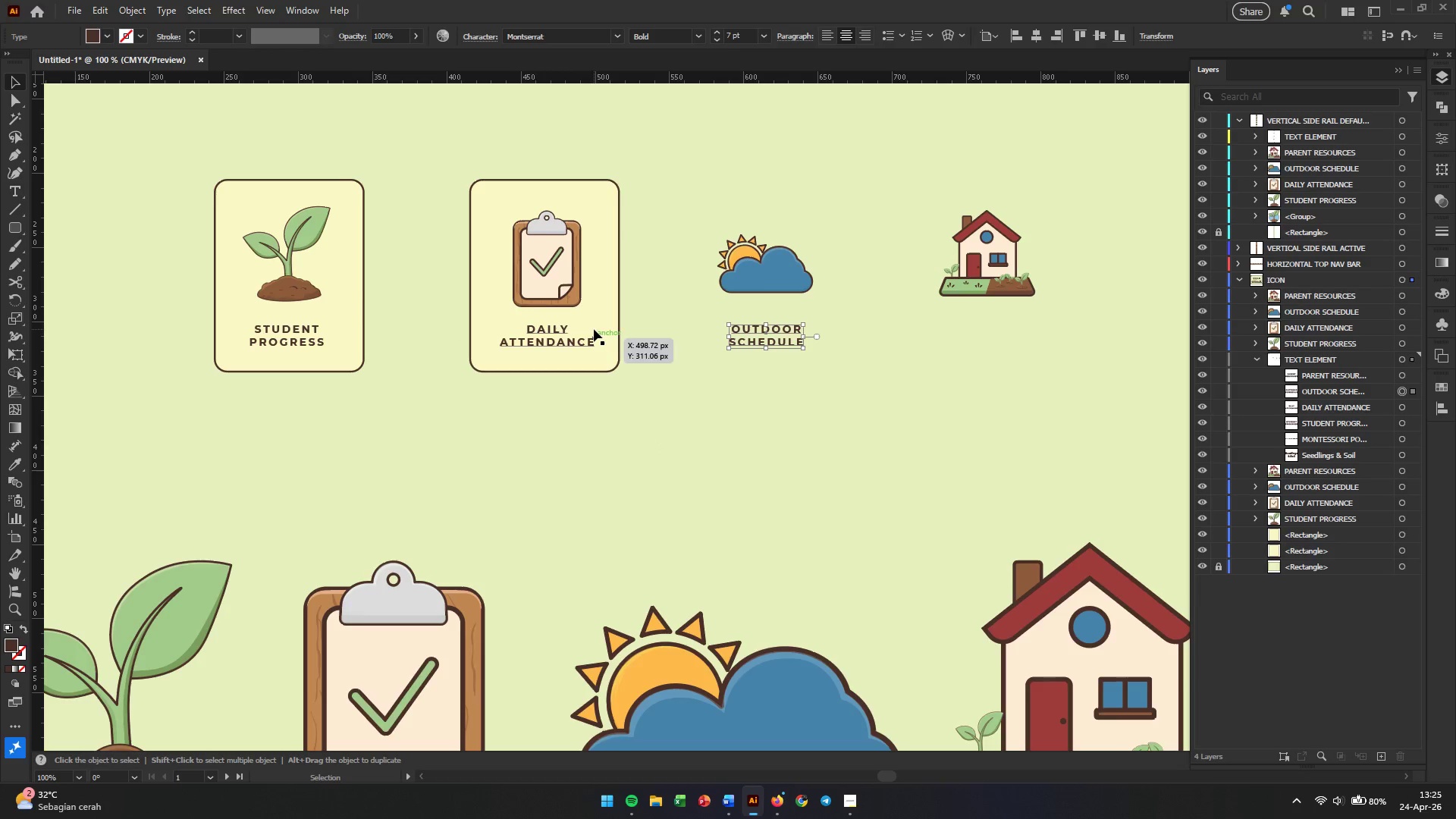 
left_click([601, 315])
 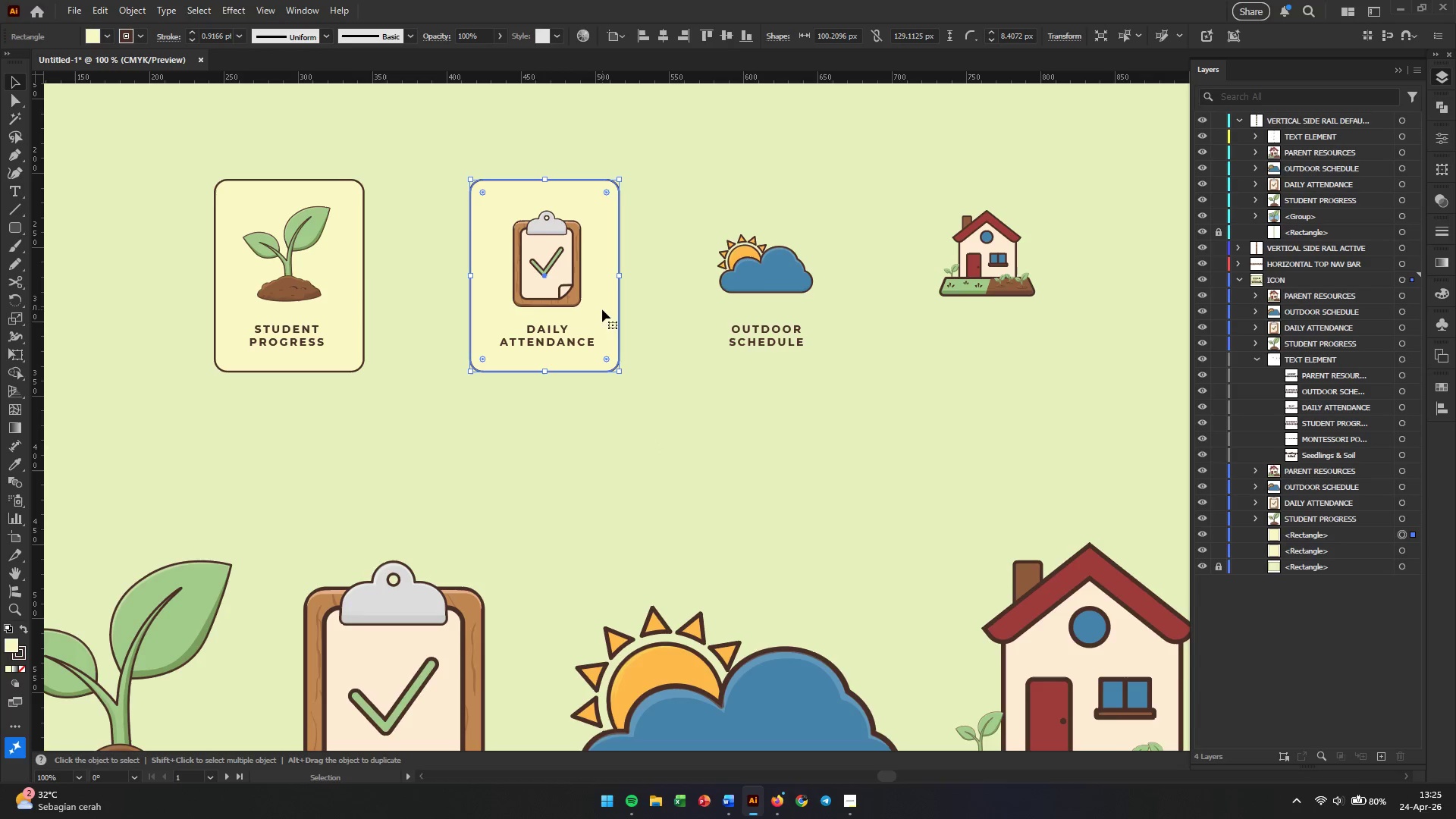 
hold_key(key=AltLeft, duration=5.14)
left_click_drag(start_coordinate=[602, 309], to_coordinate=[820, 322])
 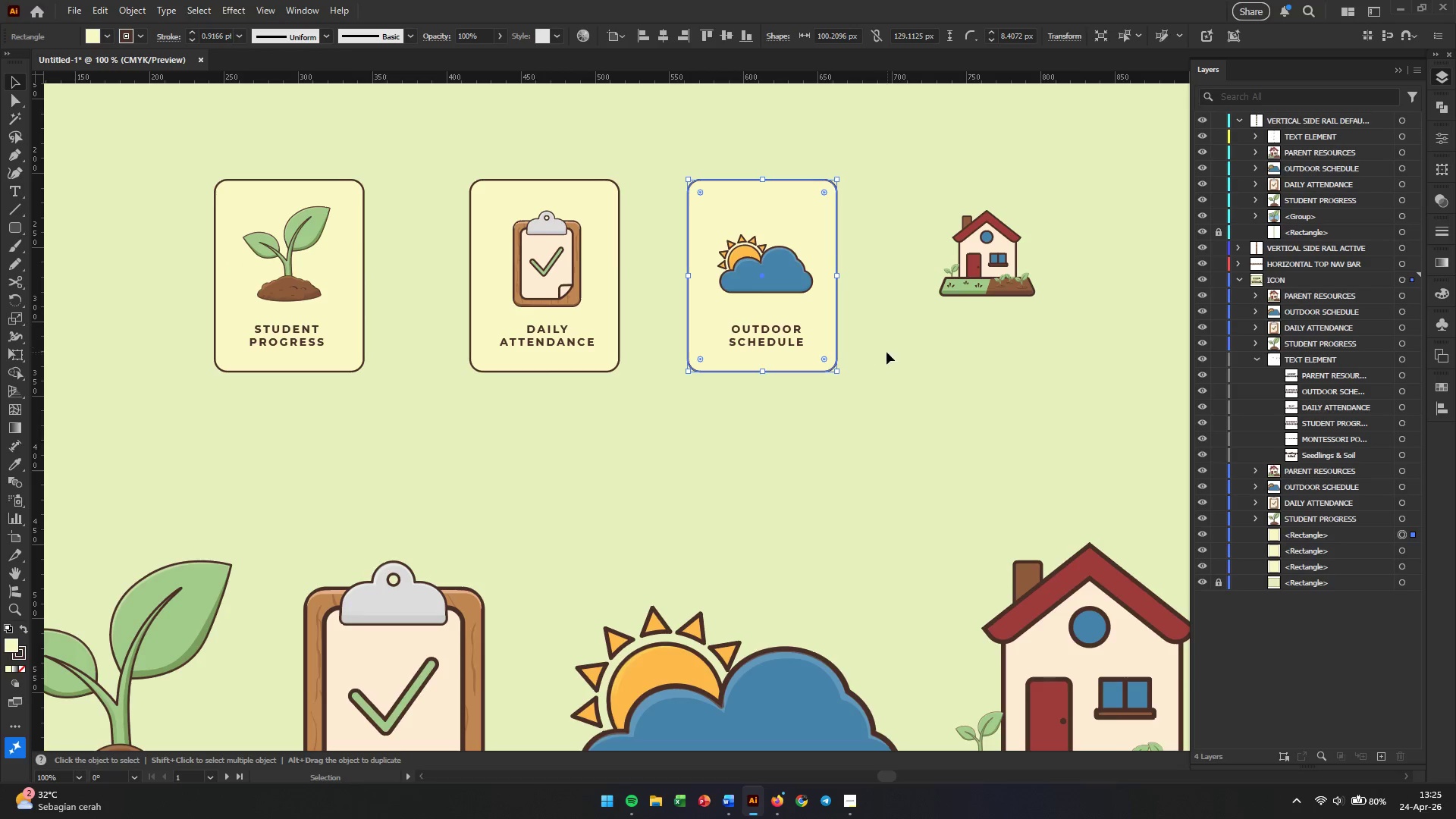 
hold_key(key=ShiftLeft, duration=4.8)
 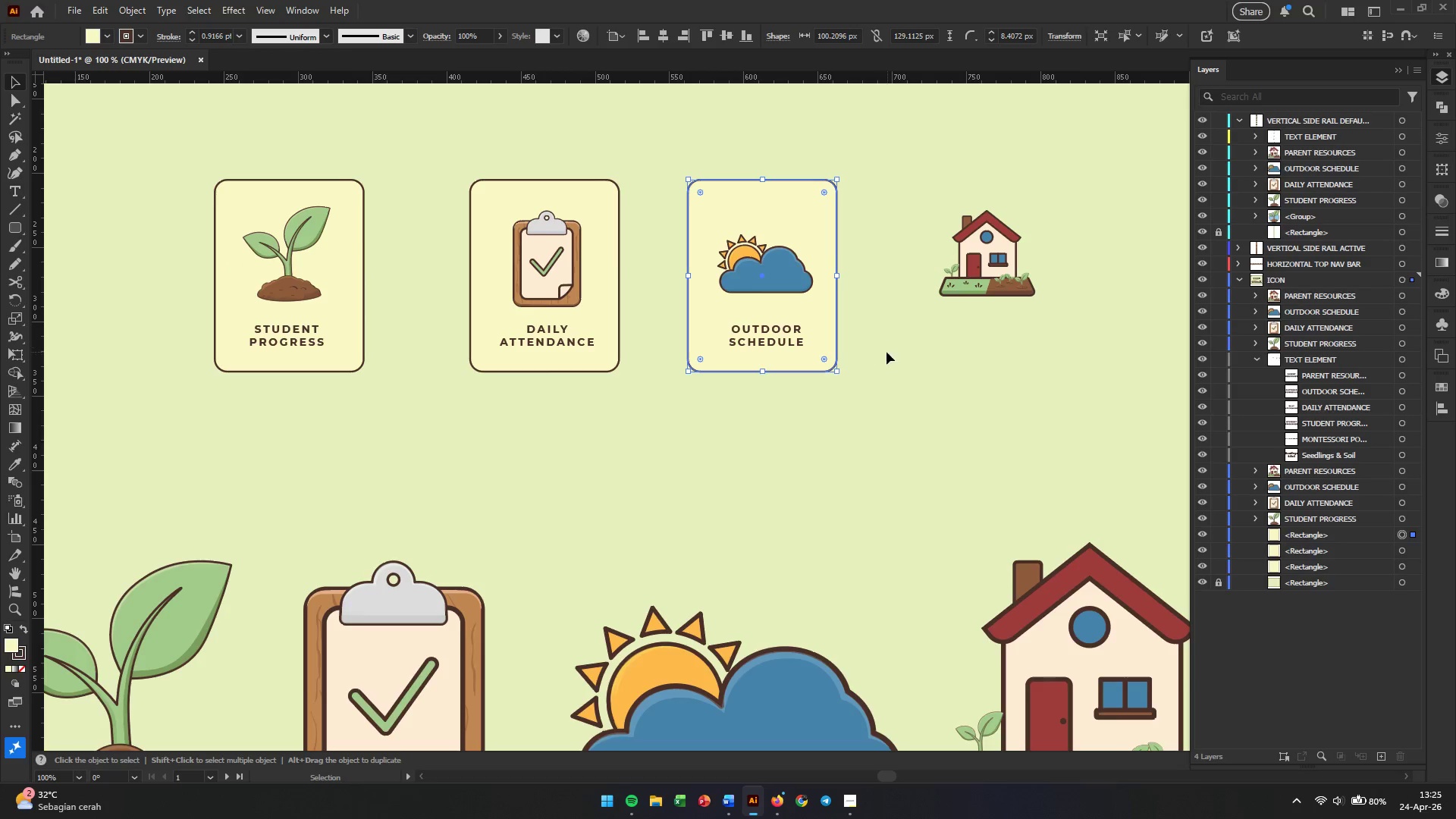 
left_click([891, 353])
 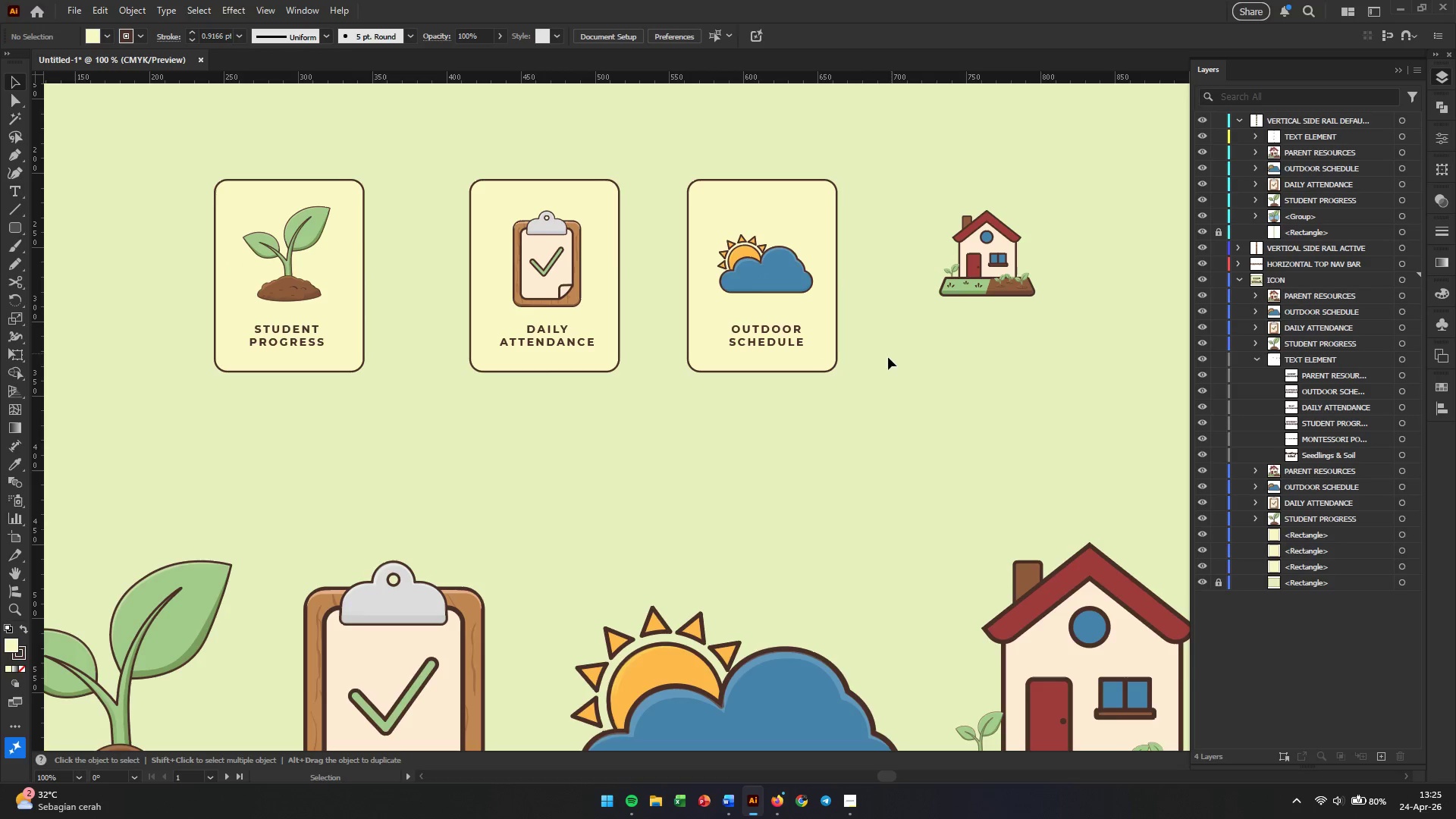 
hold_key(key=AltLeft, duration=0.48)
scroll: coordinate [857, 378], scroll_direction: down, amount: 3.0
 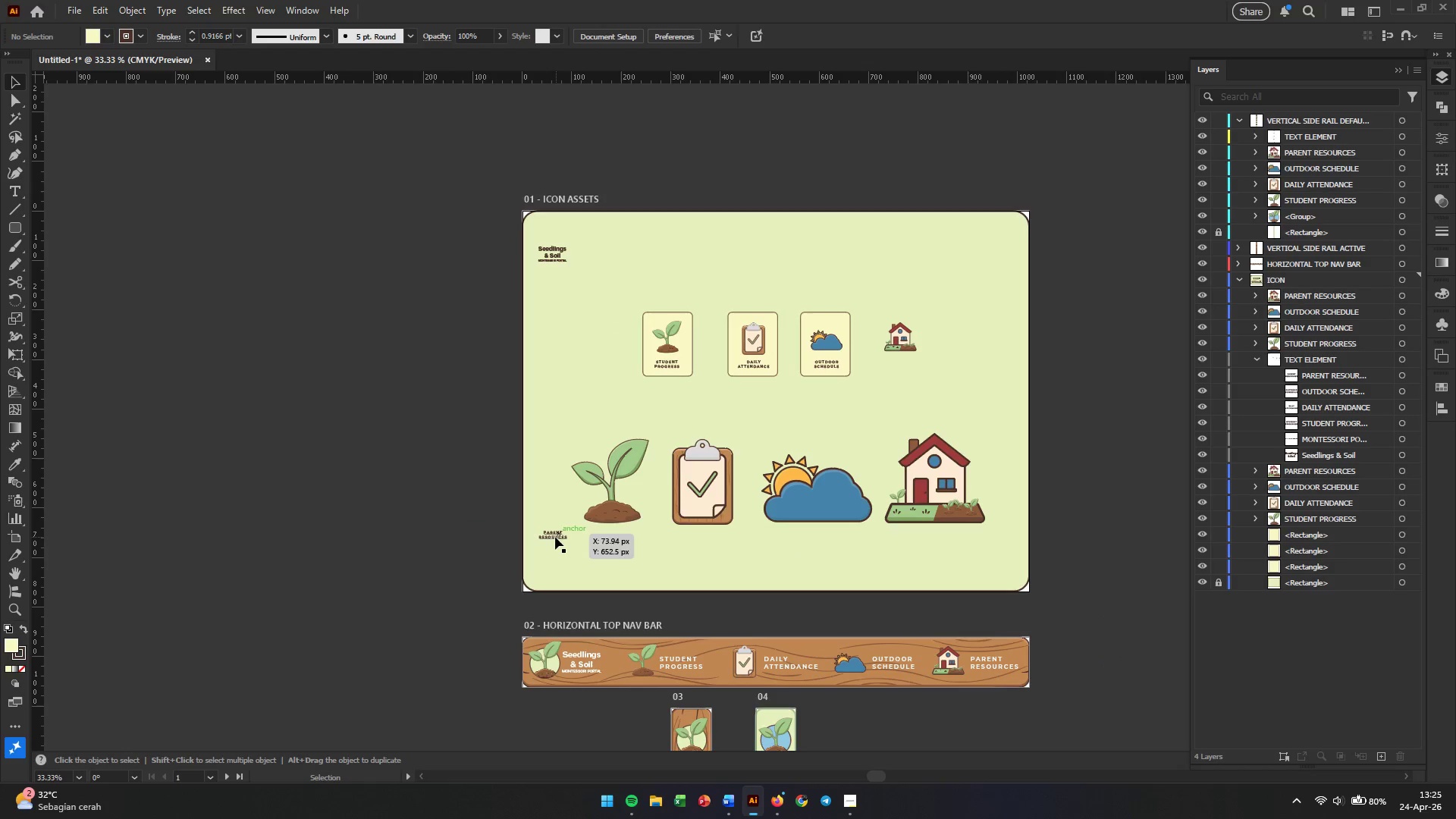 
left_click_drag(start_coordinate=[555, 537], to_coordinate=[913, 372])
 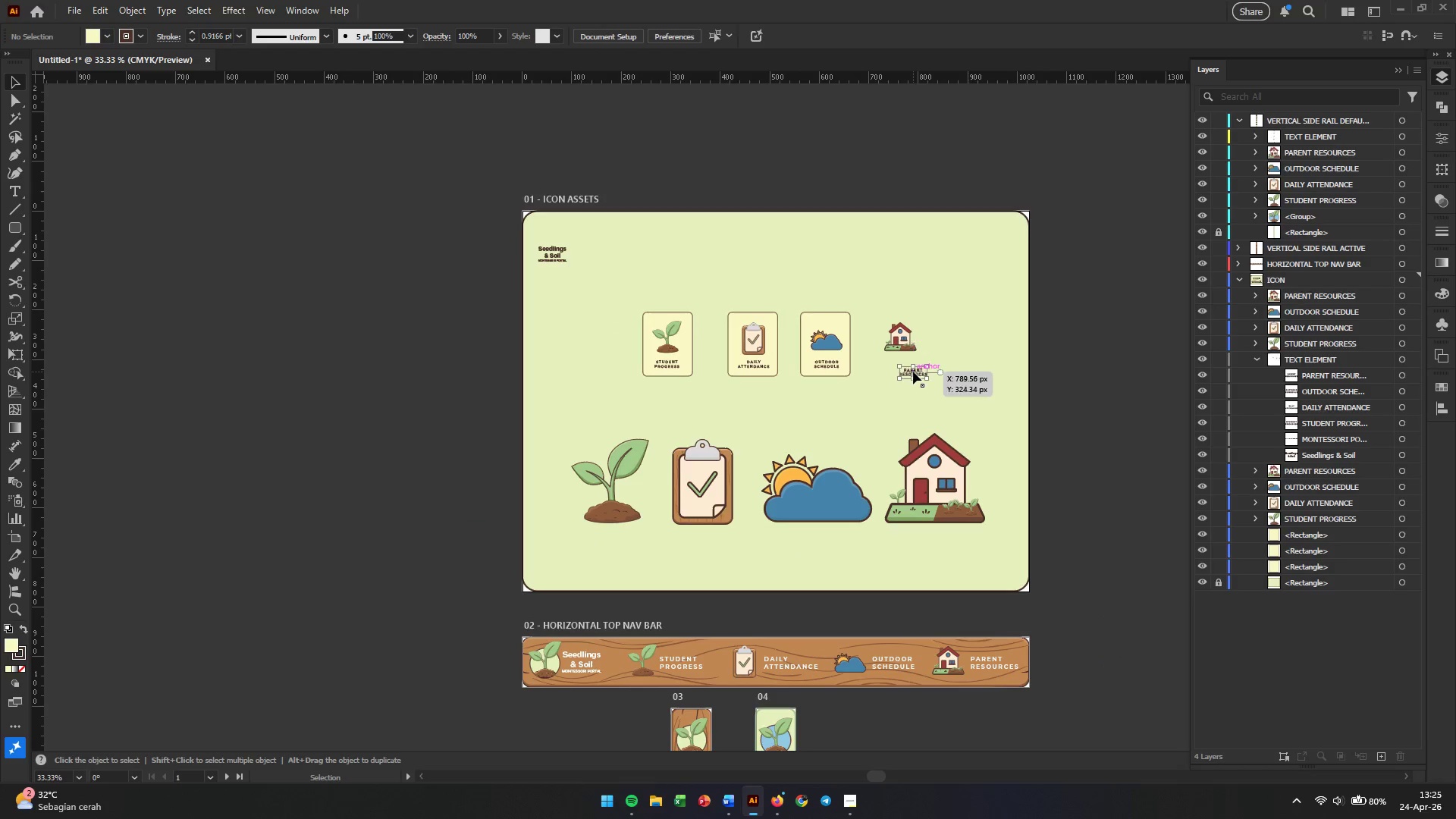 
hold_key(key=AltLeft, duration=1.02)
scroll: coordinate [916, 369], scroll_direction: up, amount: 8.0
 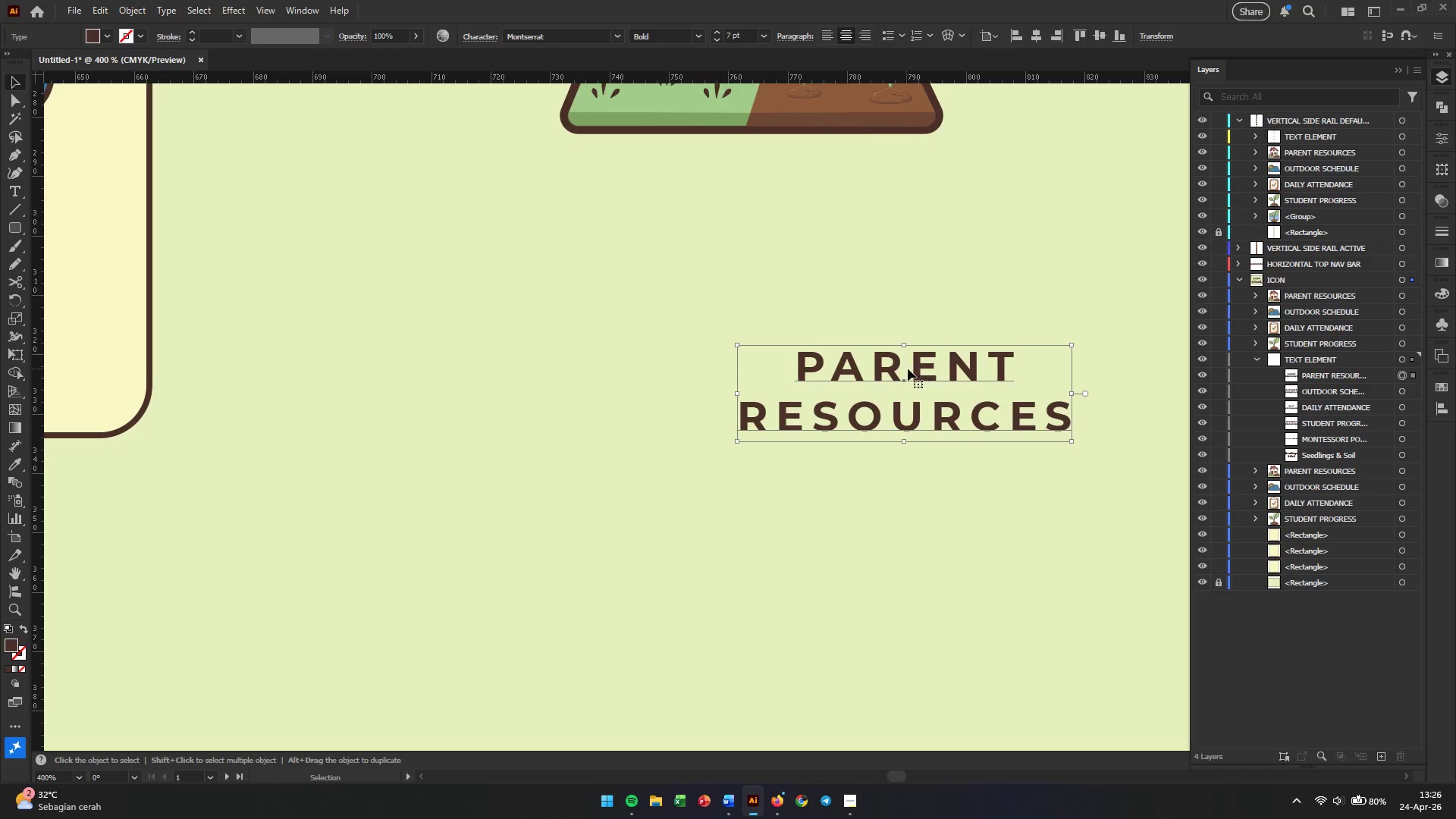 
hold_key(key=AltLeft, duration=0.38)
scroll: coordinate [839, 367], scroll_direction: down, amount: 2.0
 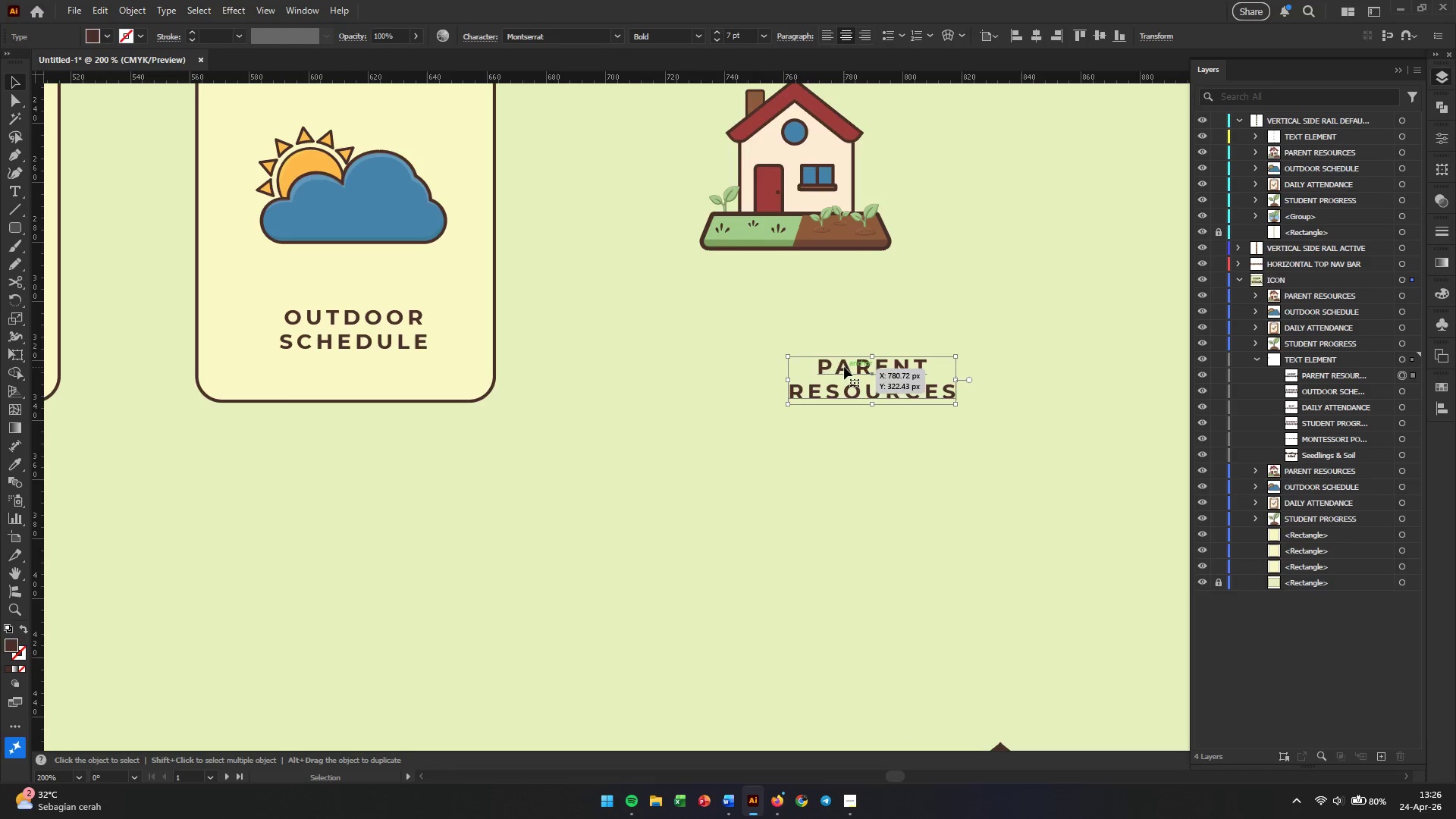 
left_click_drag(start_coordinate=[844, 367], to_coordinate=[774, 316])
 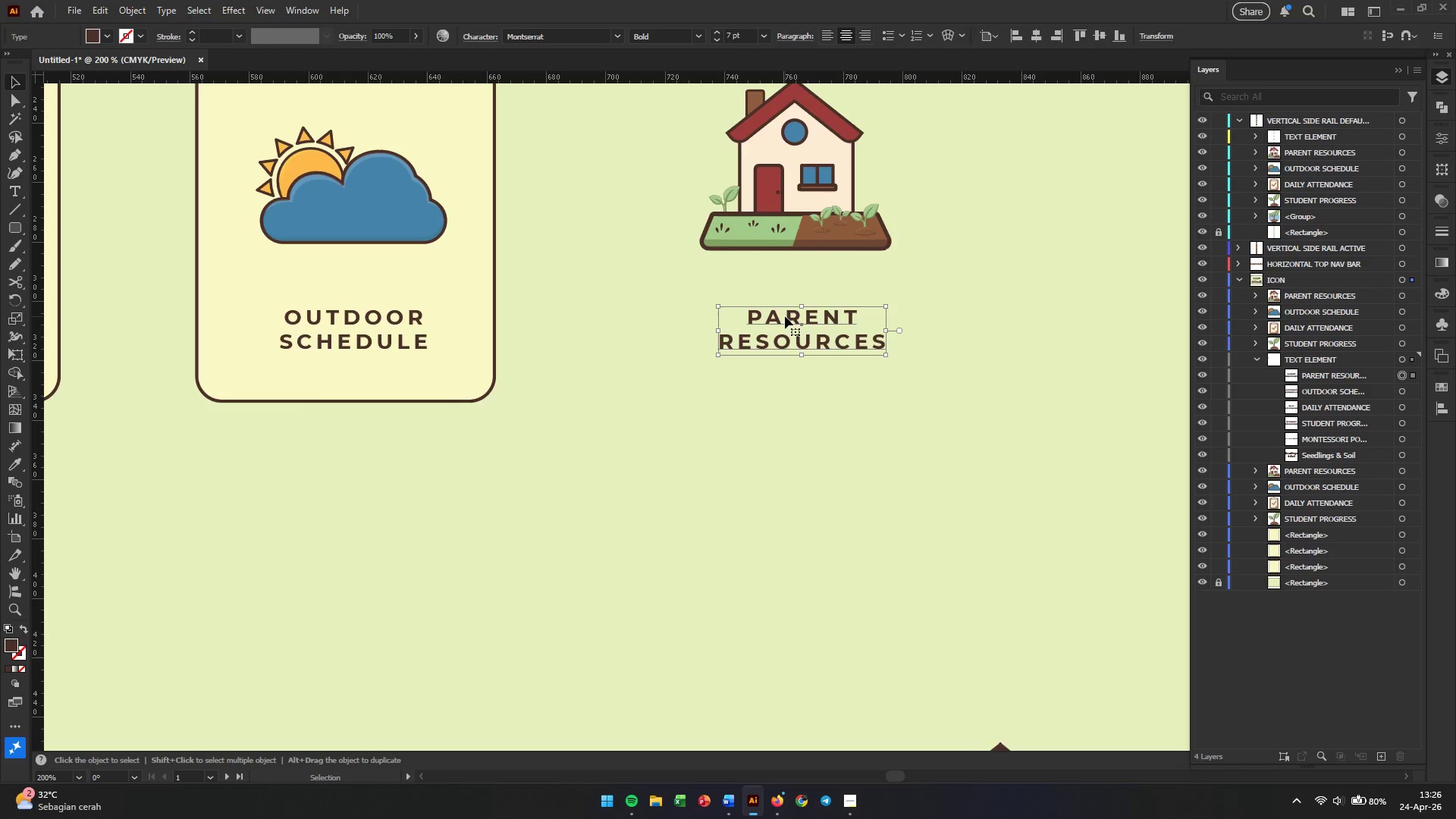 
hold_key(key=ShiftLeft, duration=0.47)
 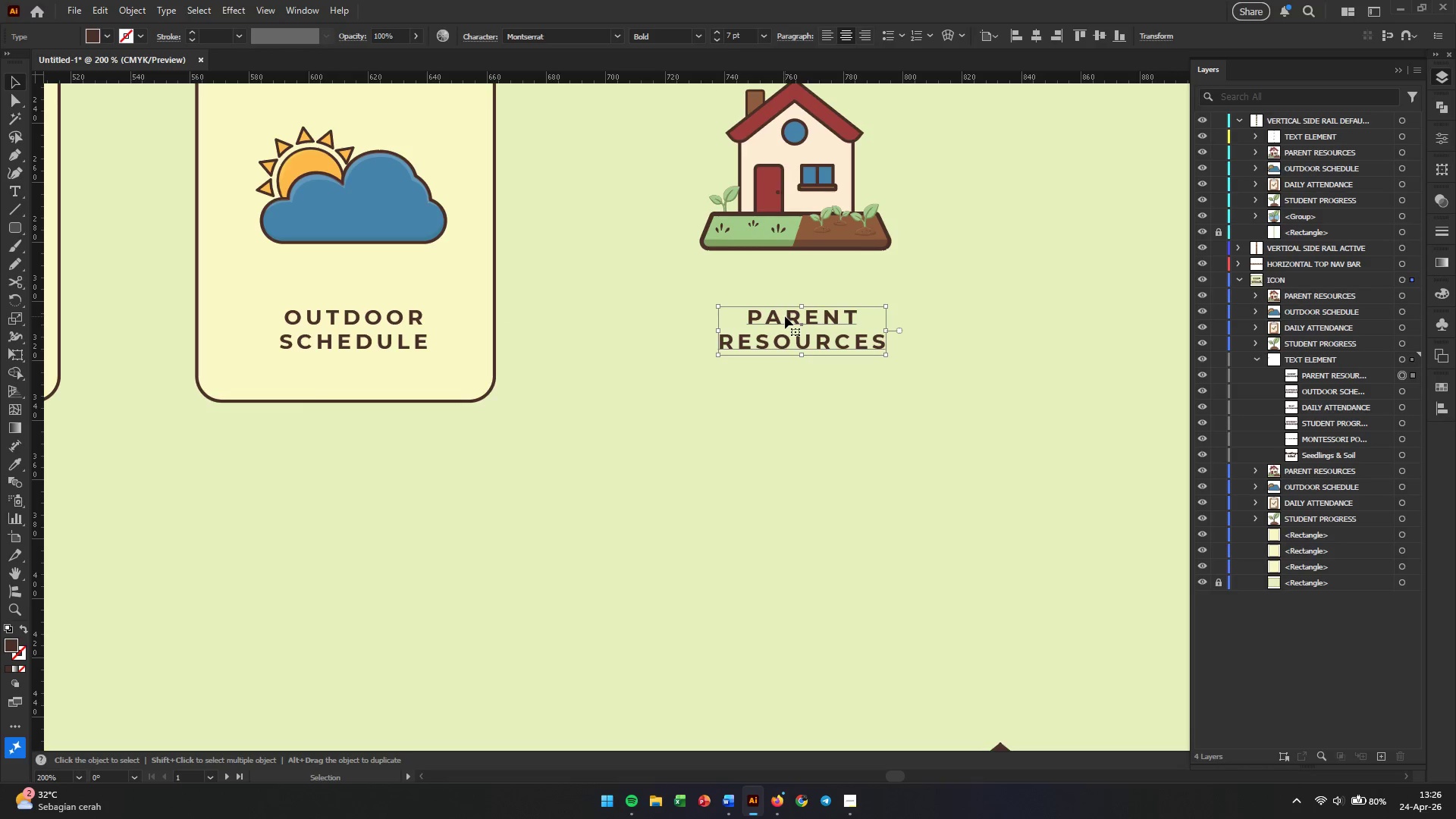 
left_click_drag(start_coordinate=[785, 316], to_coordinate=[780, 316])
 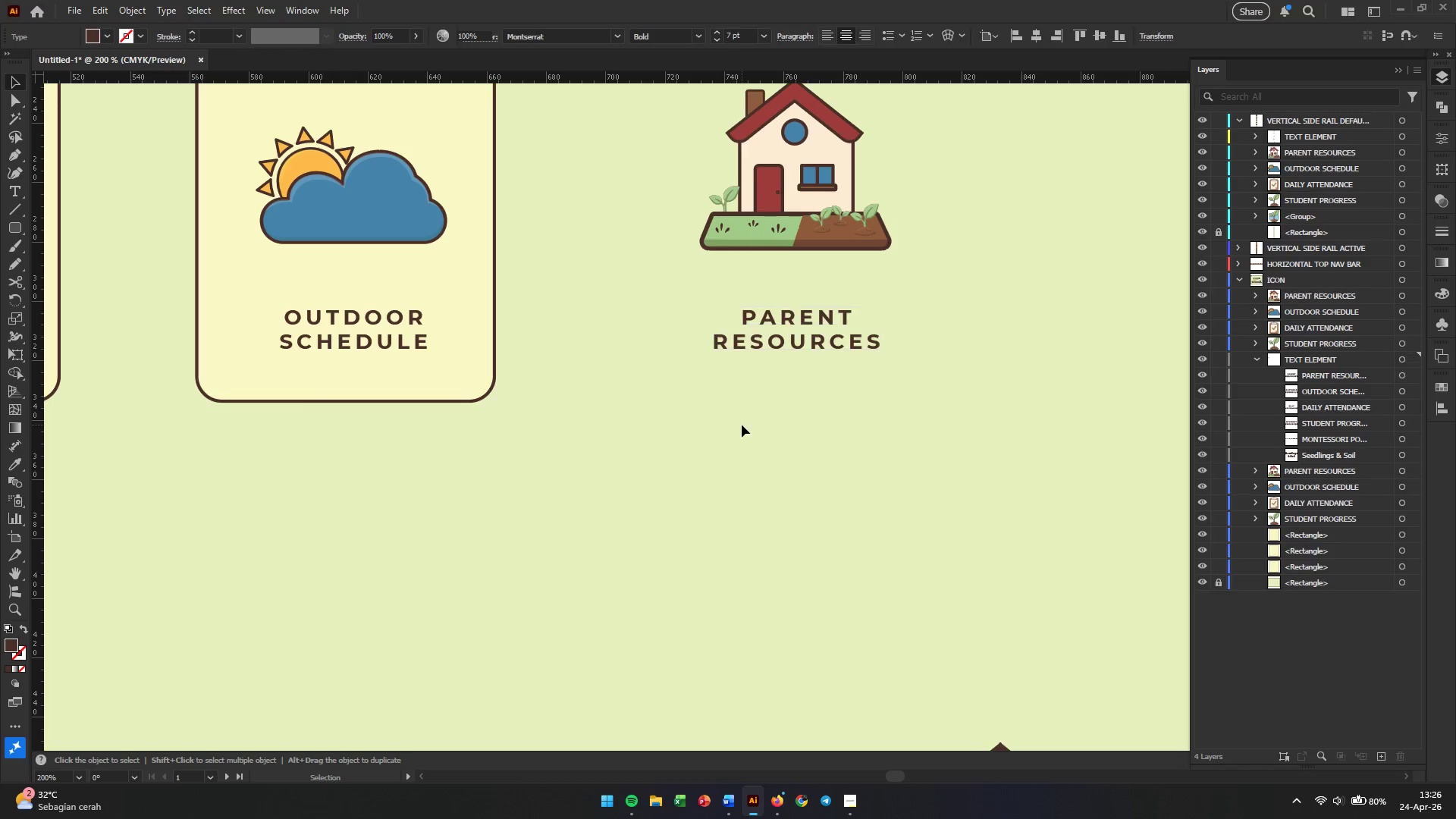 
hold_key(key=ShiftLeft, duration=0.61)
 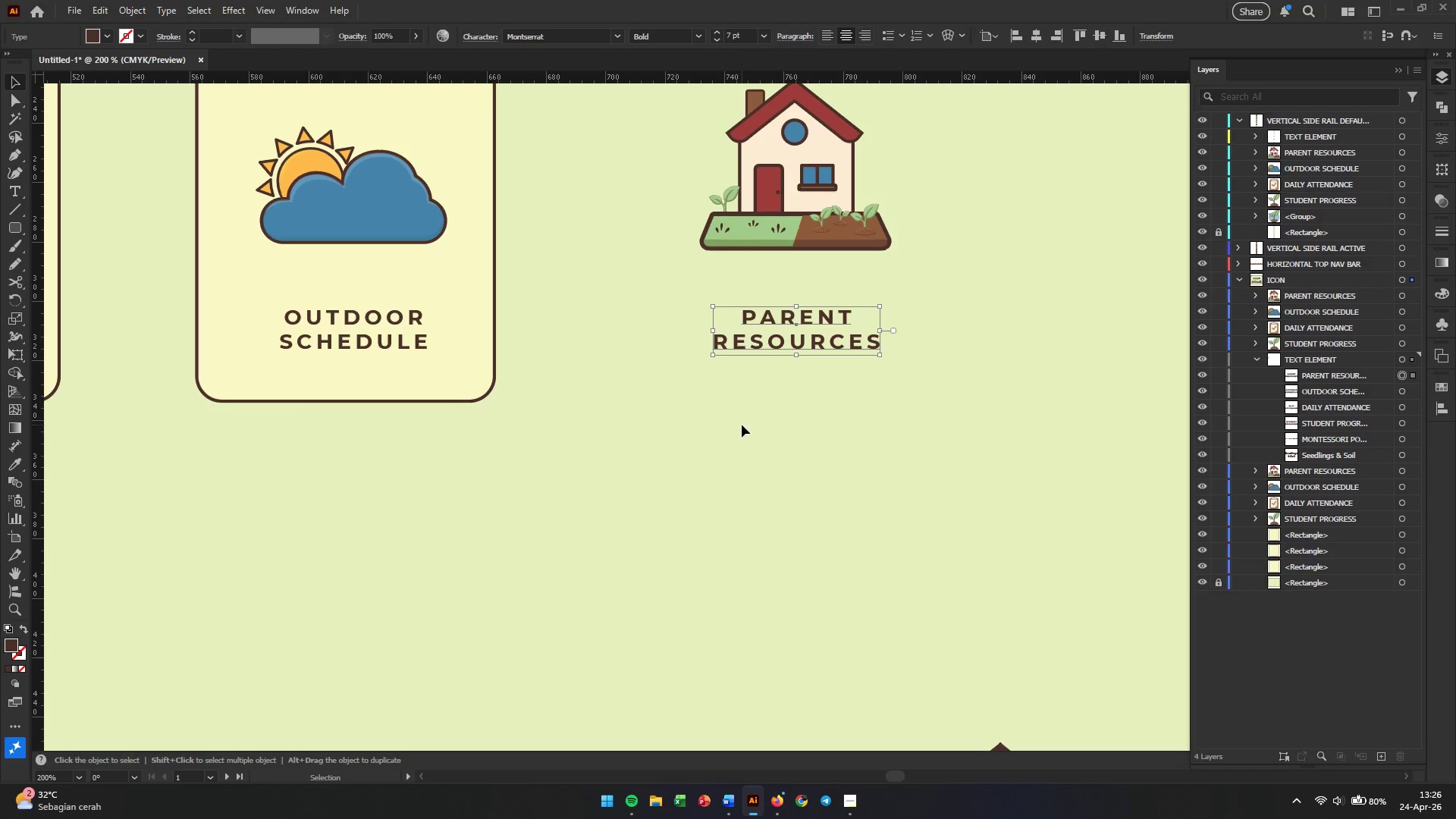 
left_click([742, 425])
 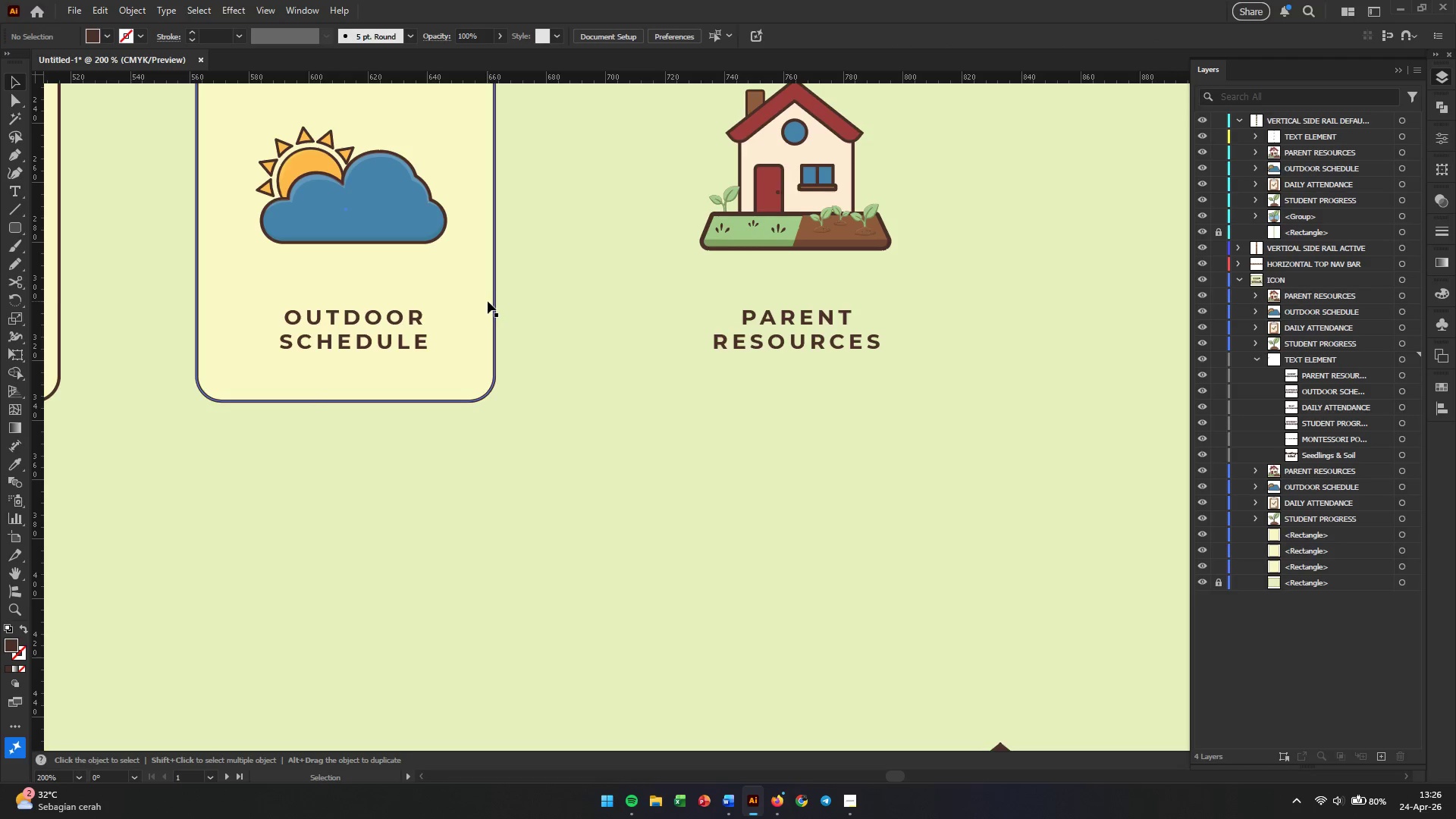 
hold_key(key=AltLeft, duration=4.94)
left_click_drag(start_coordinate=[486, 301], to_coordinate=[931, 331])
 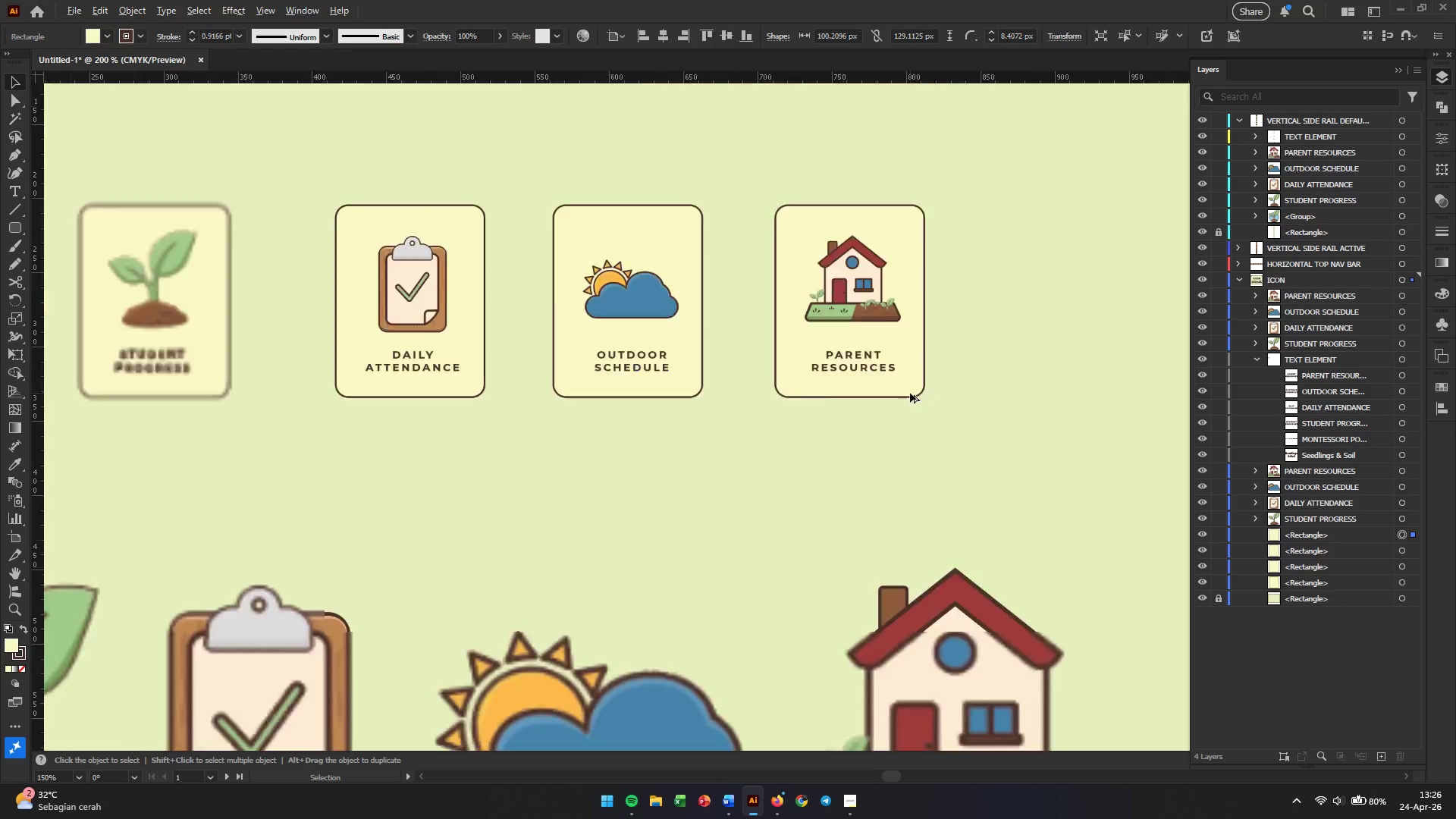 
hold_key(key=ShiftLeft, duration=4.5)
 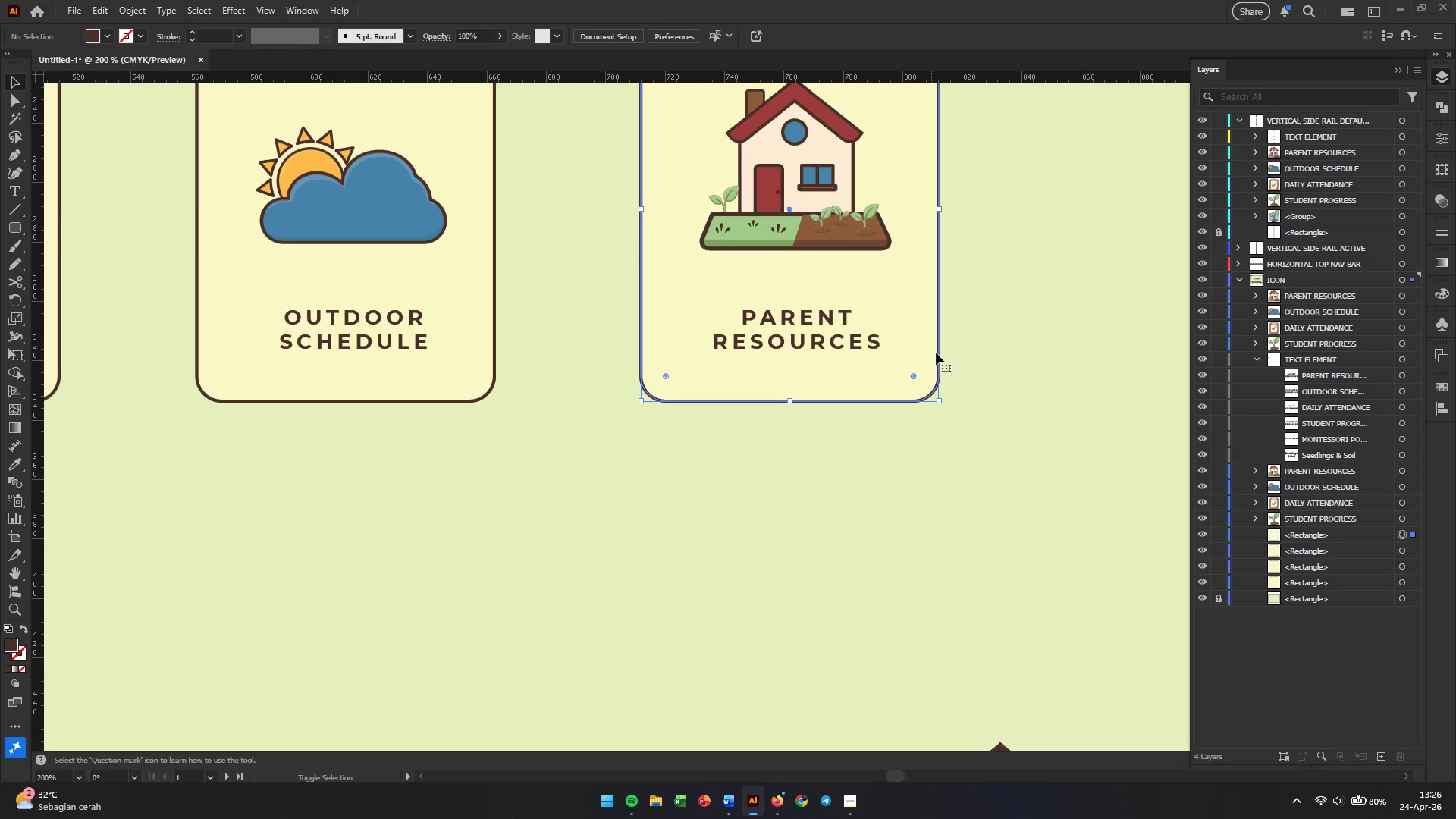 
hold_key(key=AltLeft, duration=0.53)
scroll: coordinate [910, 393], scroll_direction: down, amount: 3.0
 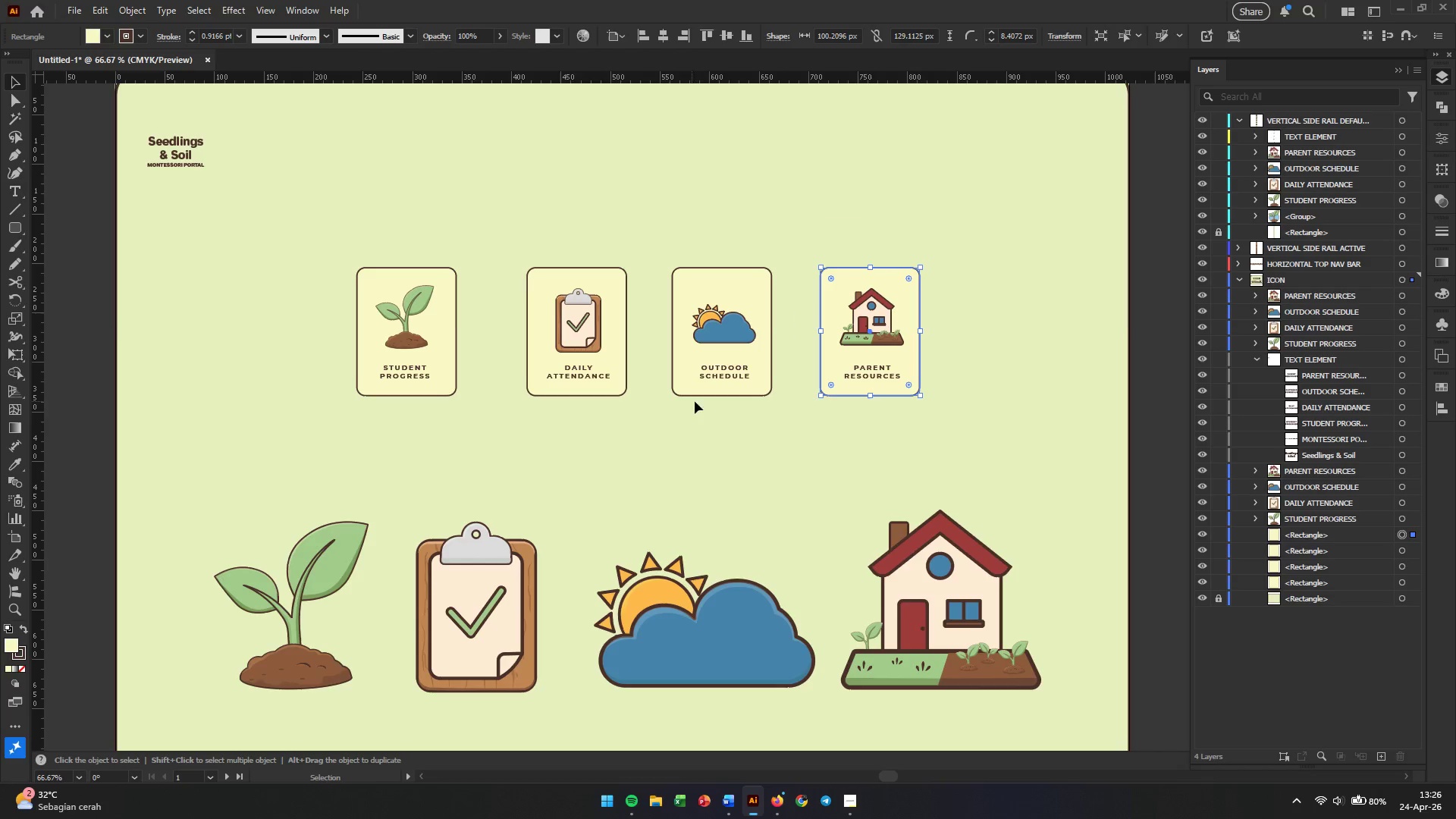 
hold_key(key=AltLeft, duration=0.39)
scroll: coordinate [648, 401], scroll_direction: up, amount: 1.0
 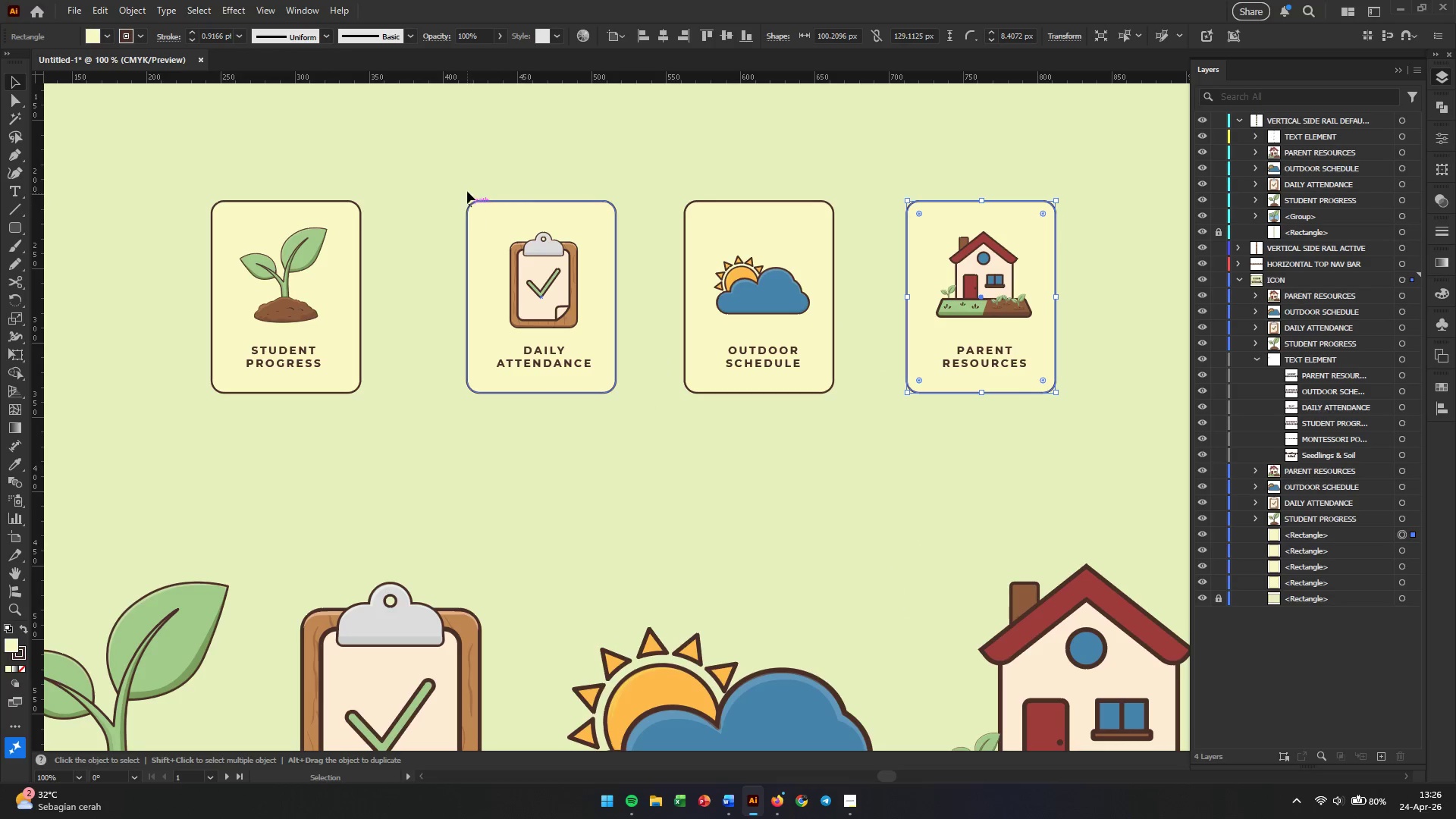 
left_click_drag(start_coordinate=[439, 158], to_coordinate=[645, 469])
 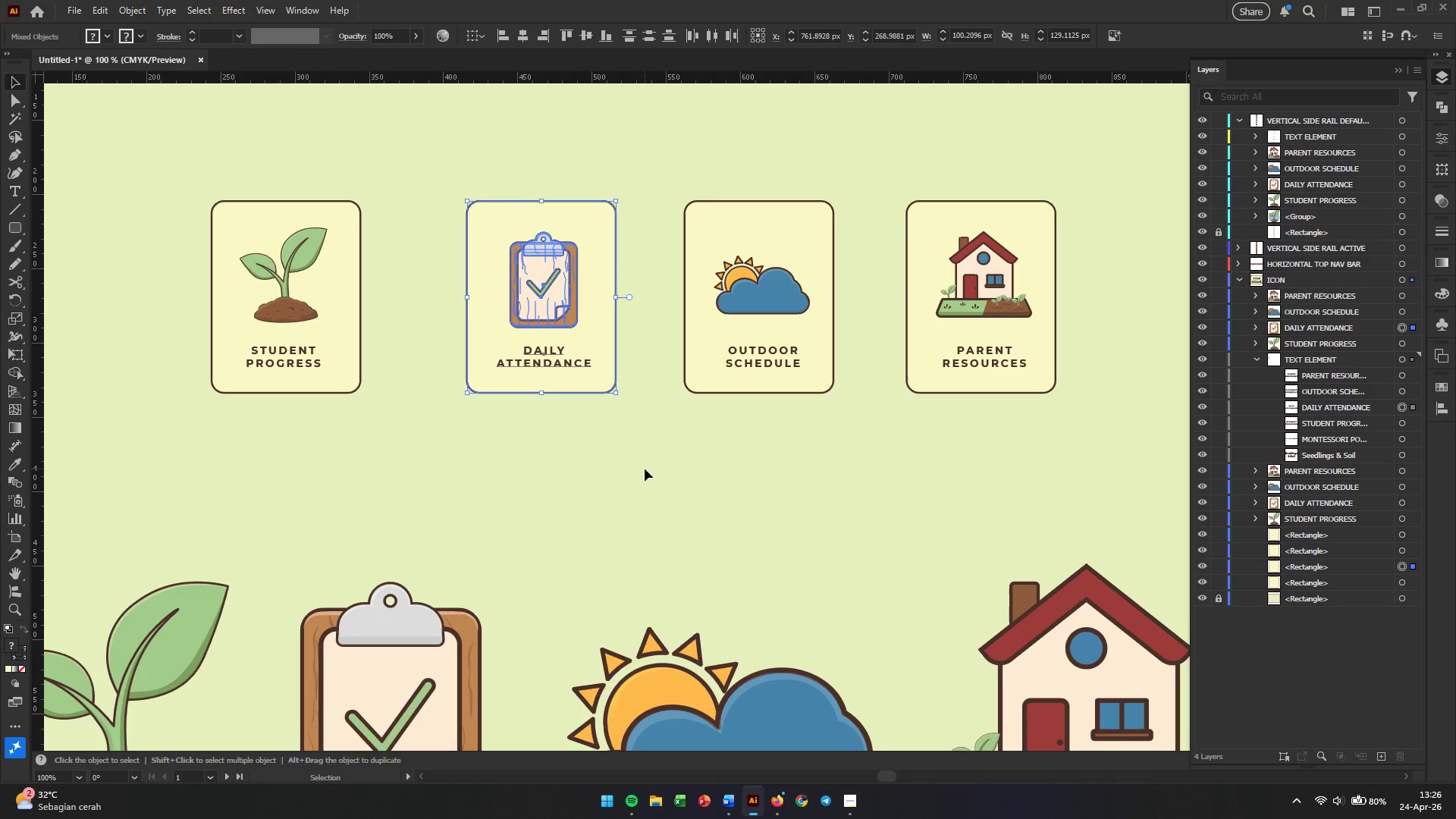 
key(Control+G)
 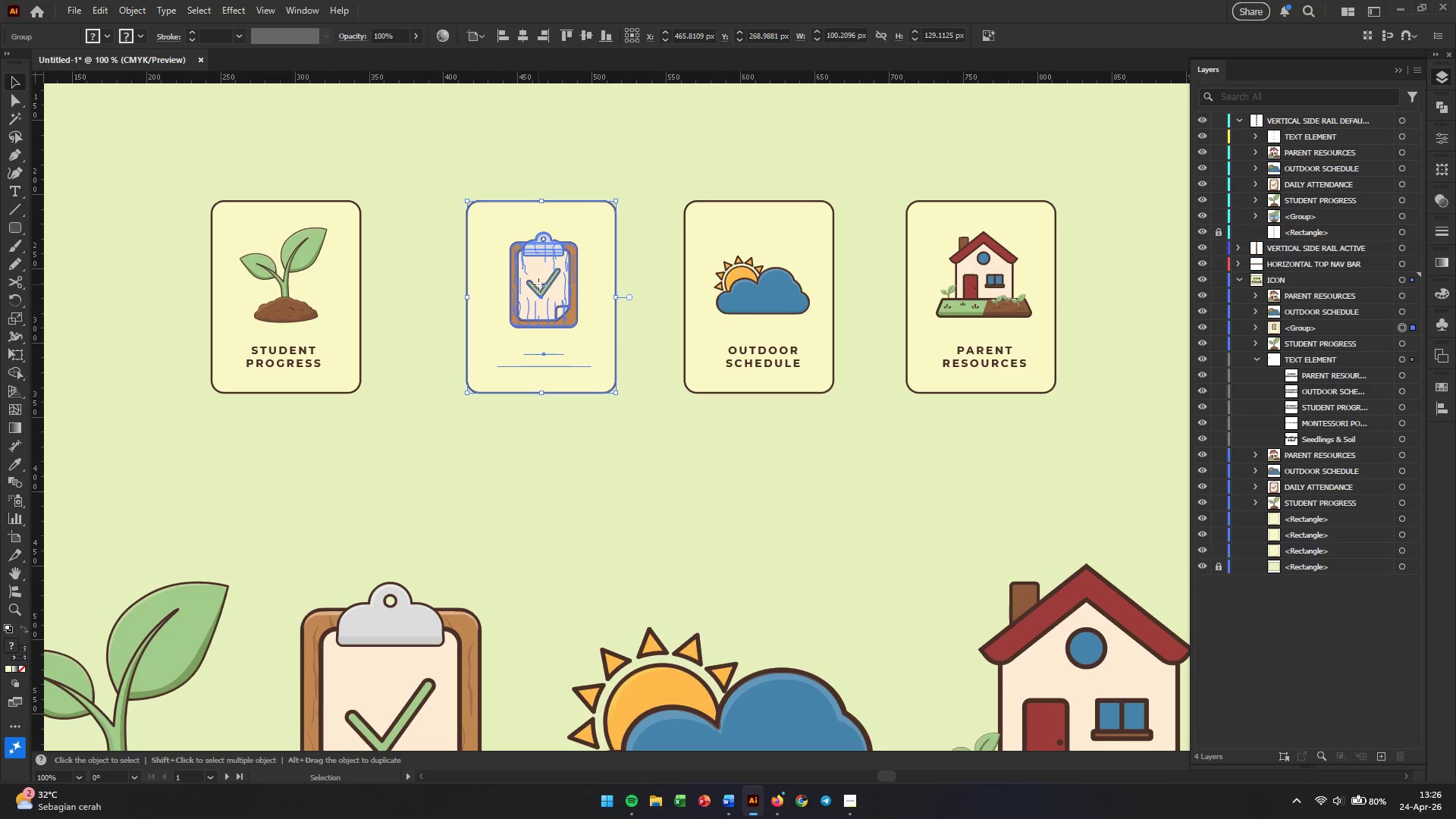 
left_click([538, 284])
 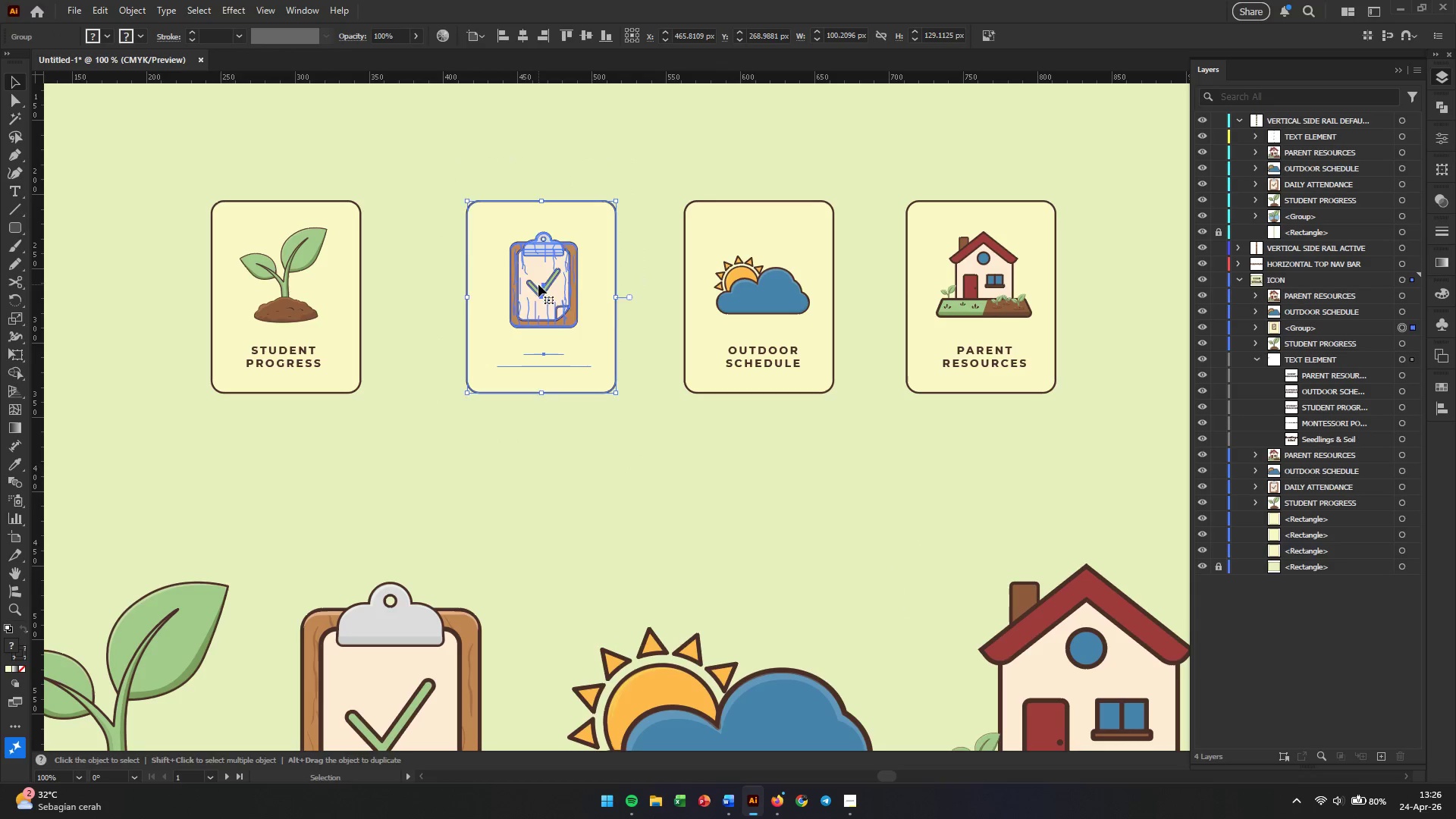 
key(Control+Z)
 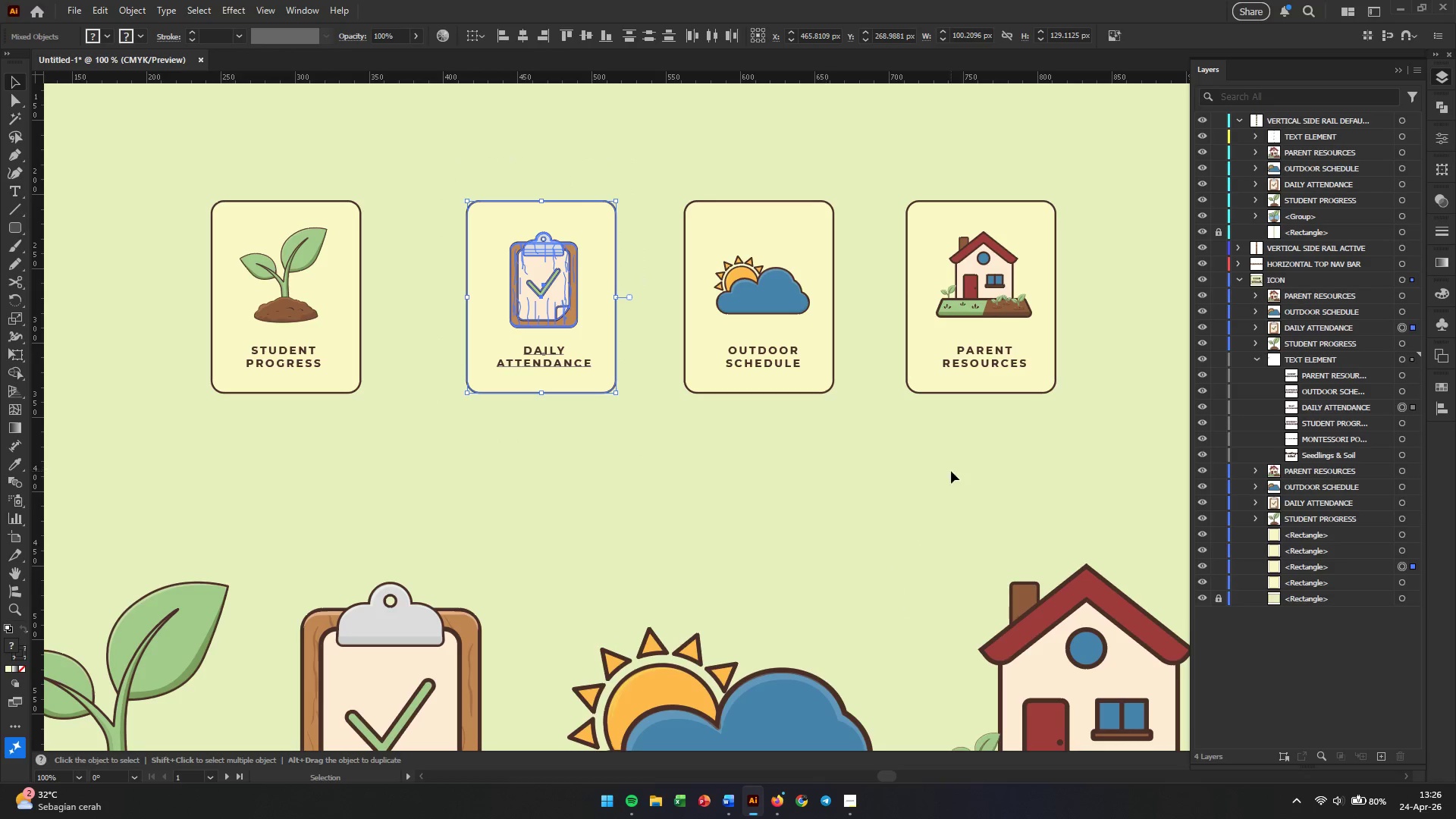 
wait(9.94)
 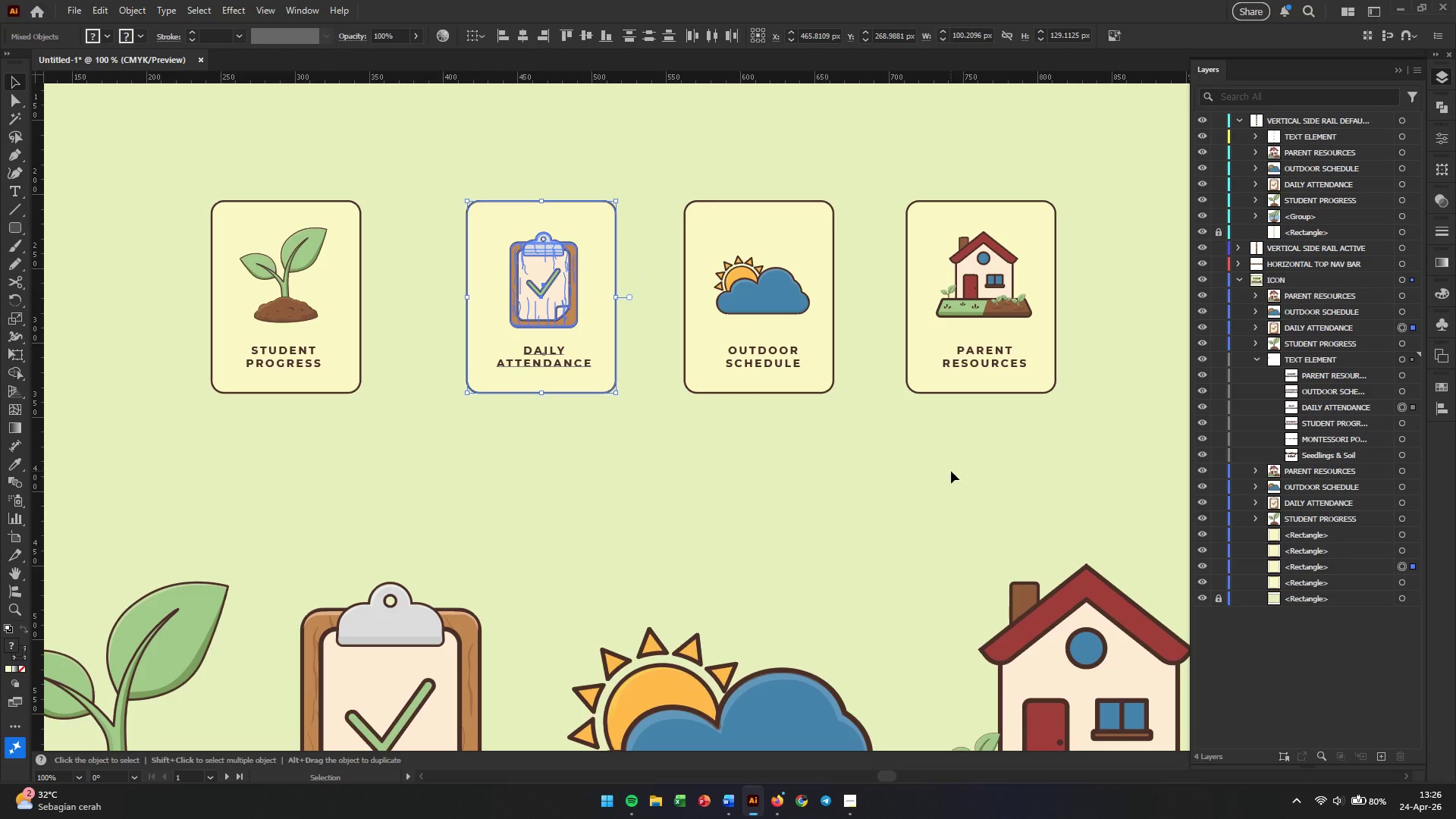 
left_click([679, 411])
 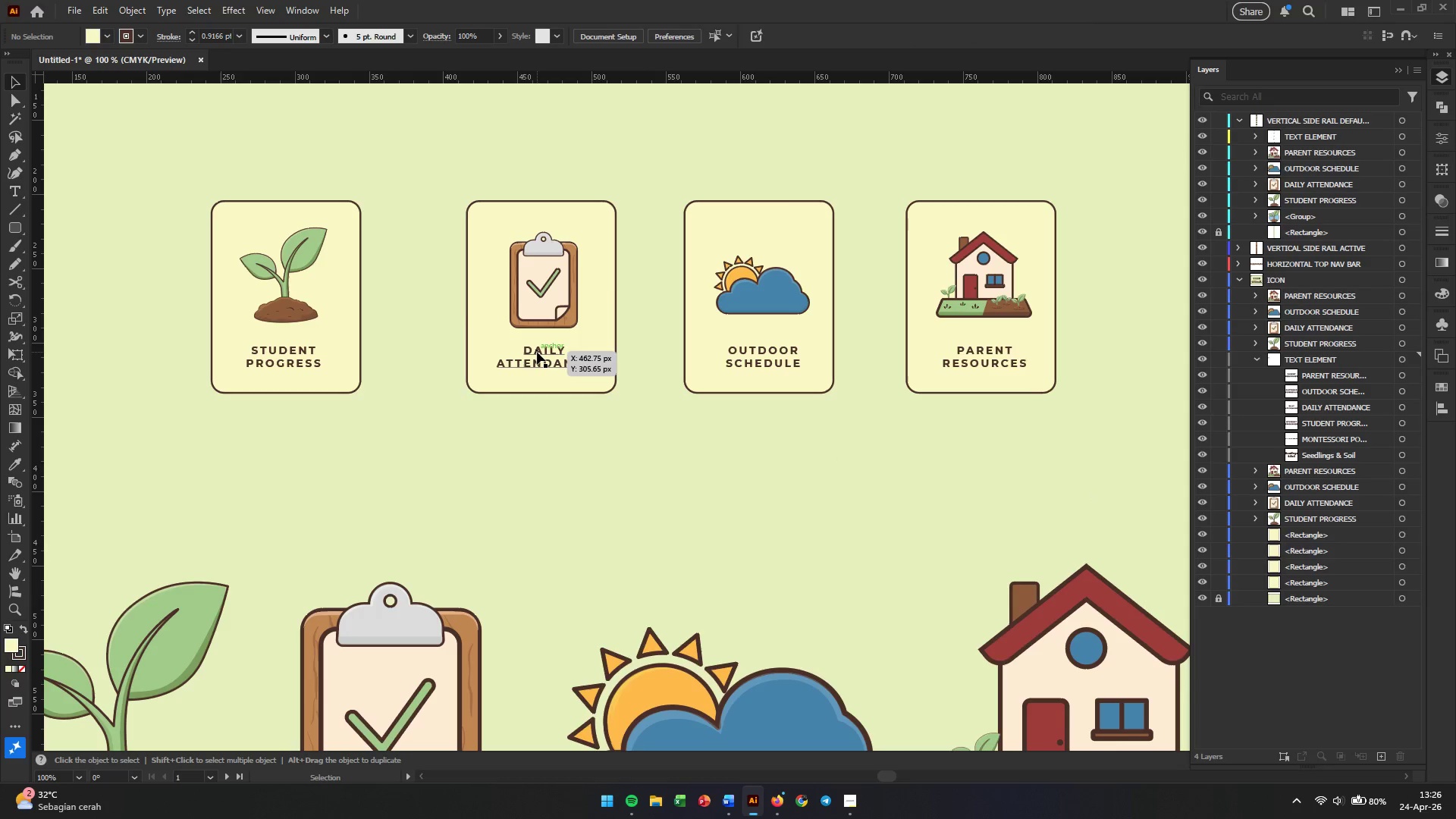 
left_click([537, 352])
 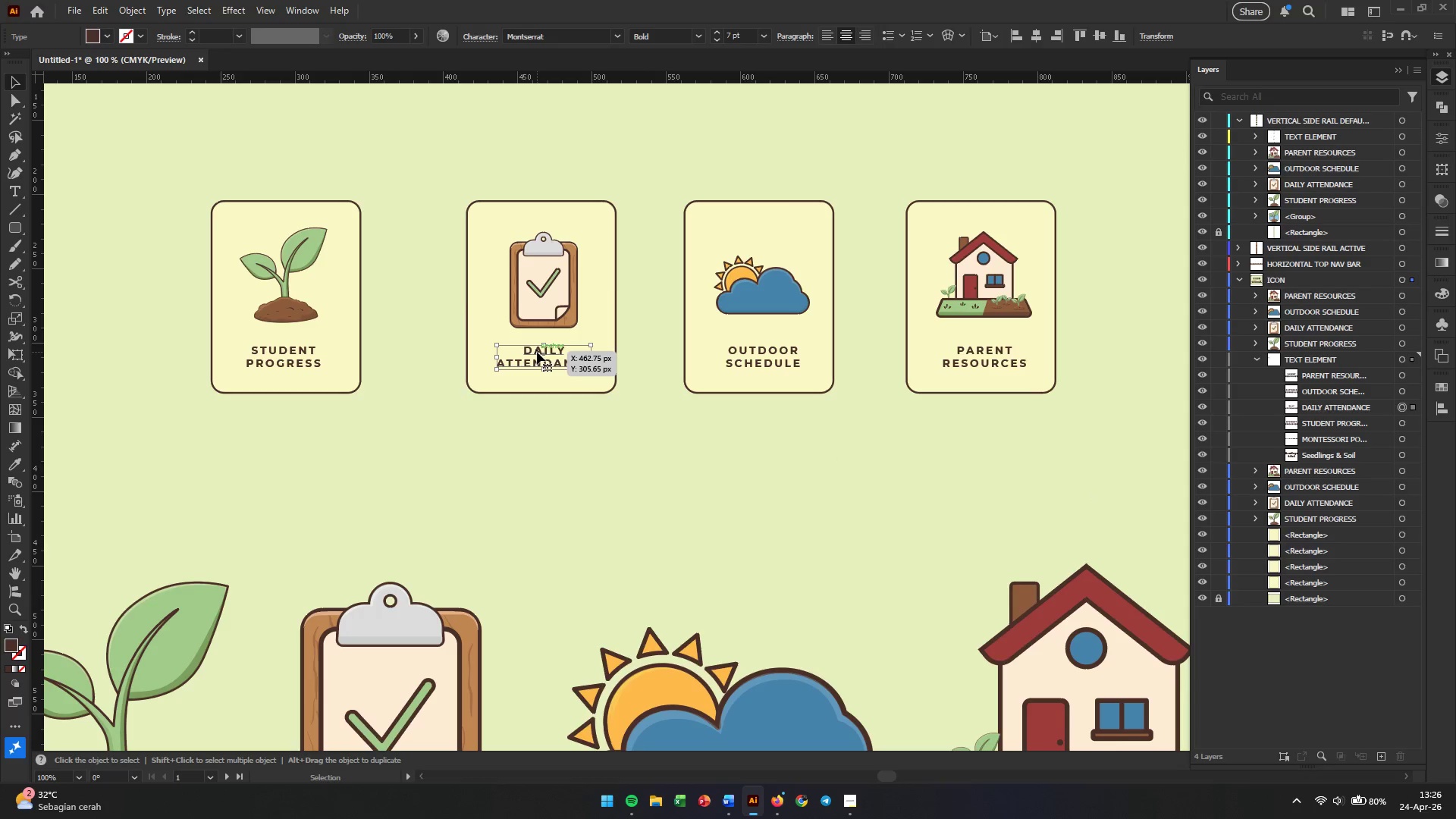 
left_click([554, 425])
 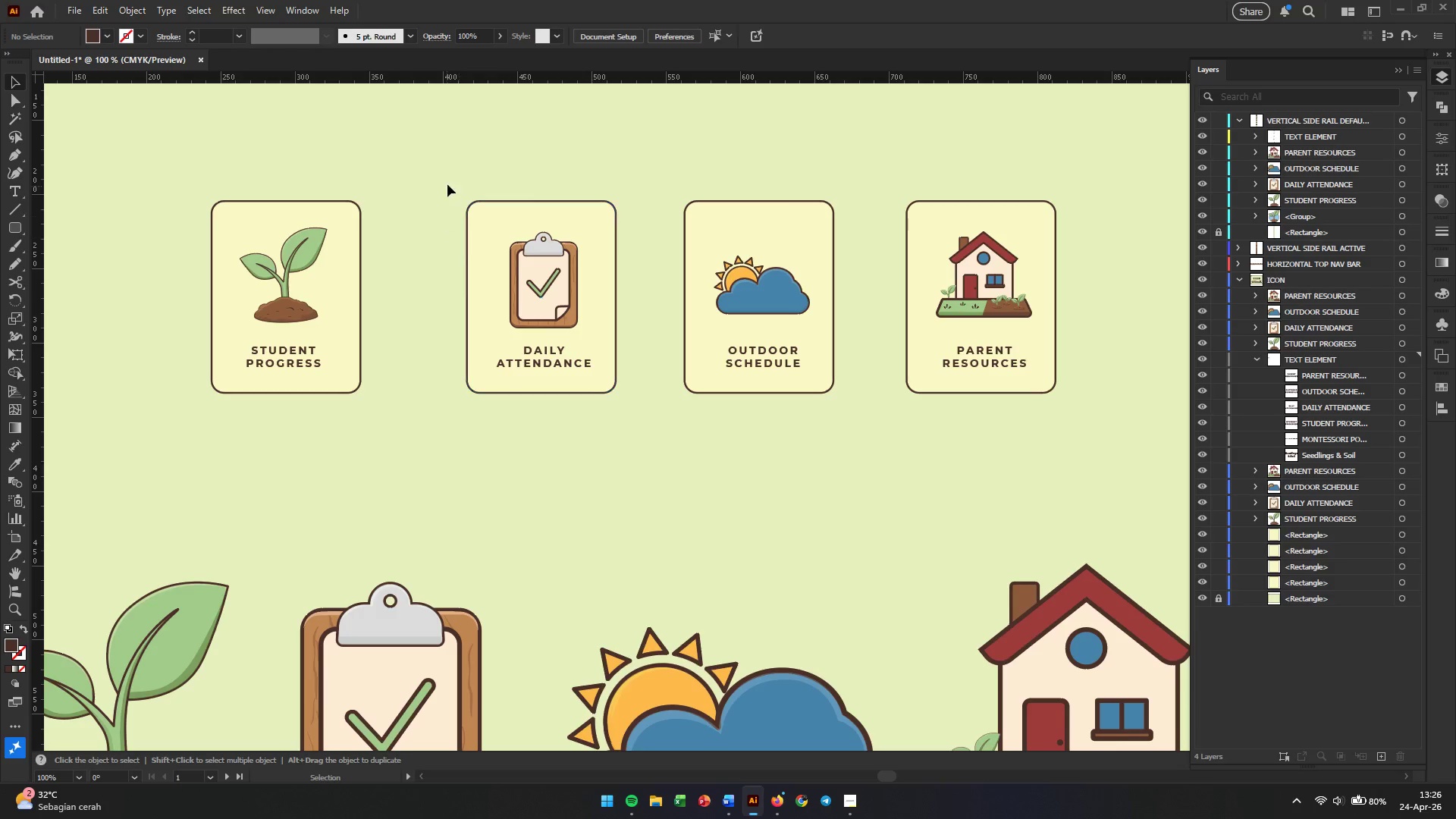 
left_click_drag(start_coordinate=[447, 184], to_coordinate=[645, 435])
 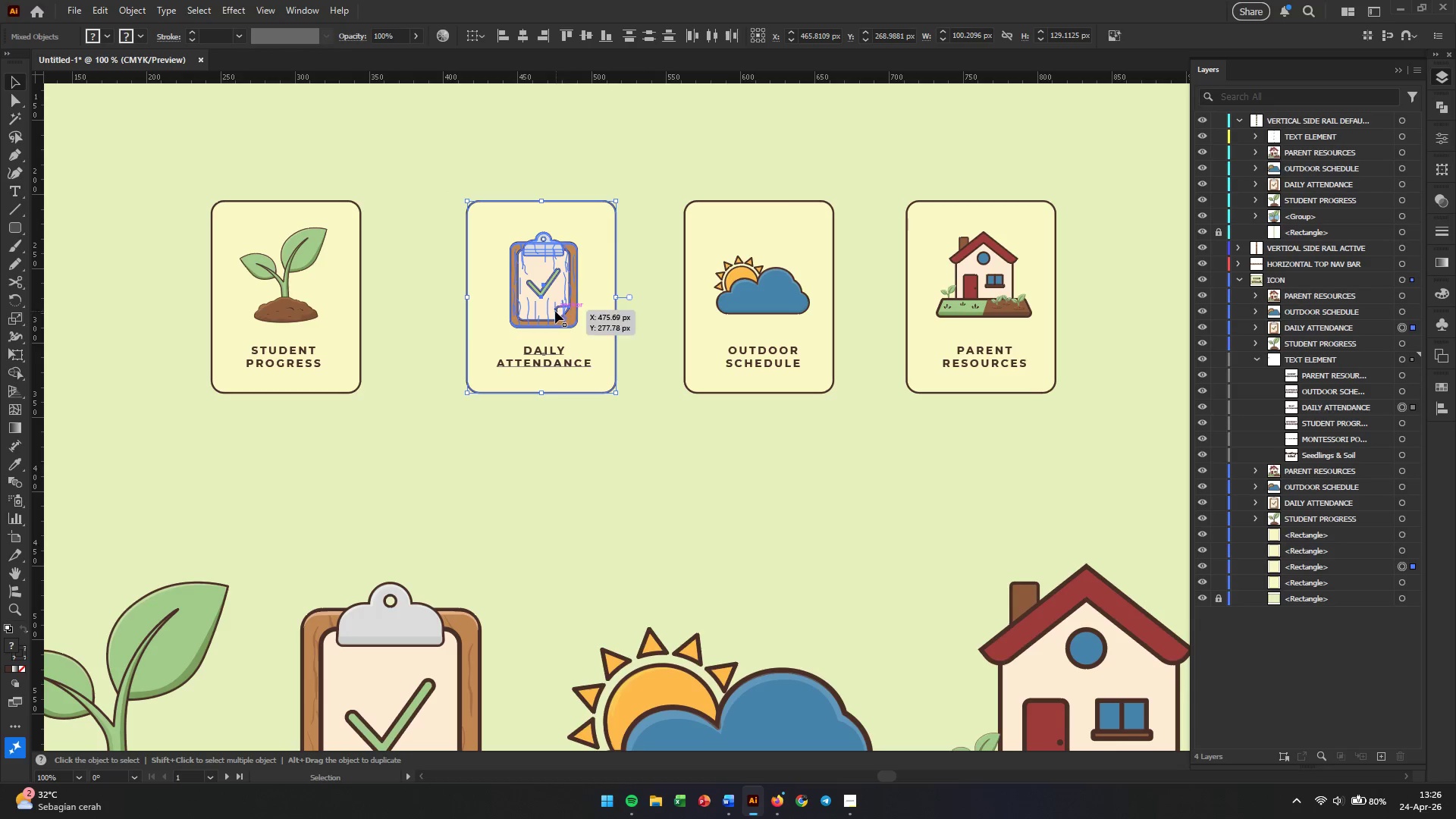 
left_click_drag(start_coordinate=[555, 311], to_coordinate=[540, 311])
 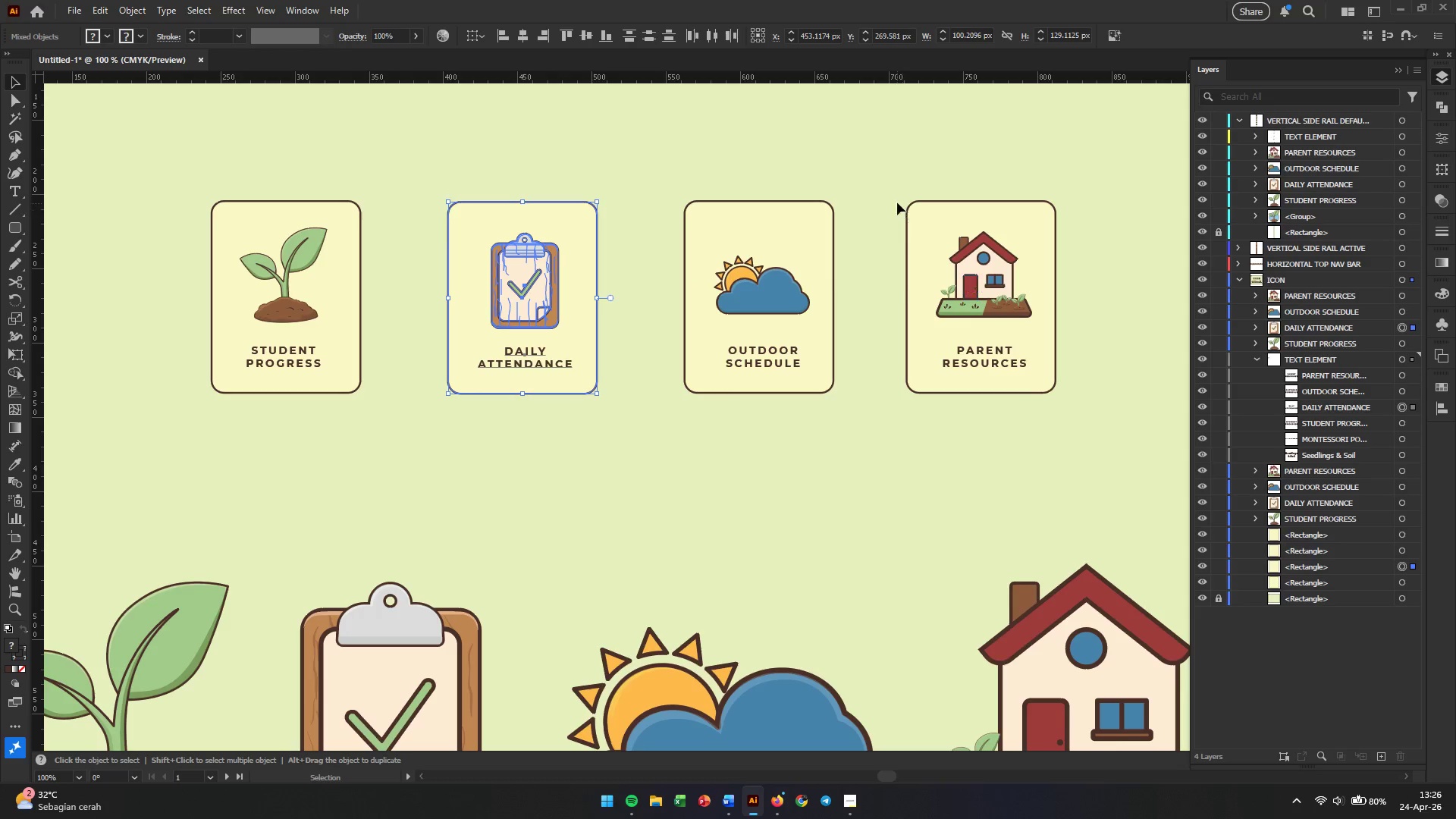 
left_click_drag(start_coordinate=[893, 193], to_coordinate=[1096, 432])
 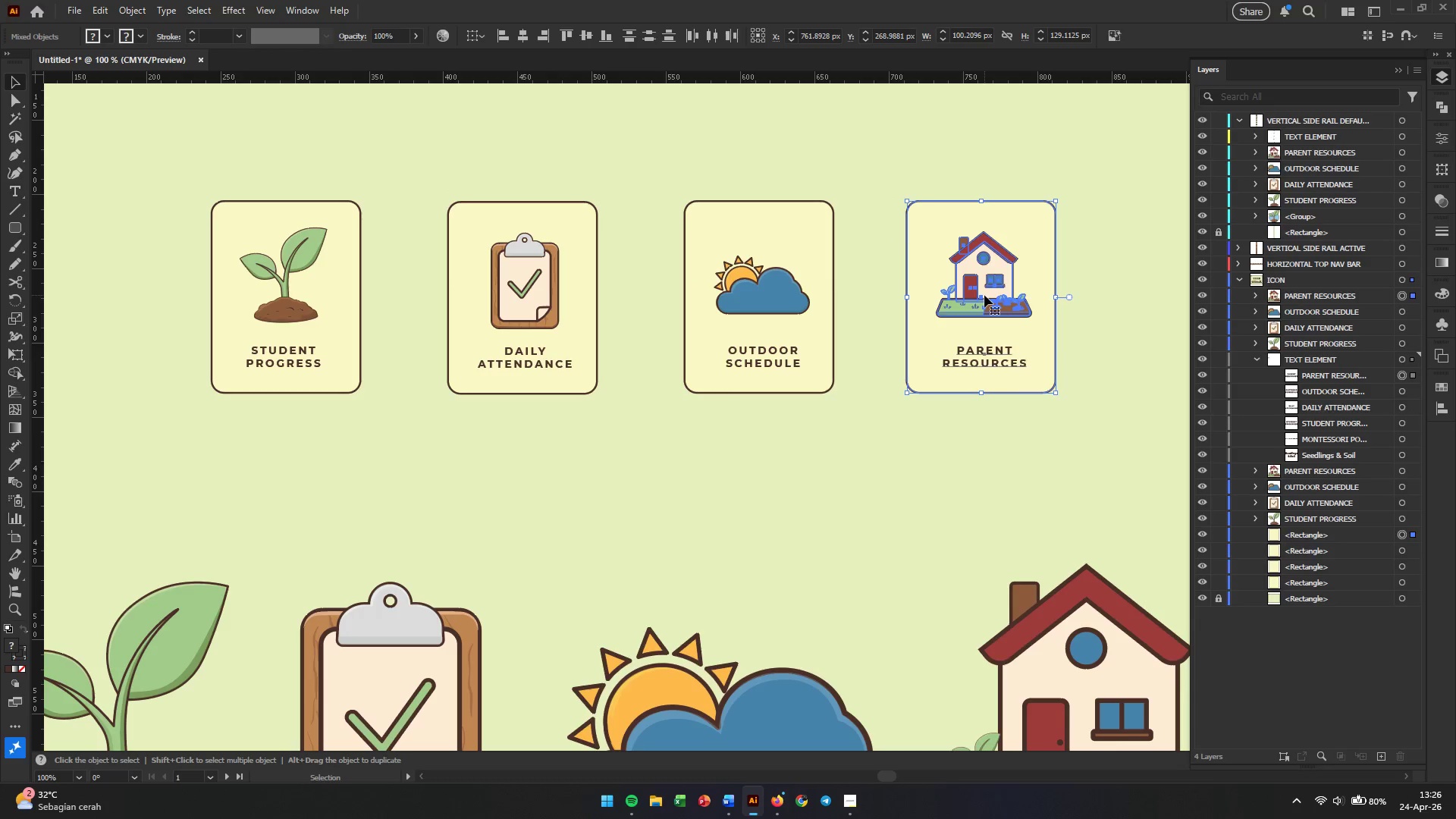 
left_click_drag(start_coordinate=[984, 295], to_coordinate=[999, 295])
 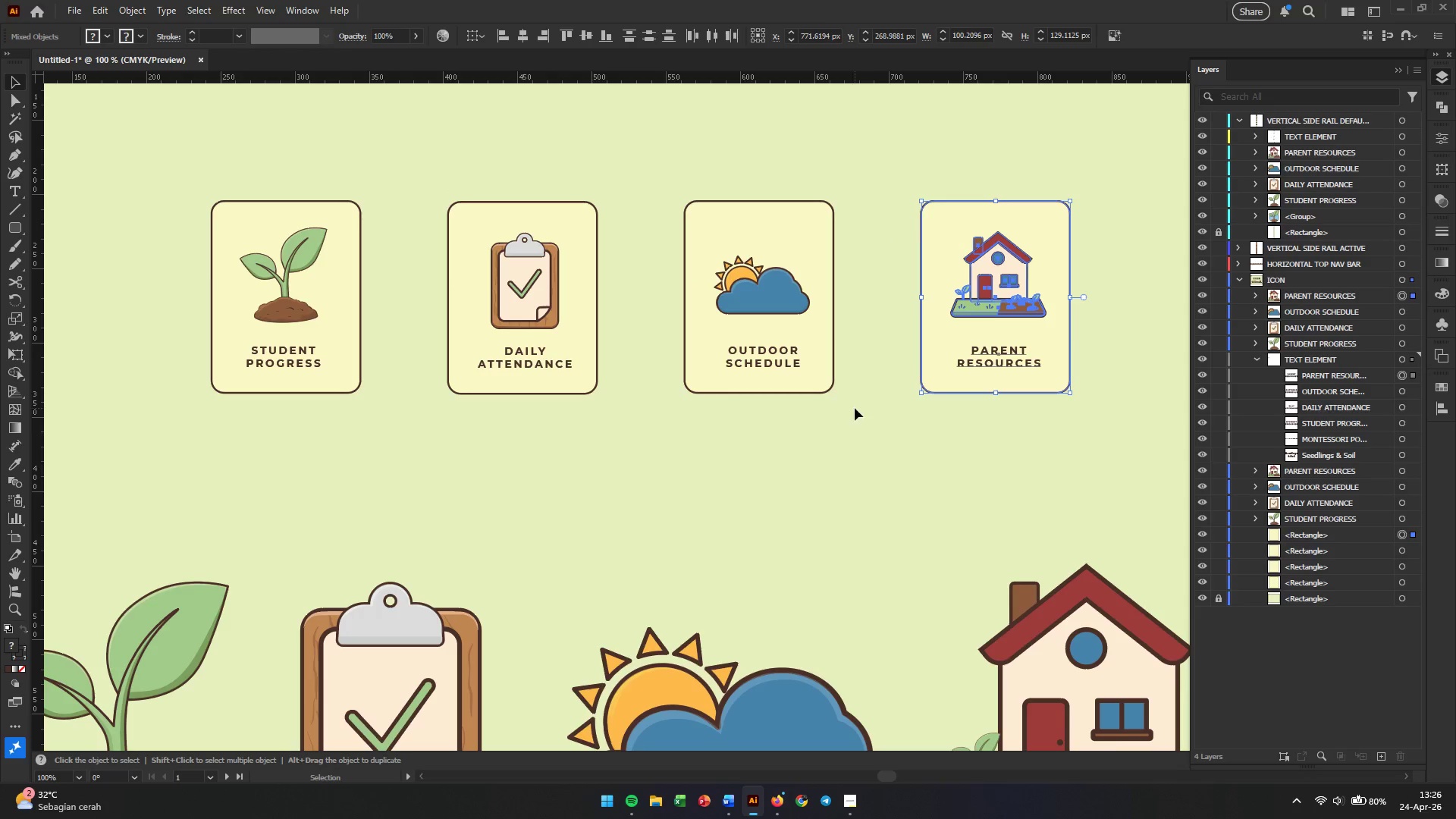 
left_click([854, 409])
 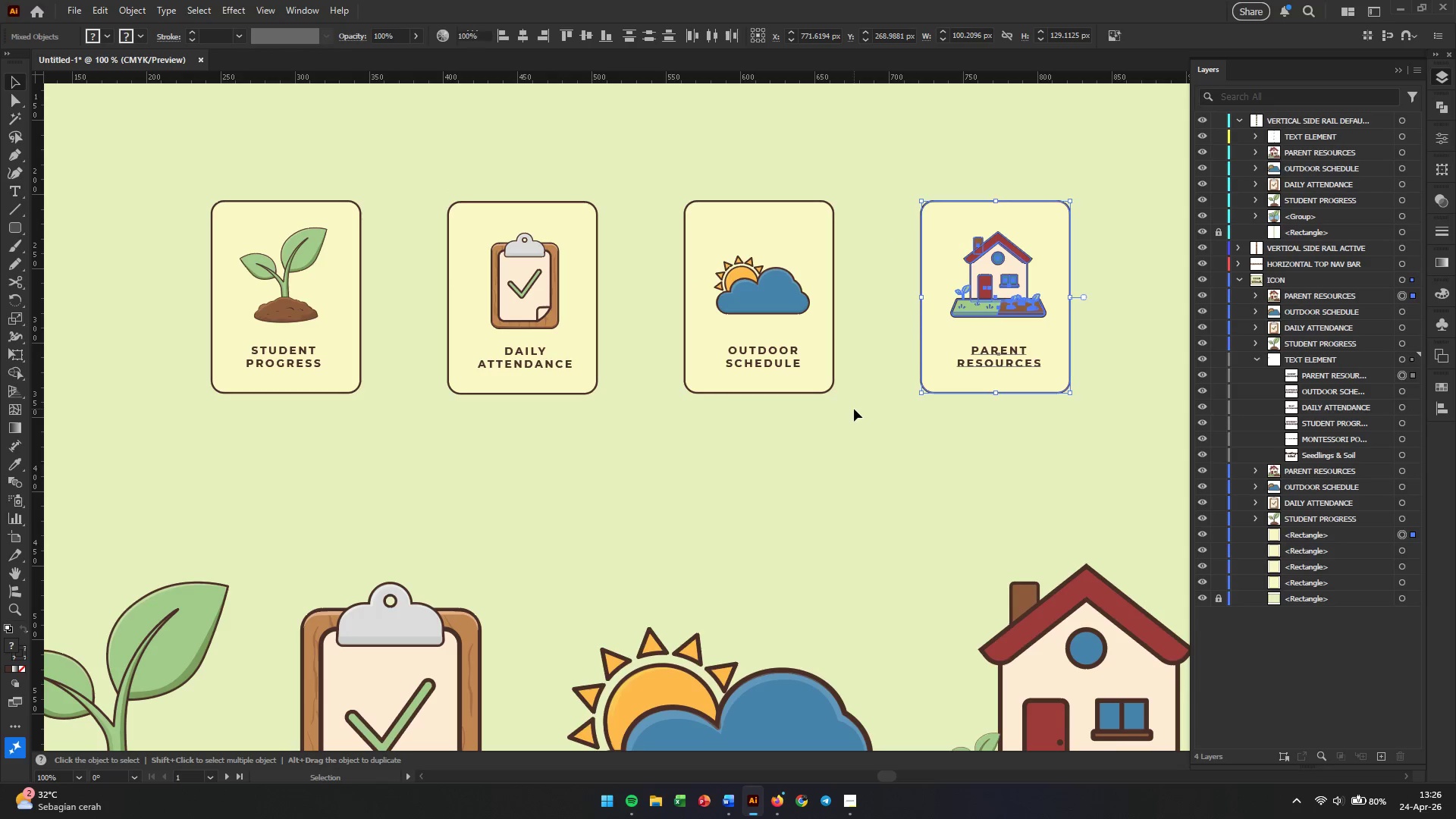 
hold_key(key=AltLeft, duration=0.94)
scroll: coordinate [855, 420], scroll_direction: down, amount: 2.0
 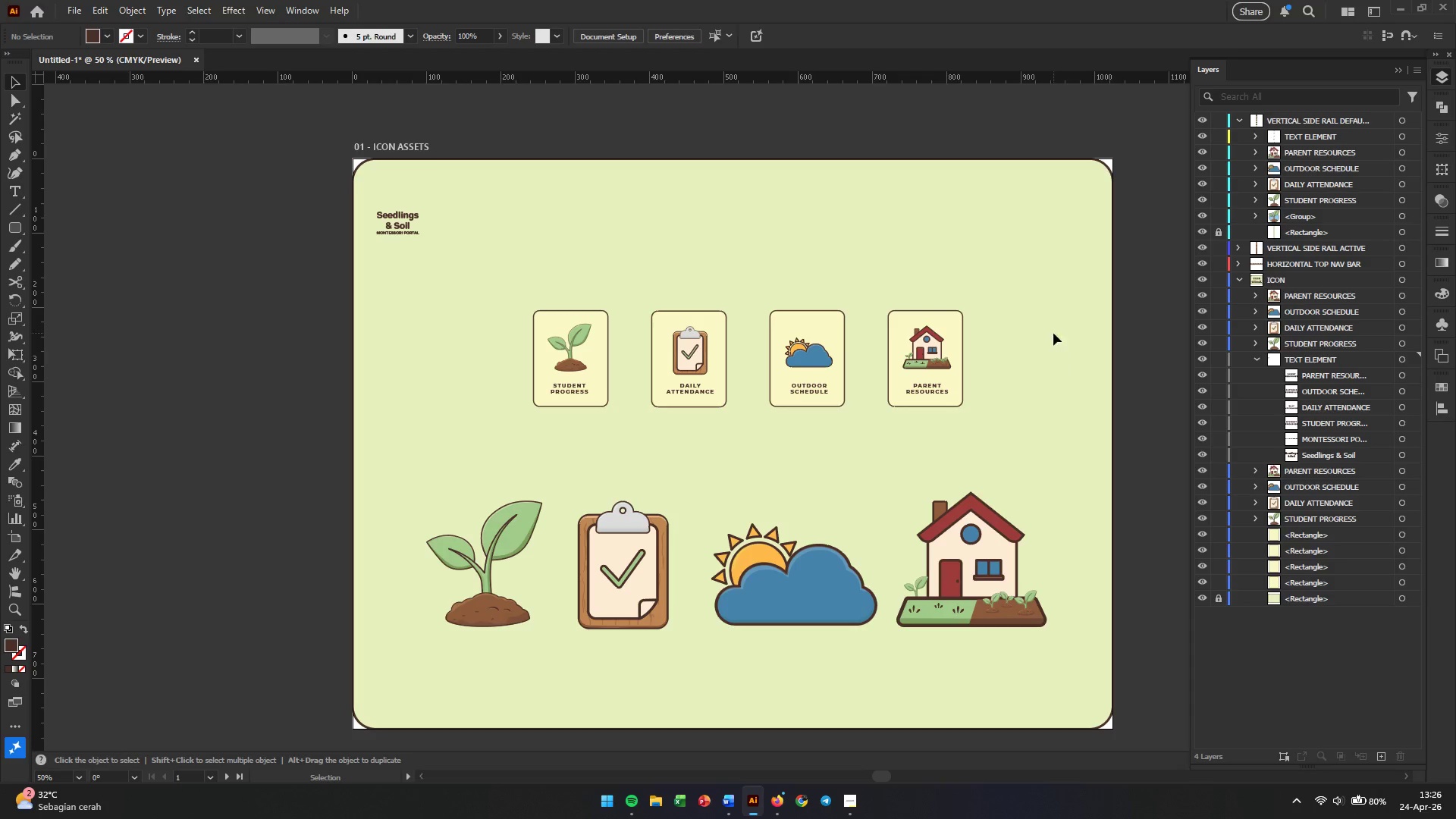 
left_click_drag(start_coordinate=[1014, 274], to_coordinate=[397, 433])
 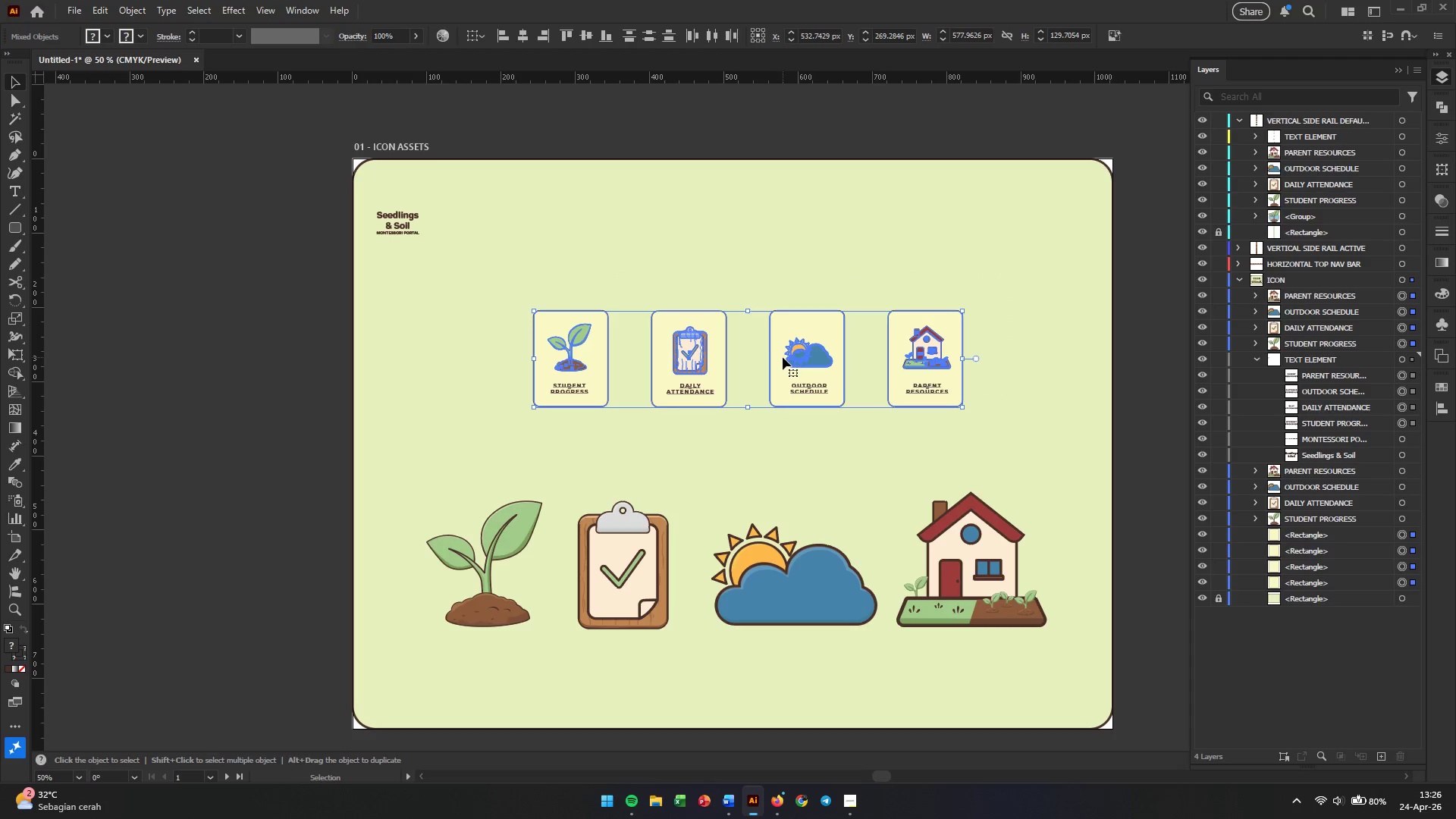 
left_click_drag(start_coordinate=[783, 357], to_coordinate=[767, 357])
 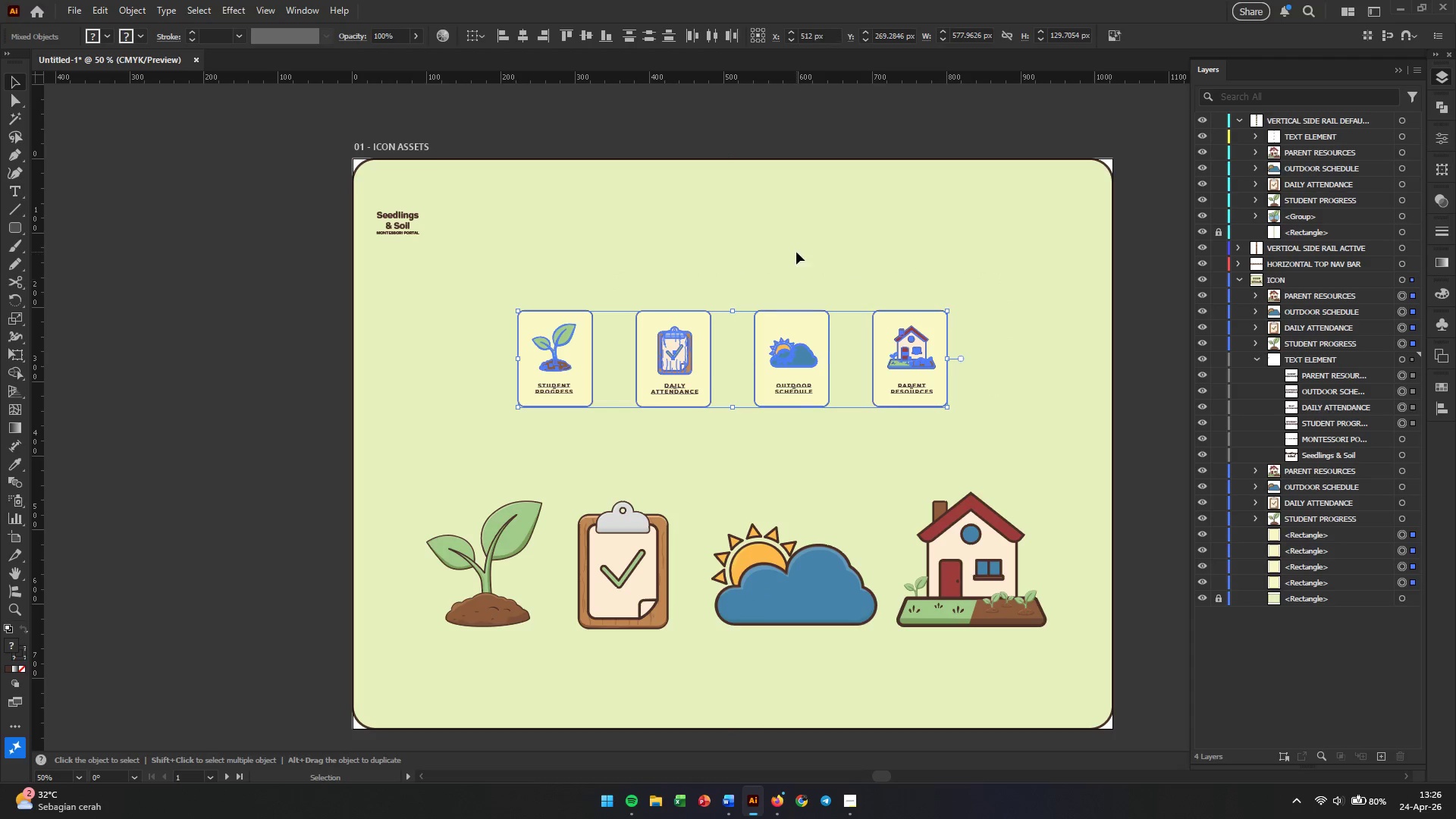 
left_click([796, 250])
 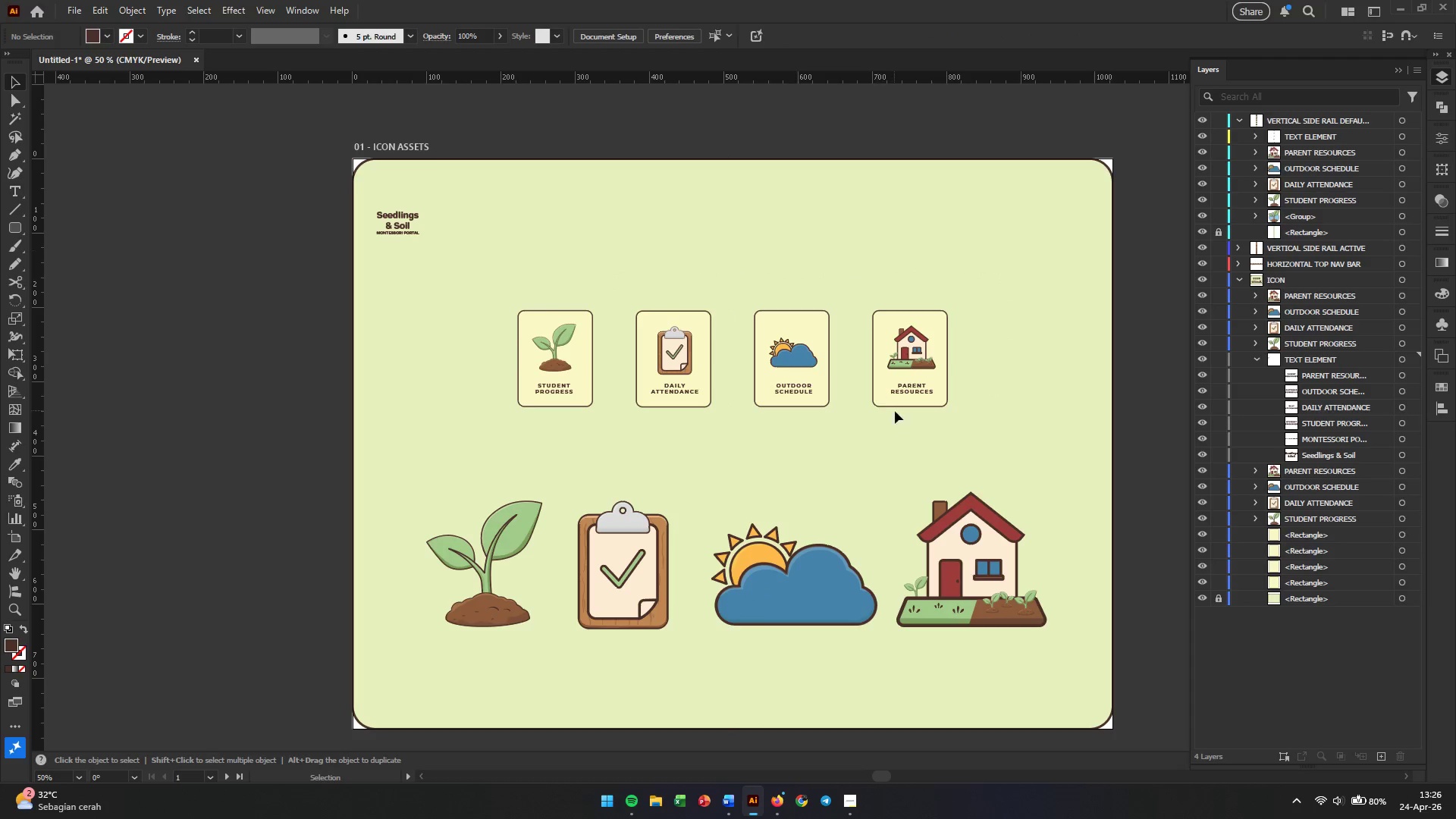 
hold_key(key=AltLeft, duration=1.11)
scroll: coordinate [922, 464], scroll_direction: none, amount: 0.0
 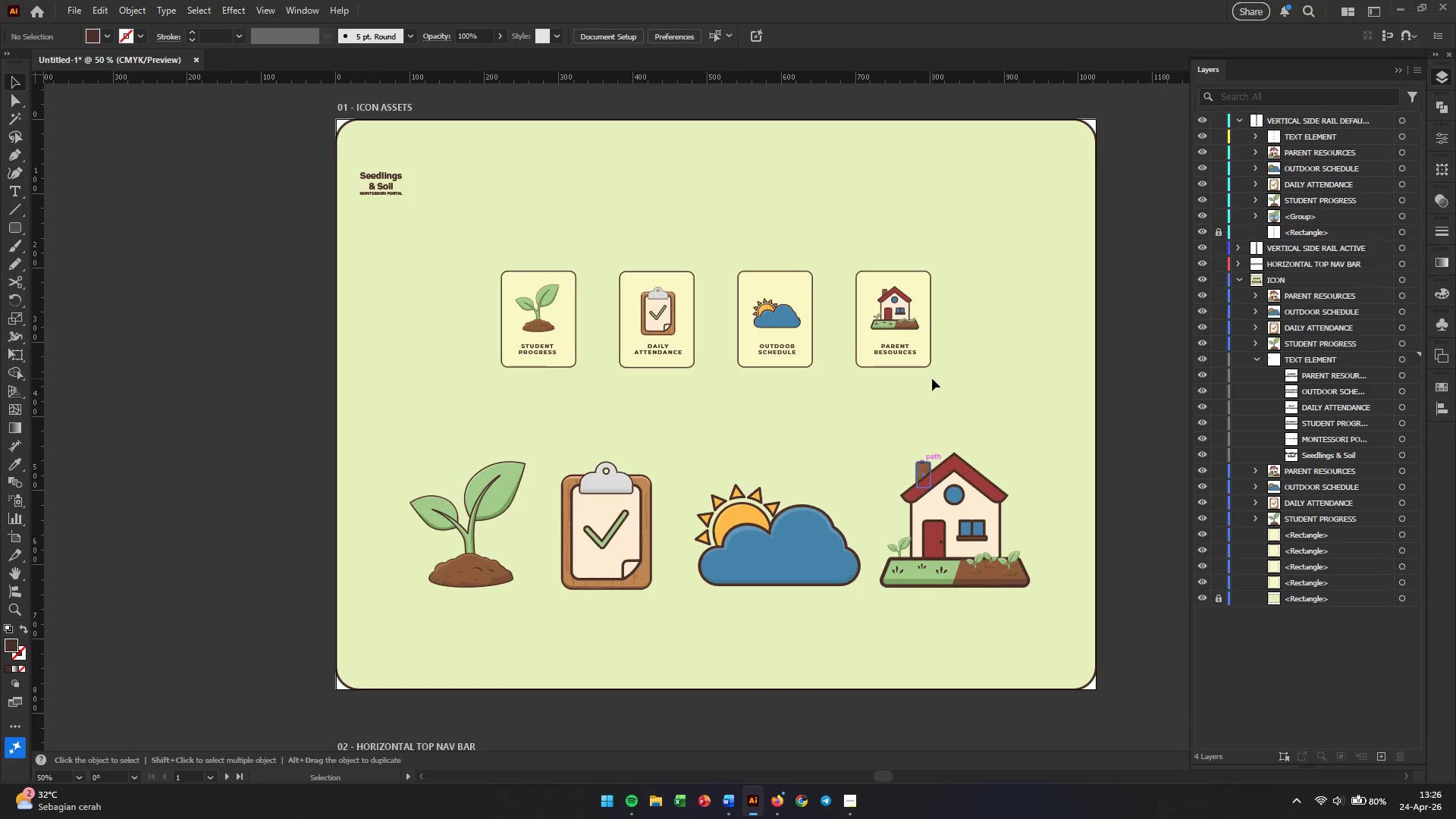 
left_click_drag(start_coordinate=[963, 246], to_coordinate=[472, 409])
 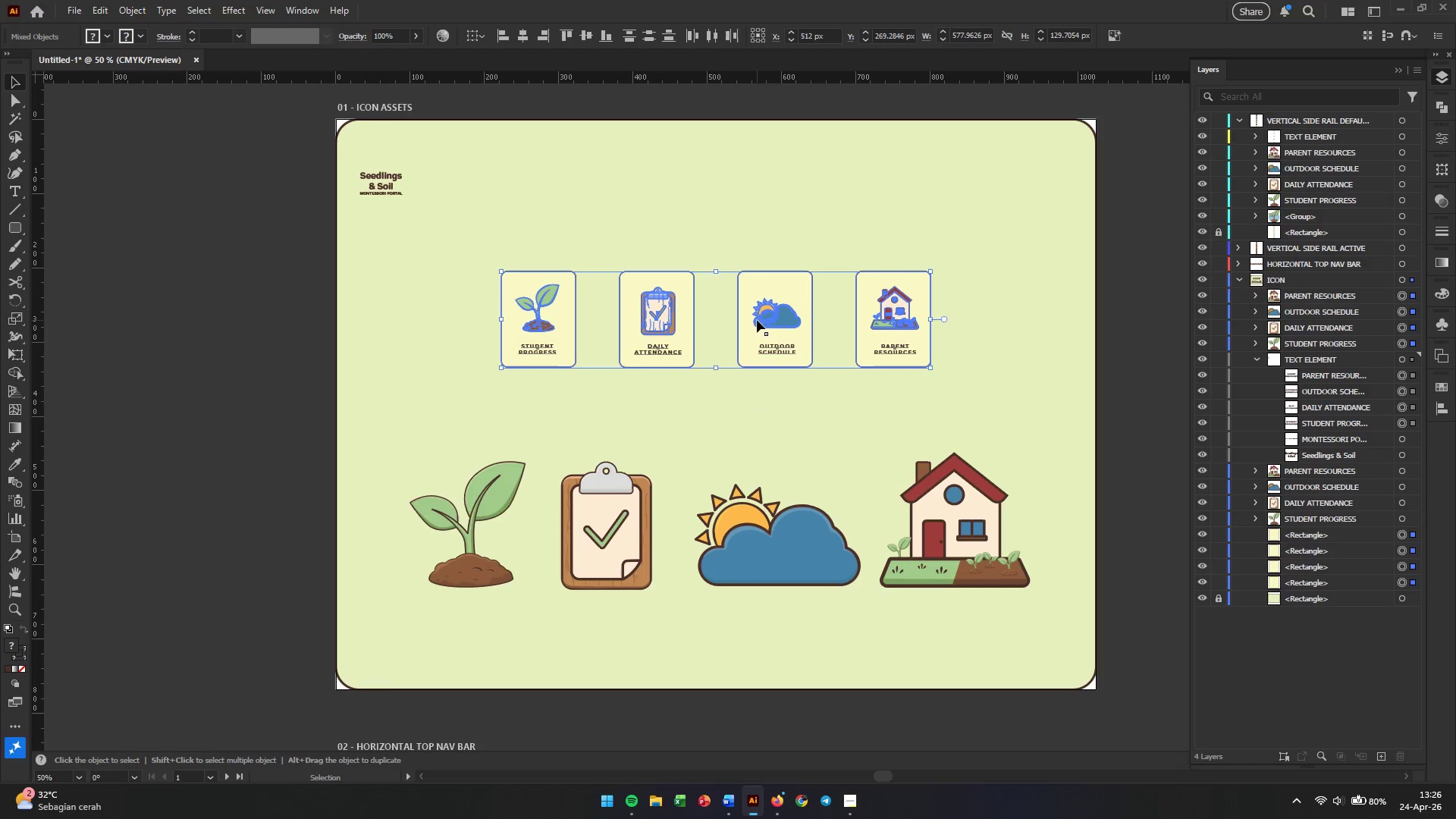 
left_click_drag(start_coordinate=[757, 320], to_coordinate=[762, 359])
 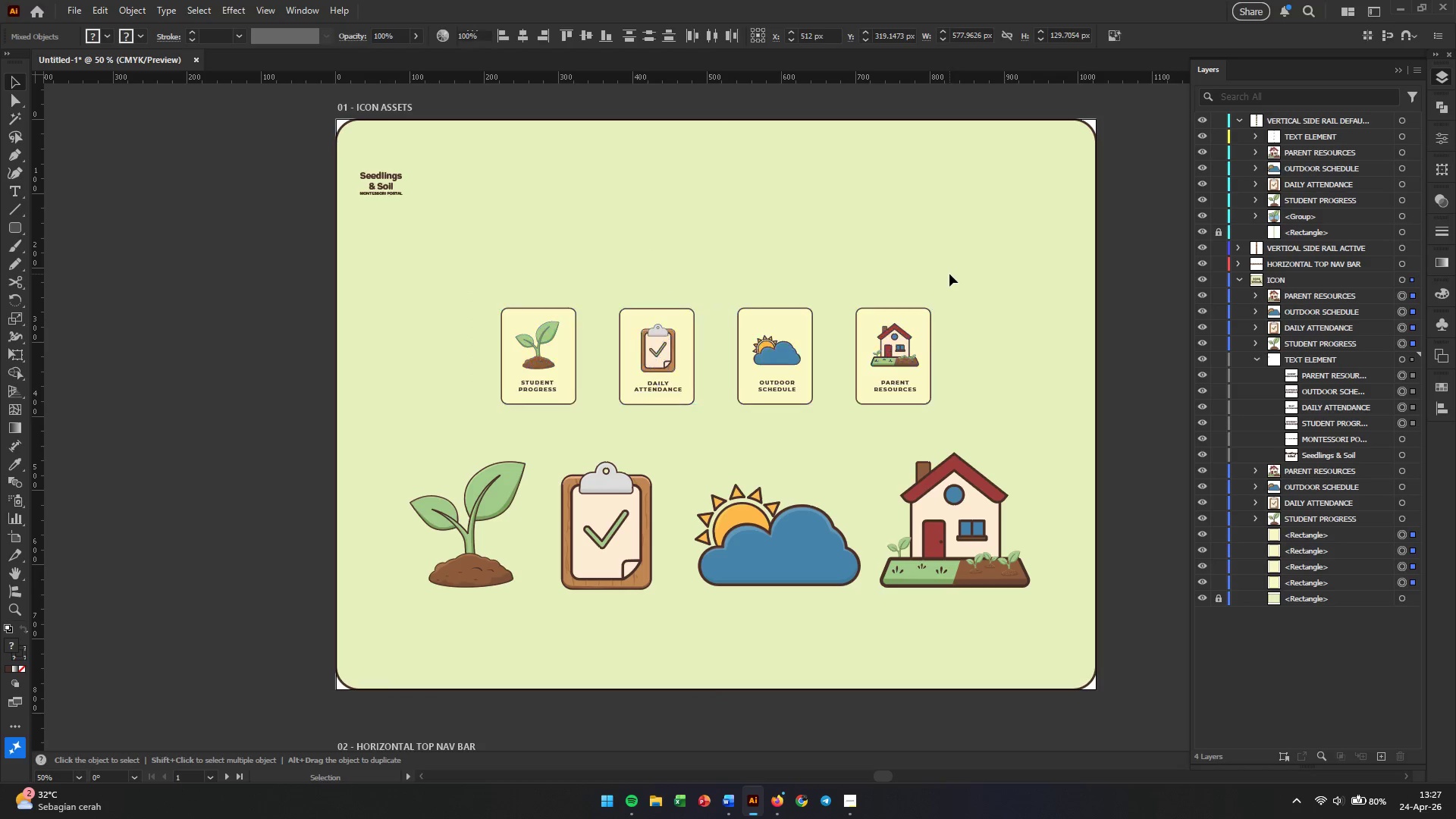 
hold_key(key=ShiftLeft, duration=3.05)
 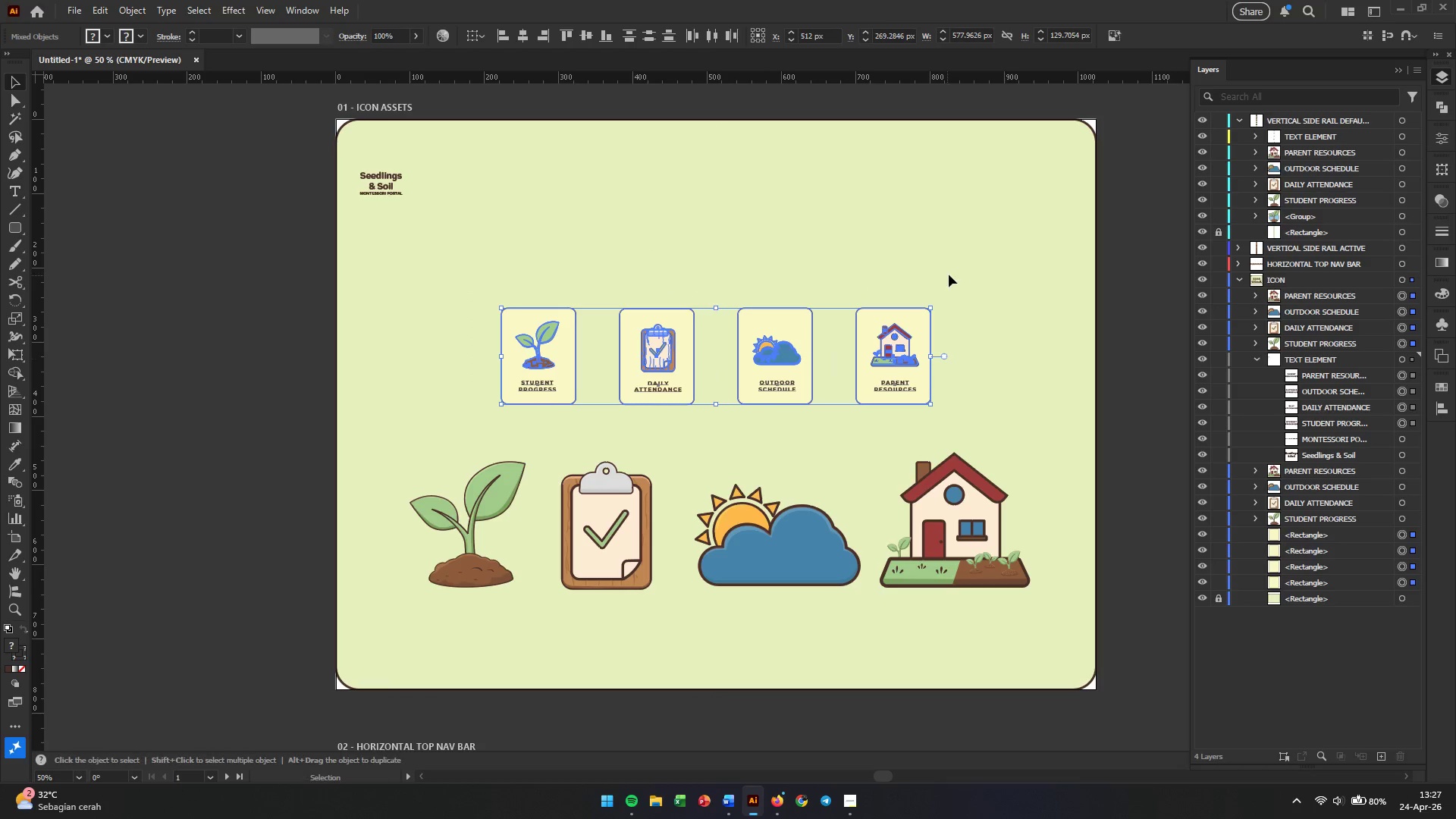 
left_click([949, 274])
 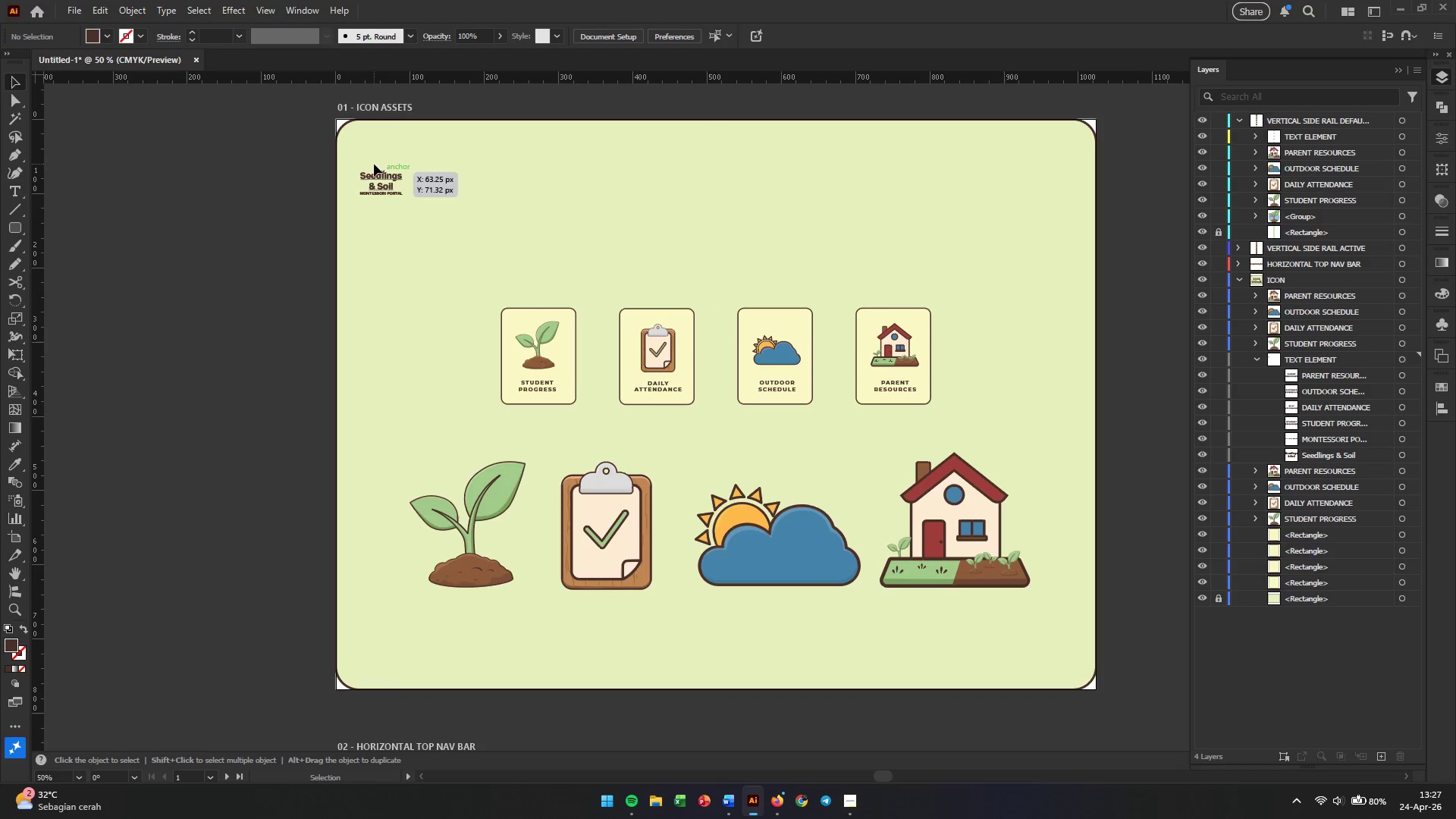 
left_click_drag(start_coordinate=[350, 156], to_coordinate=[429, 249])
 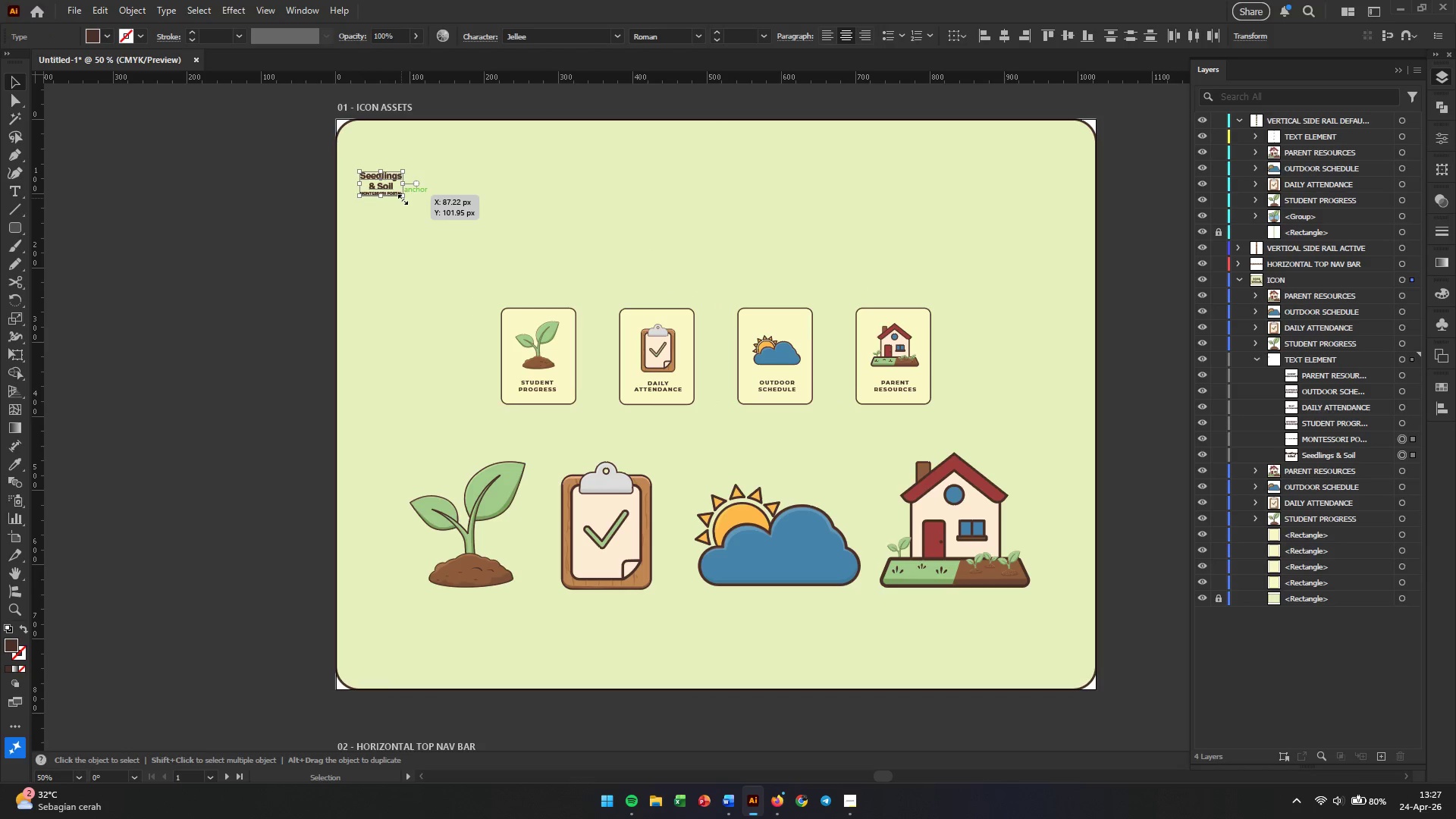 
left_click_drag(start_coordinate=[401, 196], to_coordinate=[511, 256])
 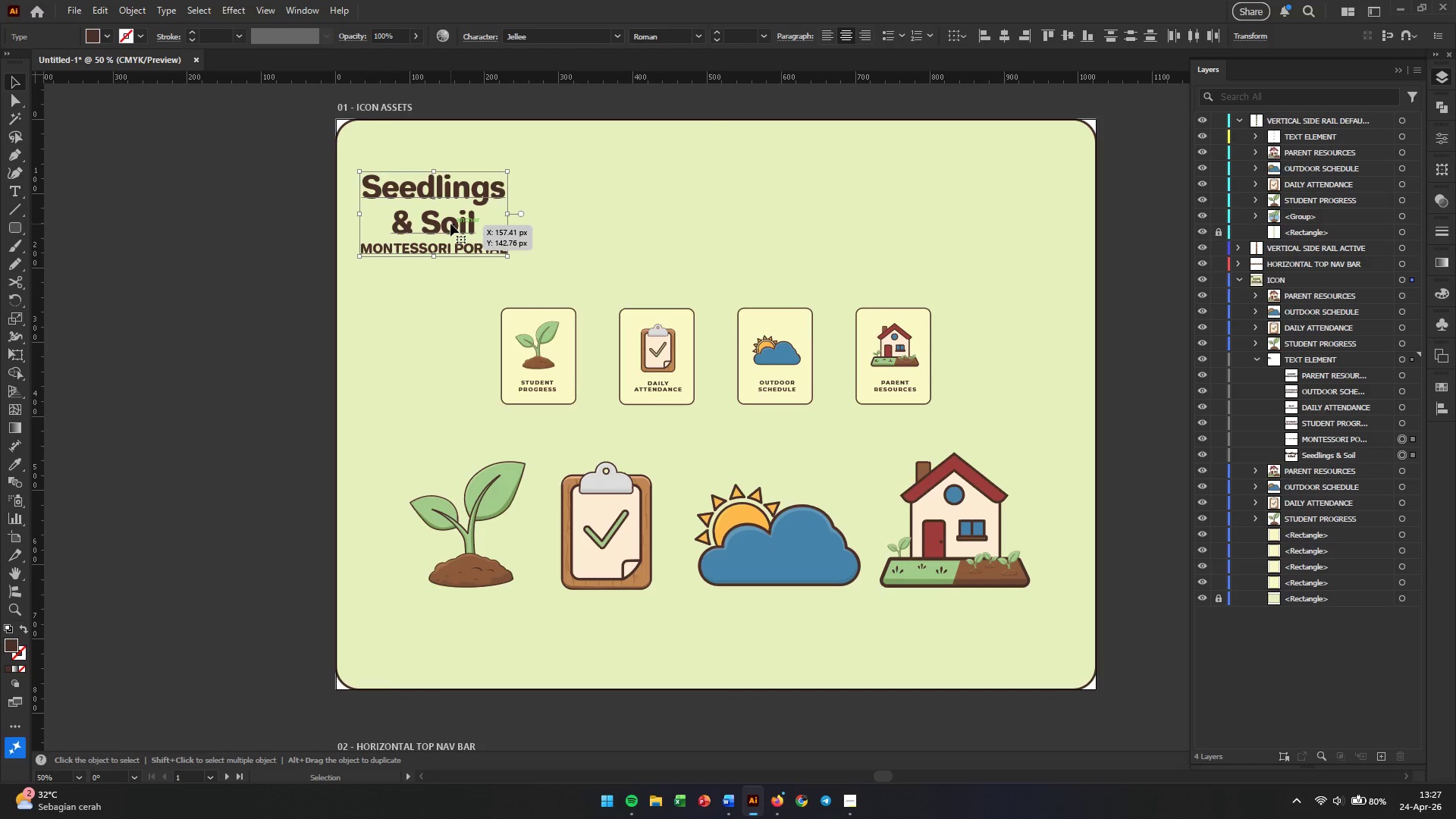 
hold_key(key=ShiftLeft, duration=0.69)
 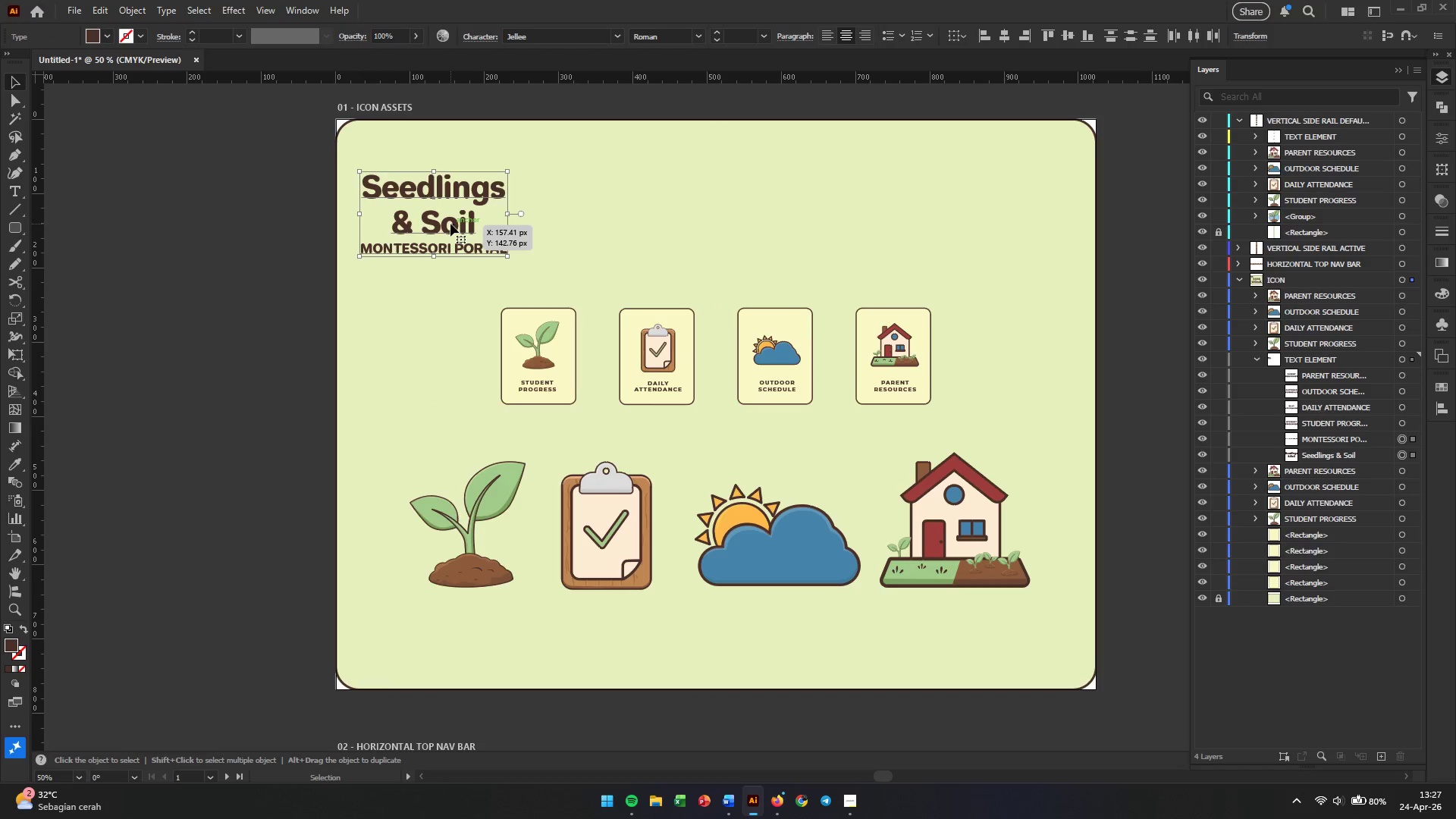 
left_click_drag(start_coordinate=[450, 224], to_coordinate=[735, 234])
 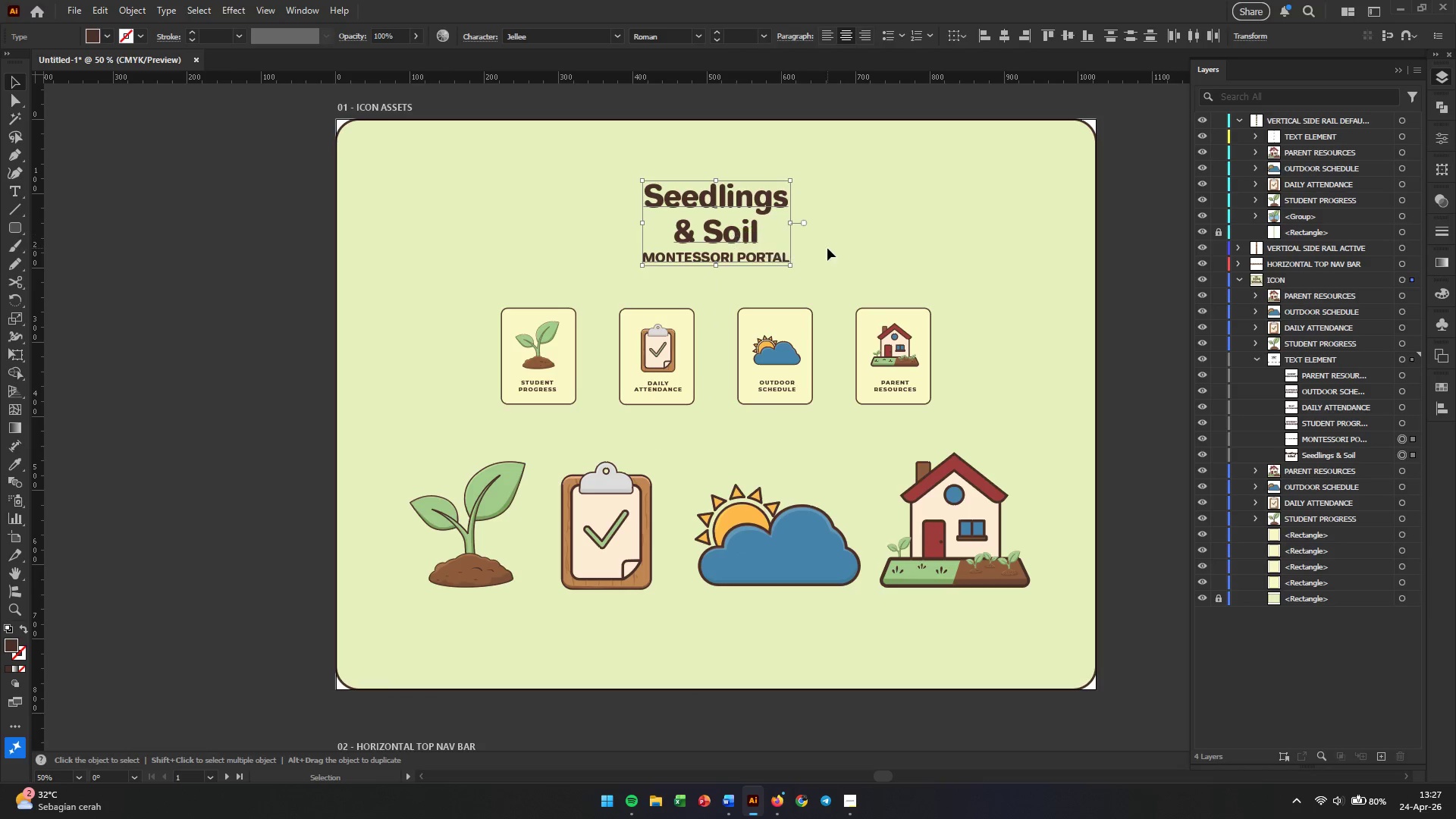 
left_click([827, 248])
 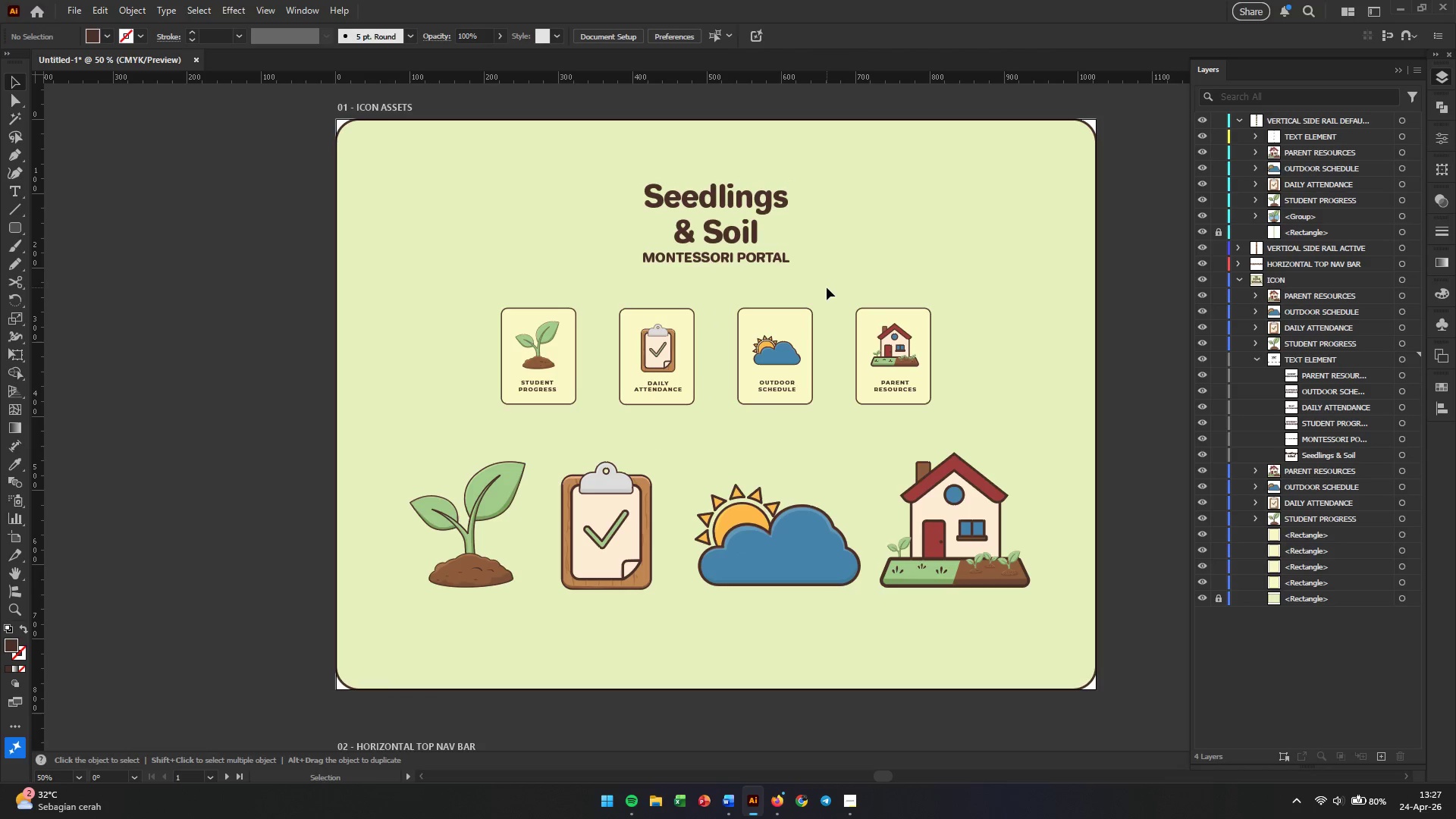 
hold_key(key=AltLeft, duration=1.5)
scroll: coordinate [824, 297], scroll_direction: down, amount: 3.0
 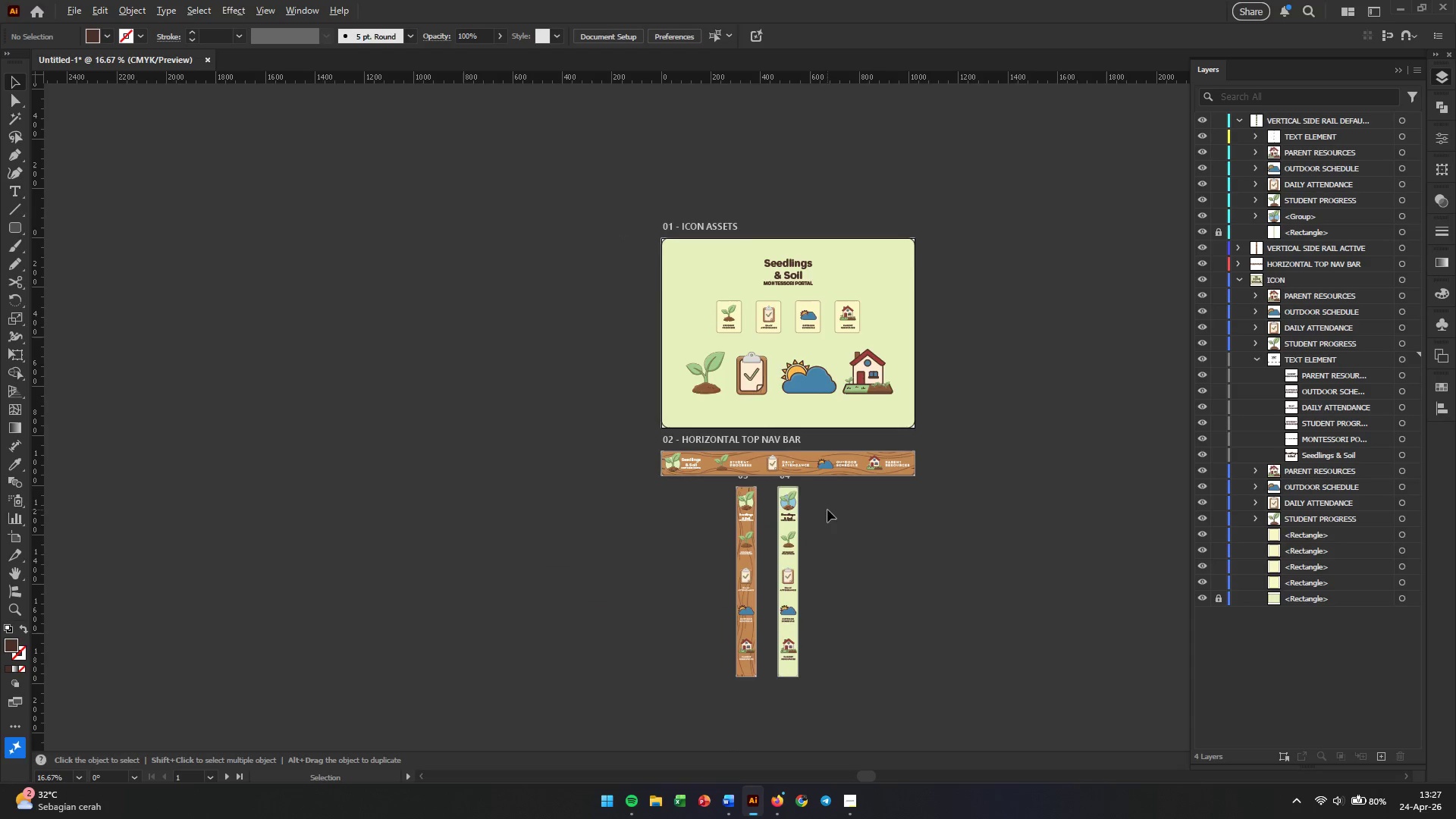 
scroll: coordinate [814, 535], scroll_direction: up, amount: 3.0
 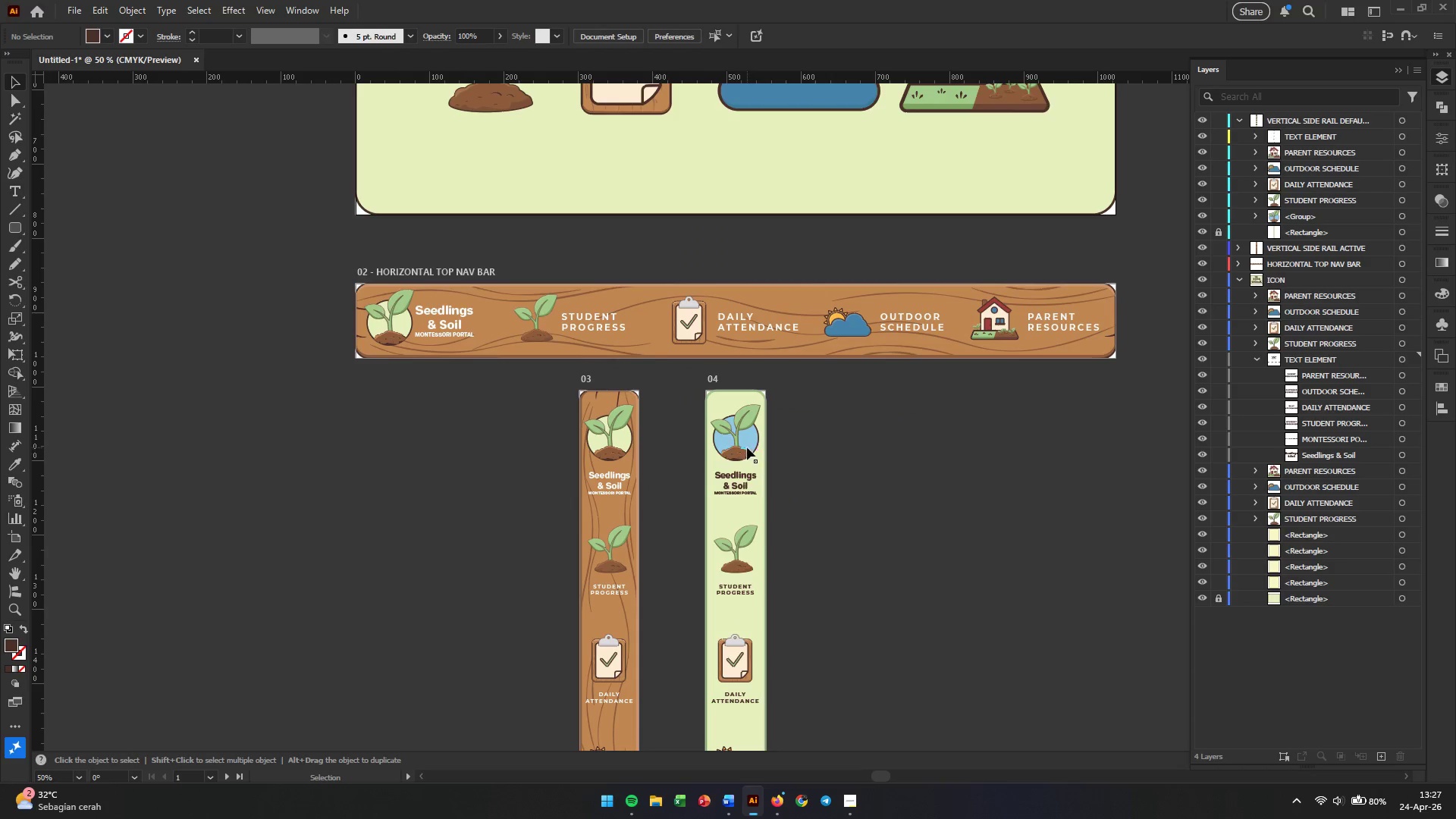 
left_click([747, 447])
 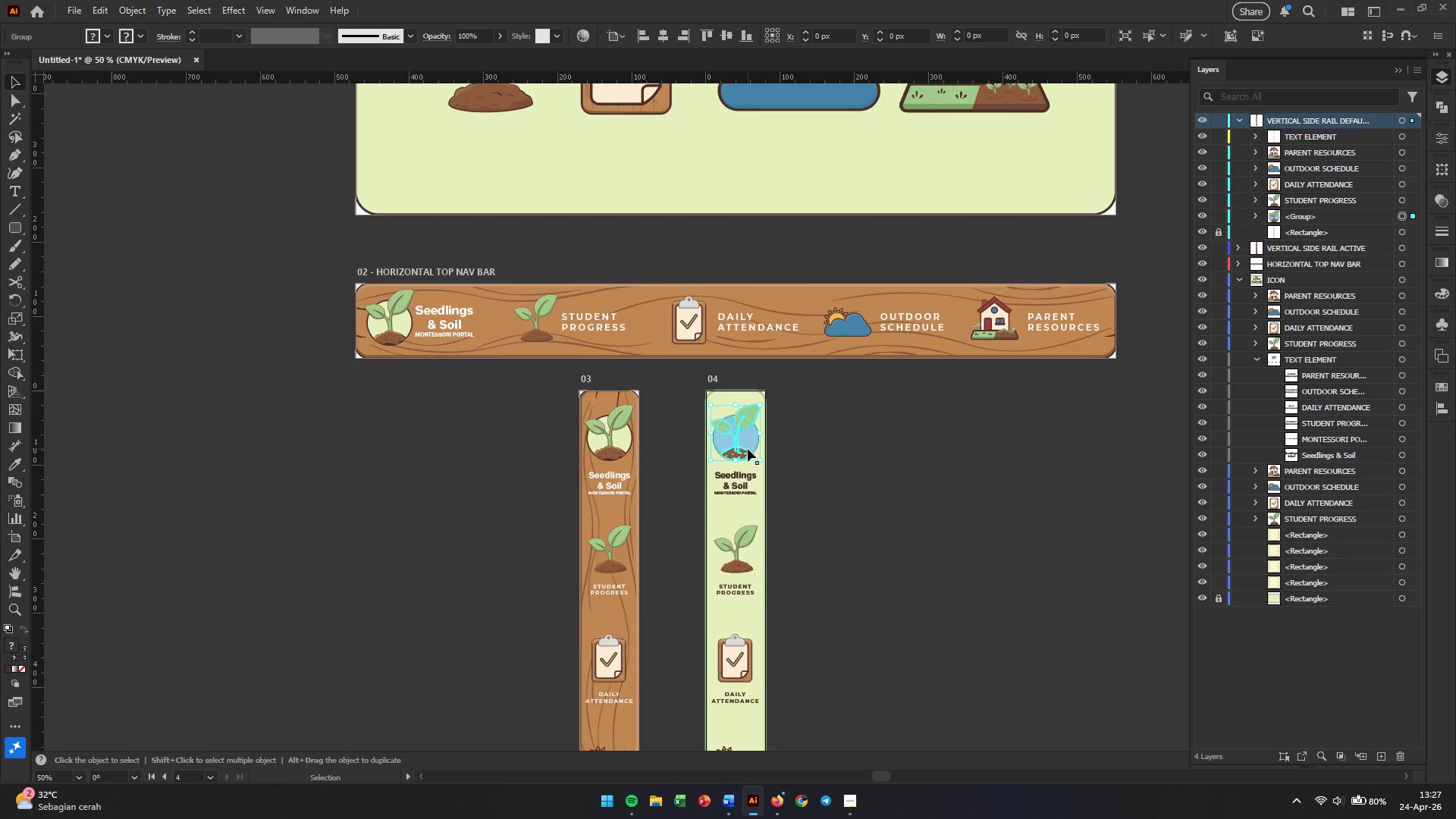 
scroll: coordinate [780, 568], scroll_direction: up, amount: 11.0
 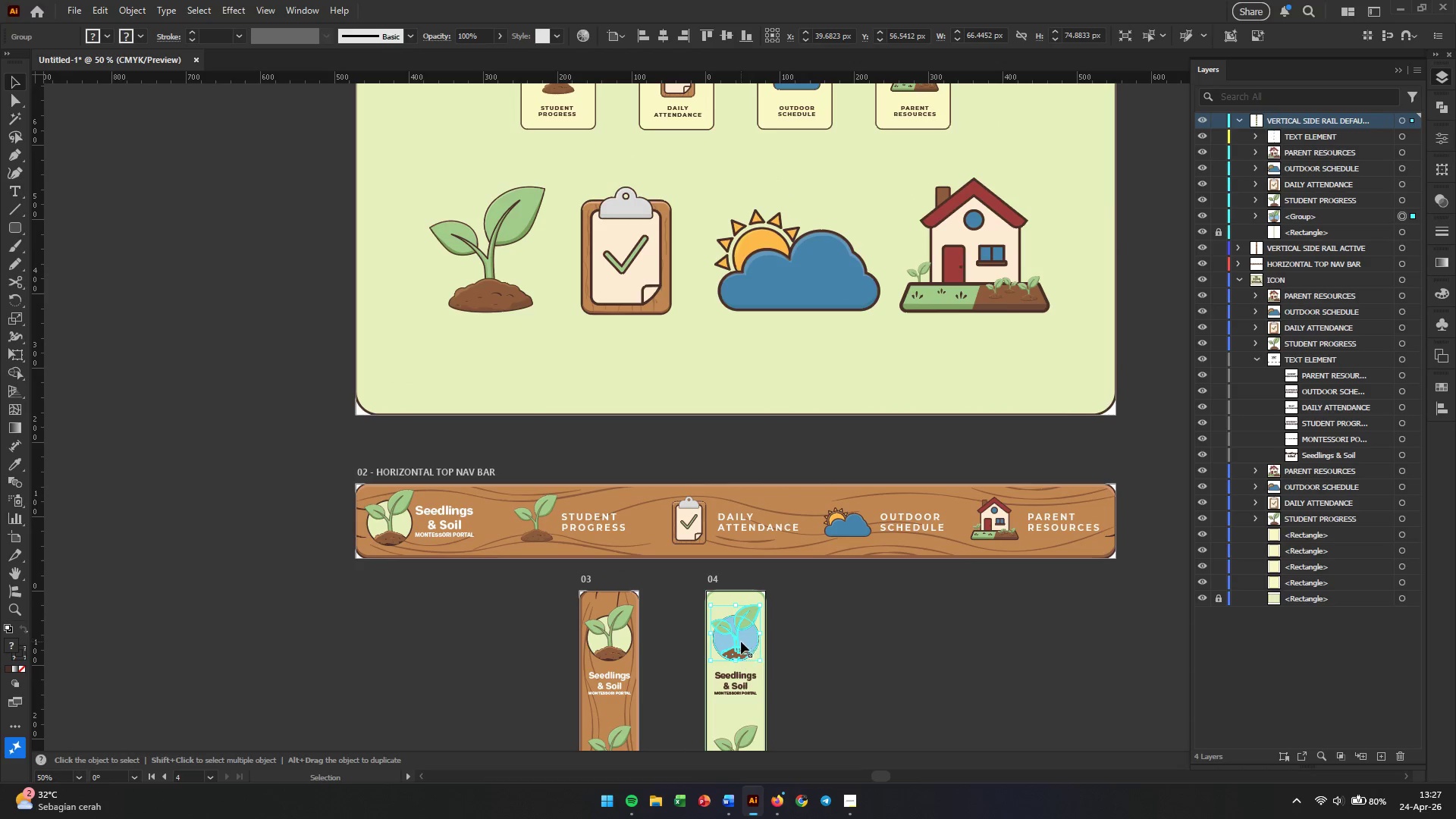 
hold_key(key=AltLeft, duration=1.27)
left_click_drag(start_coordinate=[741, 642], to_coordinate=[733, 181])
 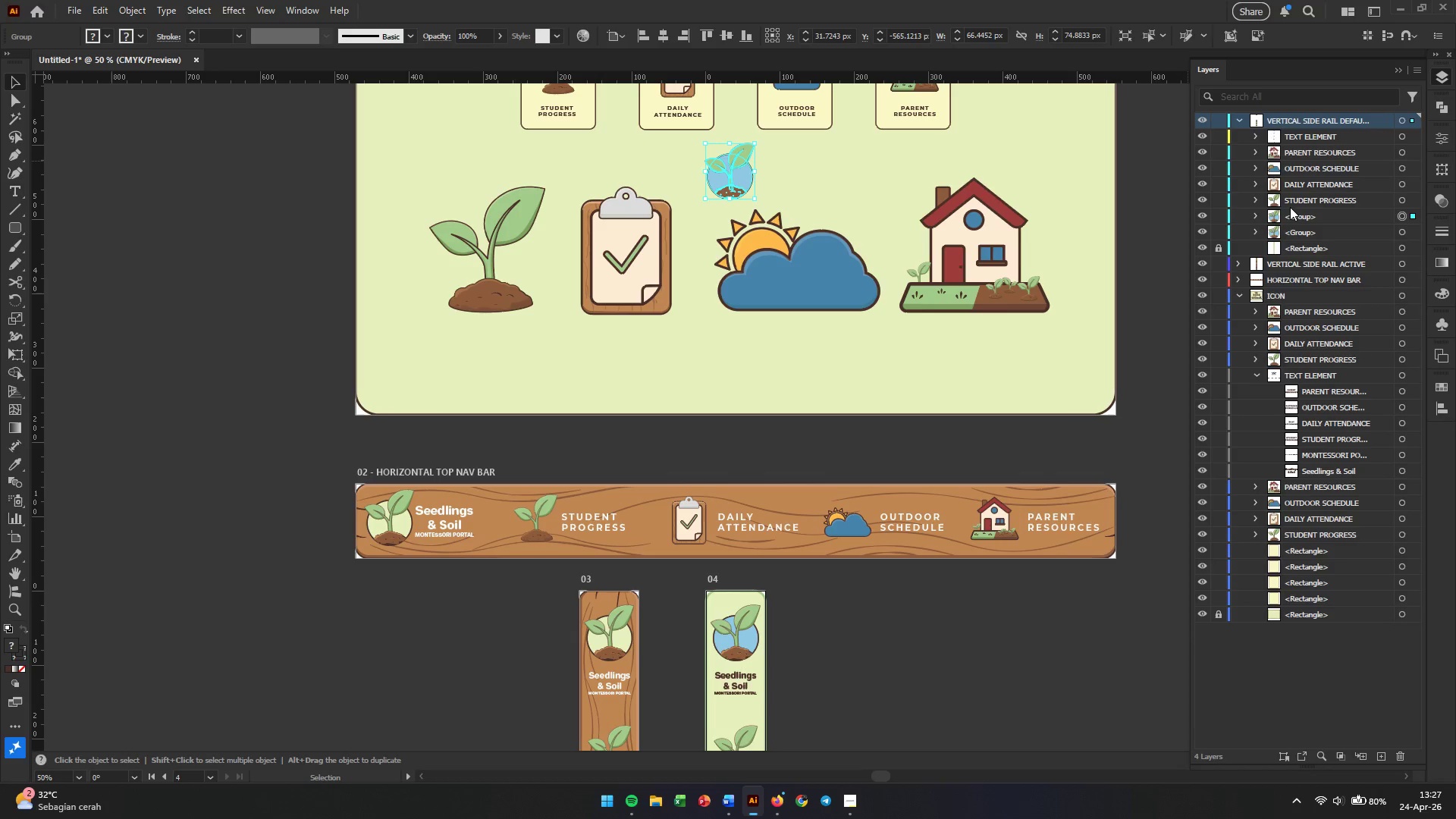 
left_click([1283, 211])
 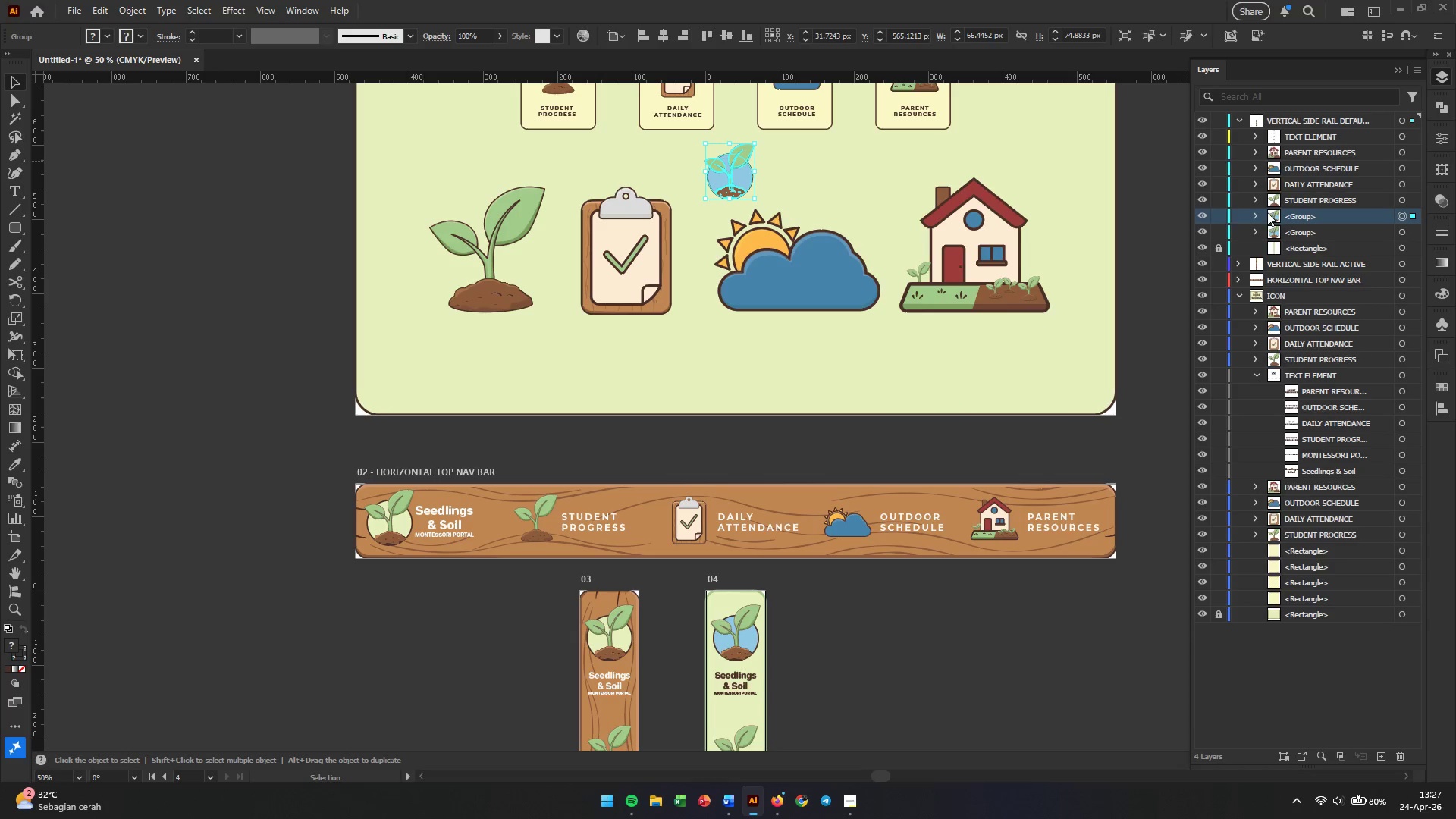 
left_click_drag(start_coordinate=[1267, 212], to_coordinate=[1276, 298])
 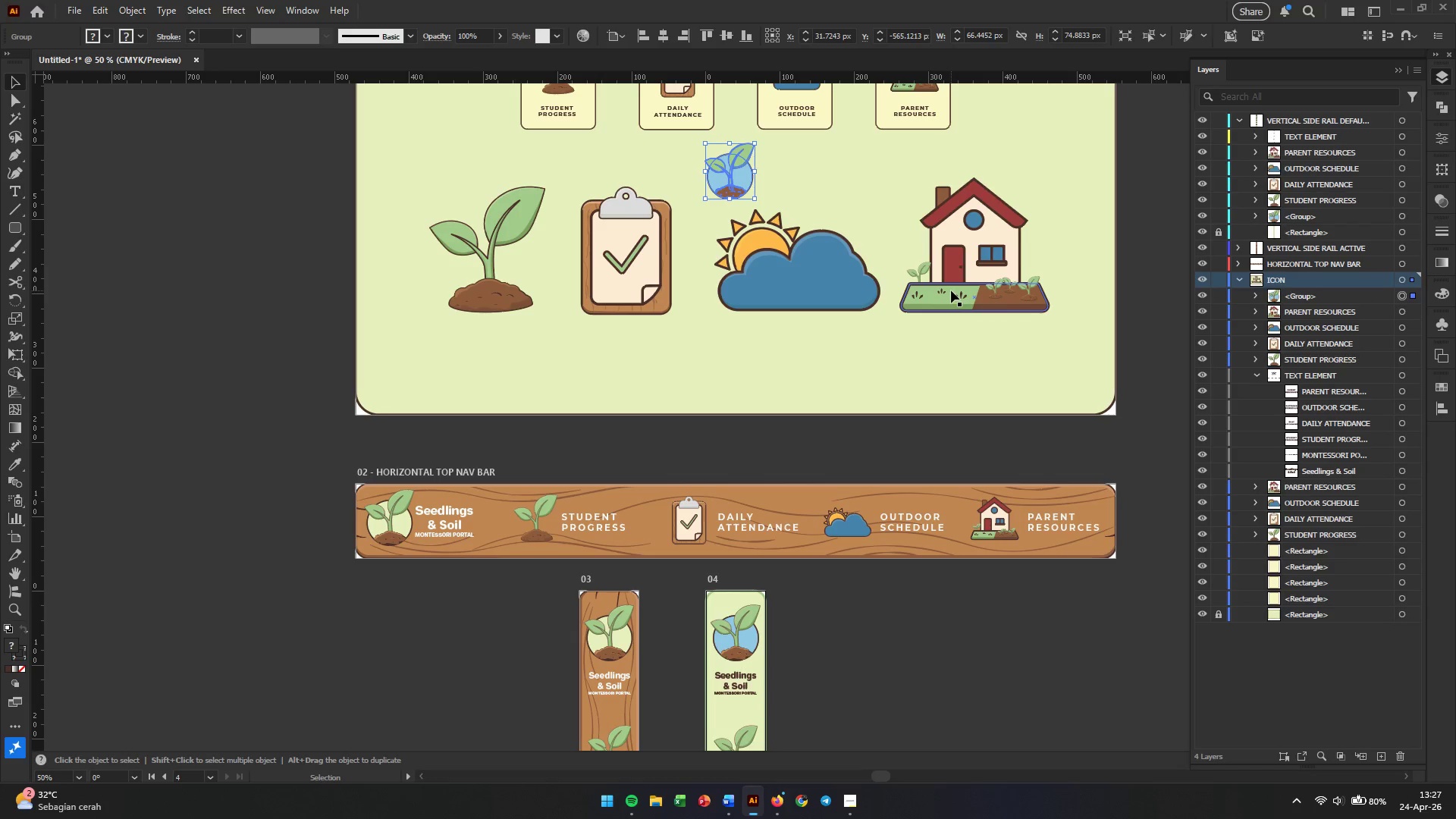 
scroll: coordinate [786, 334], scroll_direction: up, amount: 19.0
 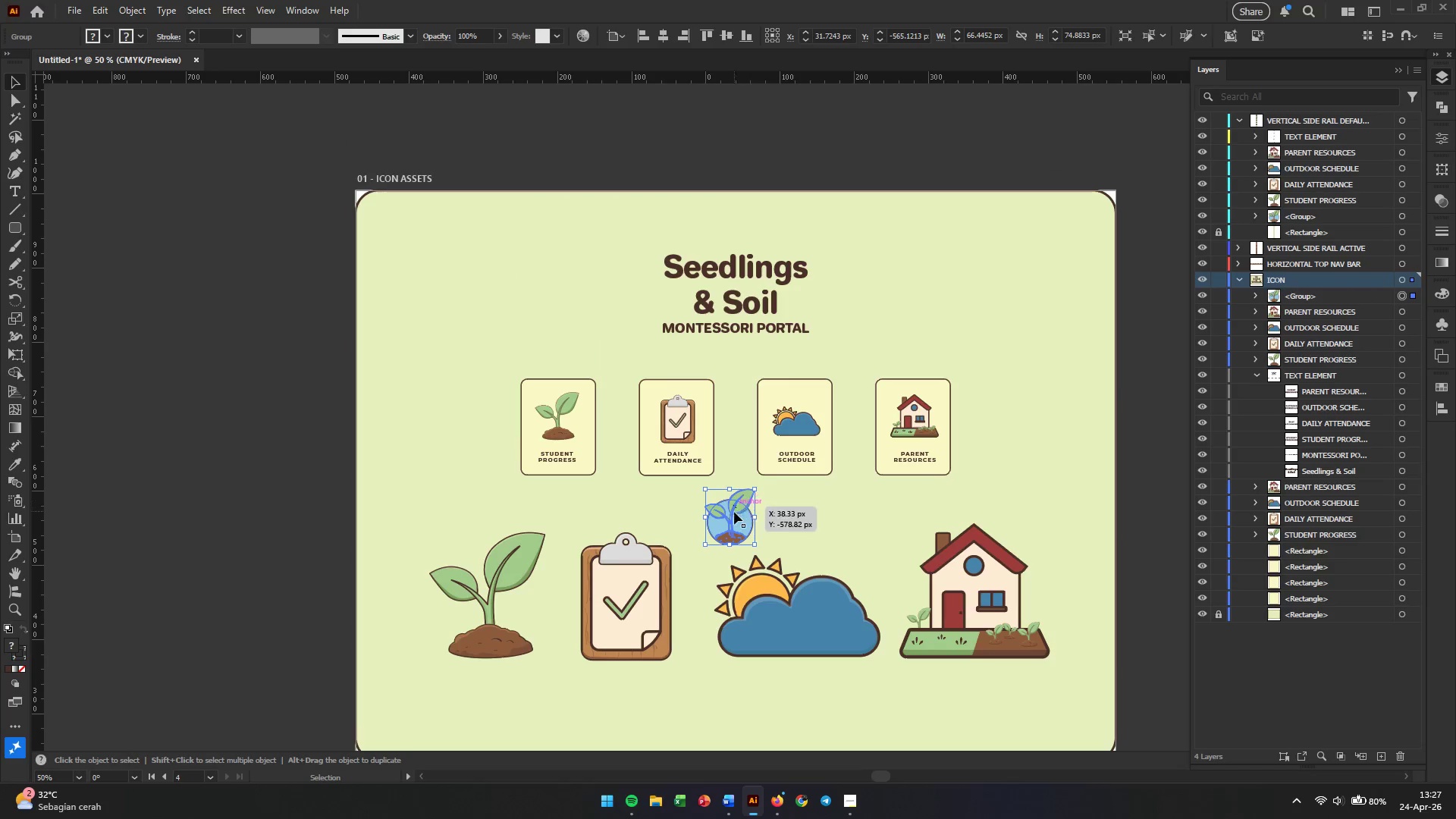 
left_click_drag(start_coordinate=[730, 523], to_coordinate=[639, 262])
 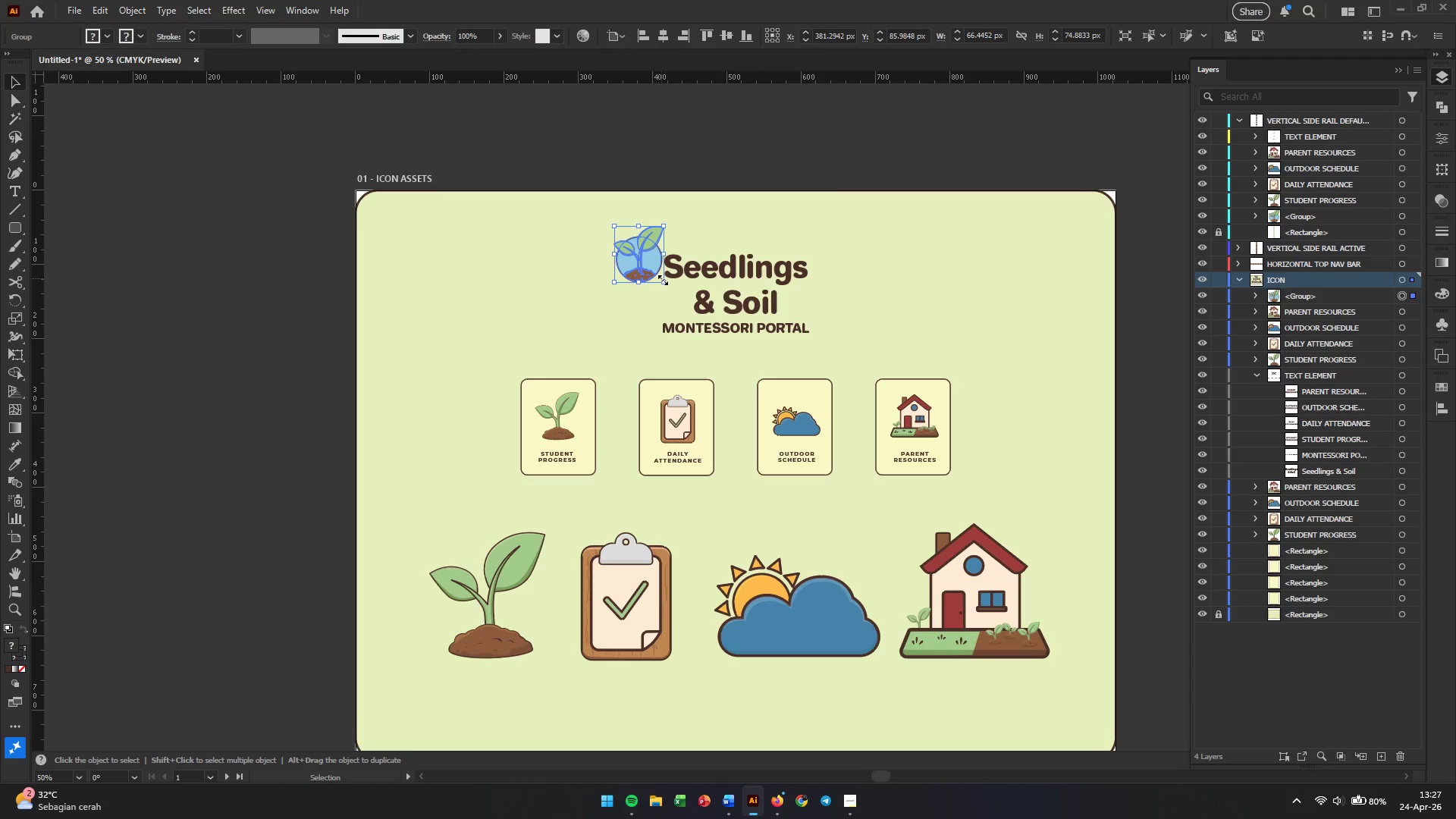 
key(Alt+AltLeft)
 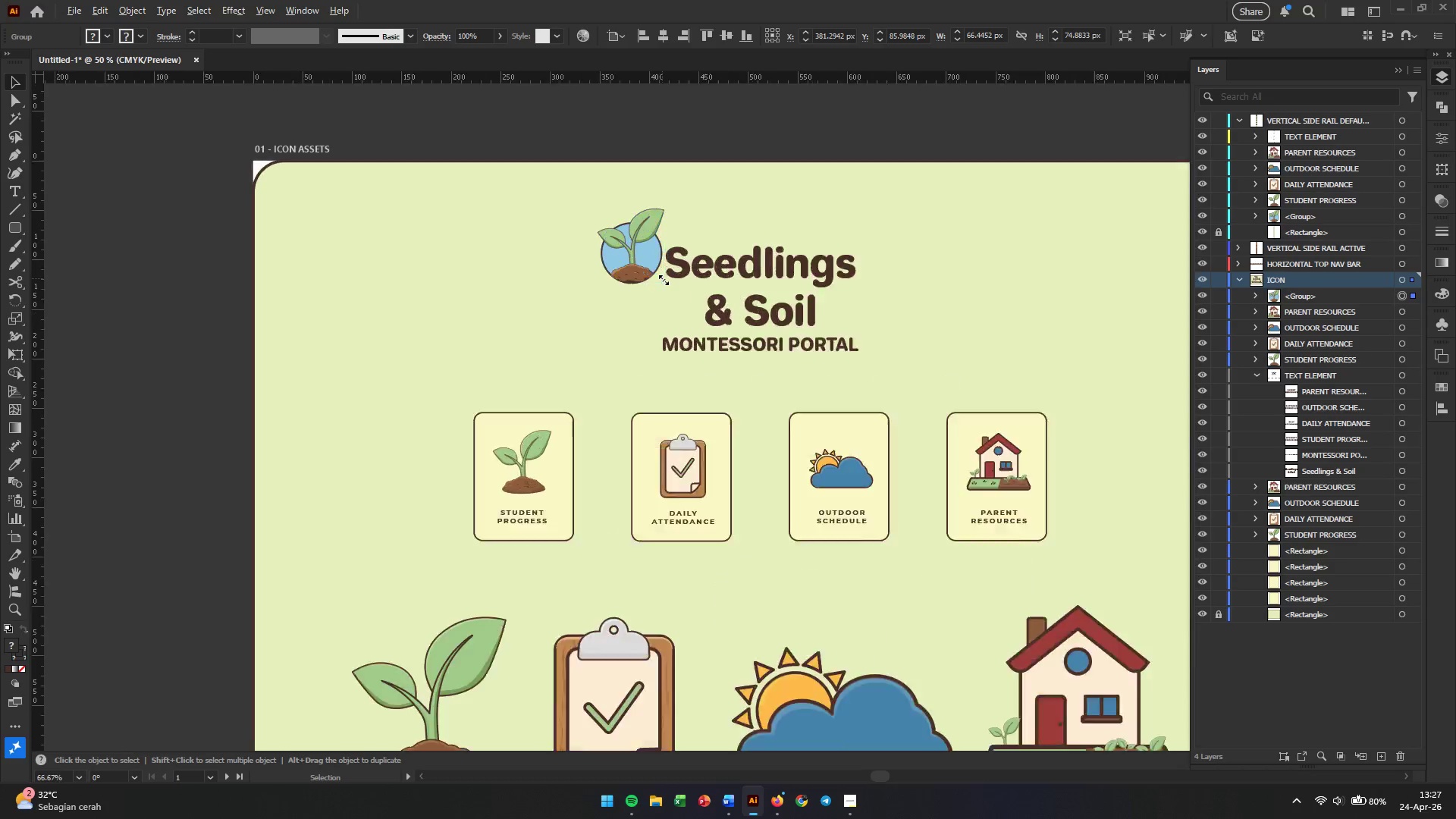 
scroll: coordinate [662, 278], scroll_direction: up, amount: 2.0
 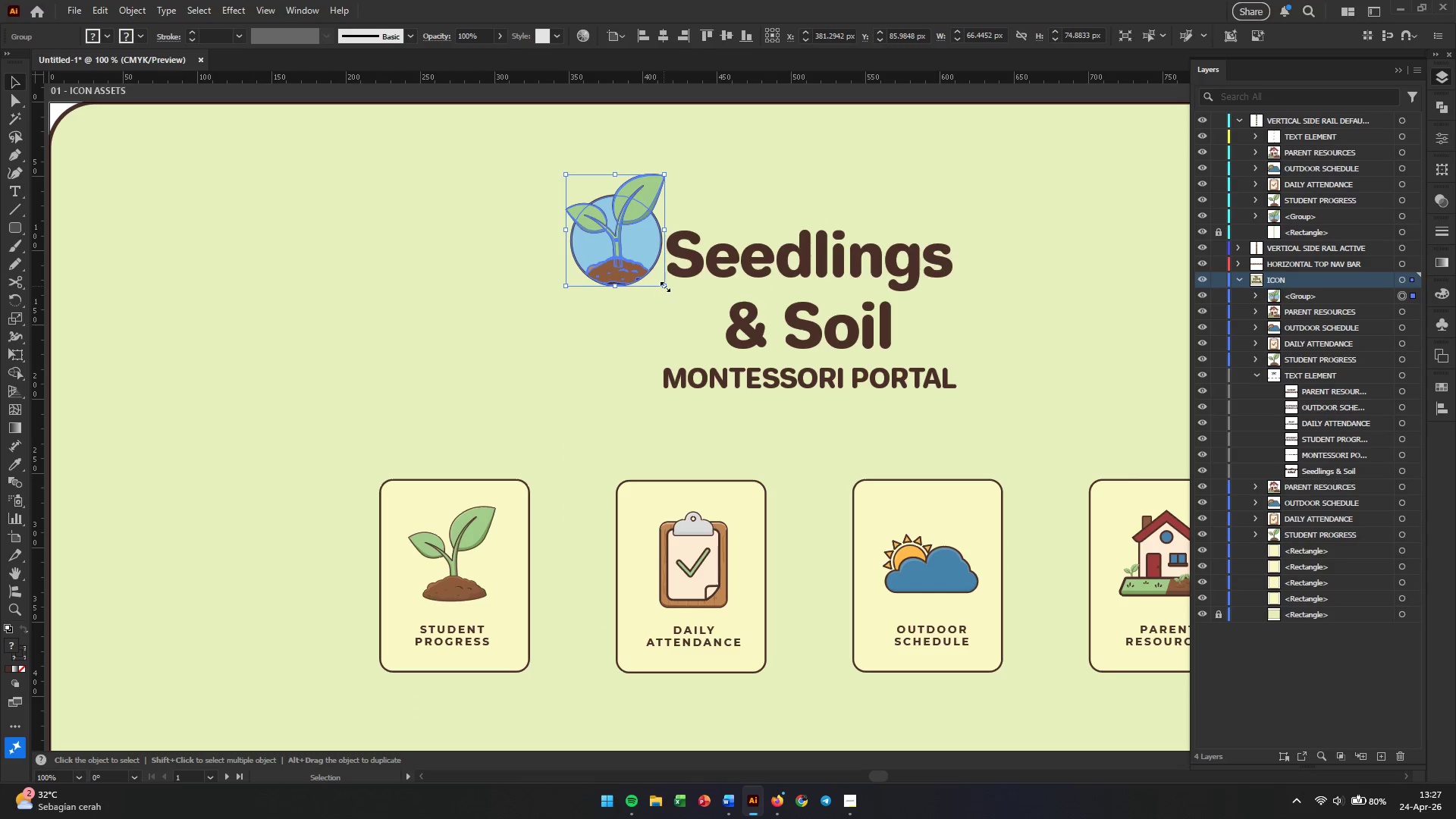 
left_click_drag(start_coordinate=[664, 285], to_coordinate=[718, 372])
 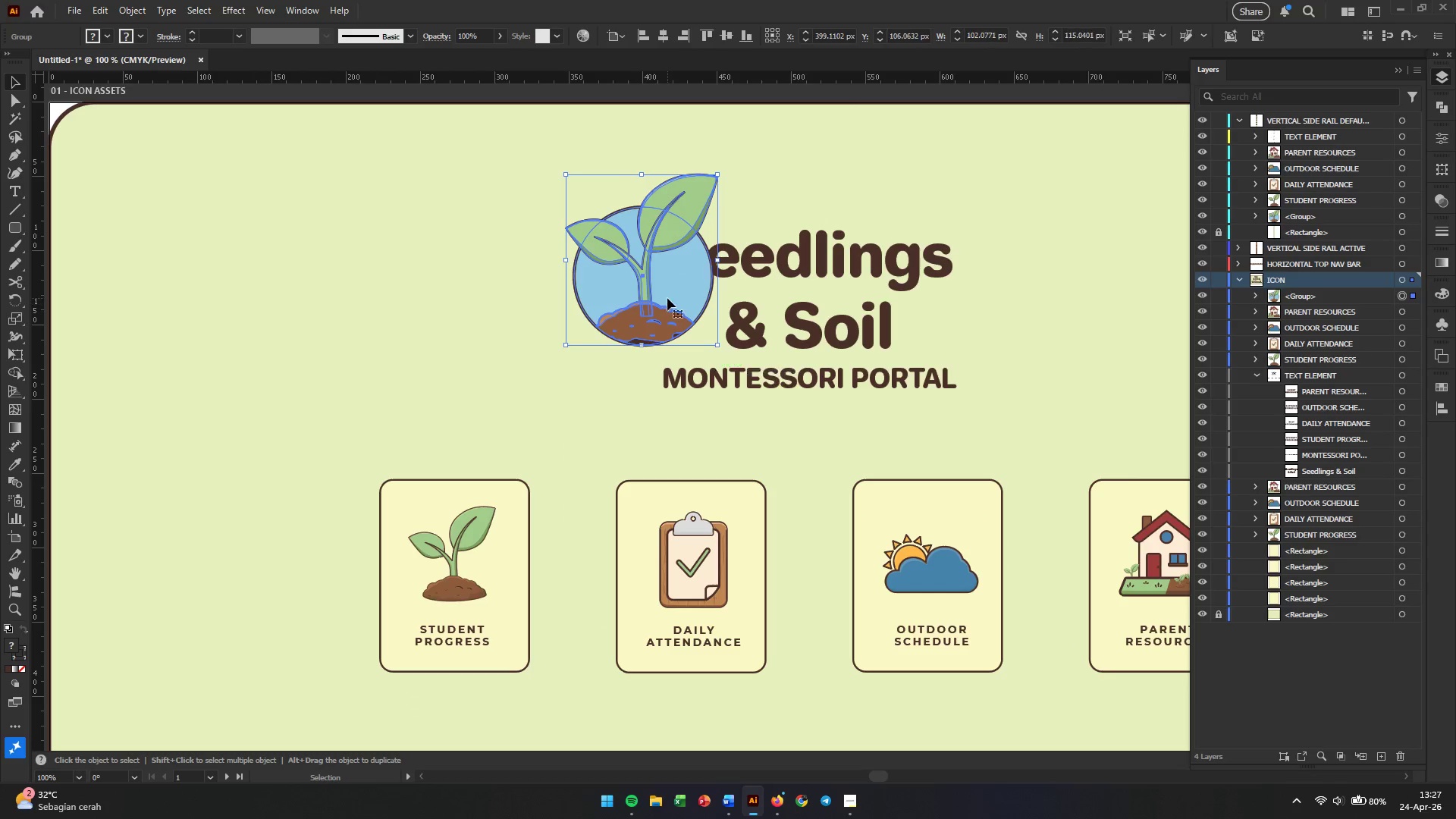 
hold_key(key=ShiftLeft, duration=0.97)
 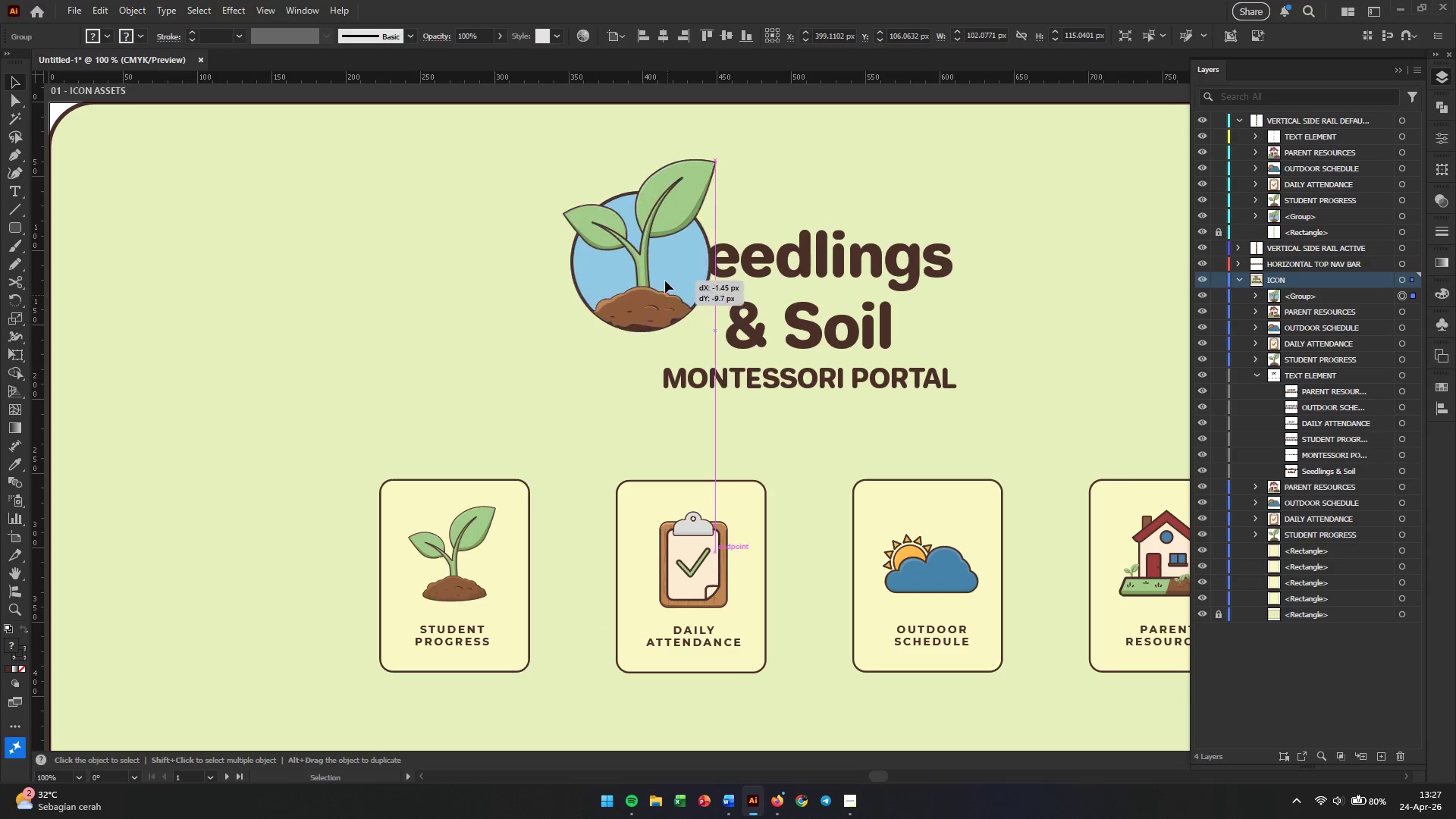 
left_click_drag(start_coordinate=[667, 295], to_coordinate=[657, 266])
 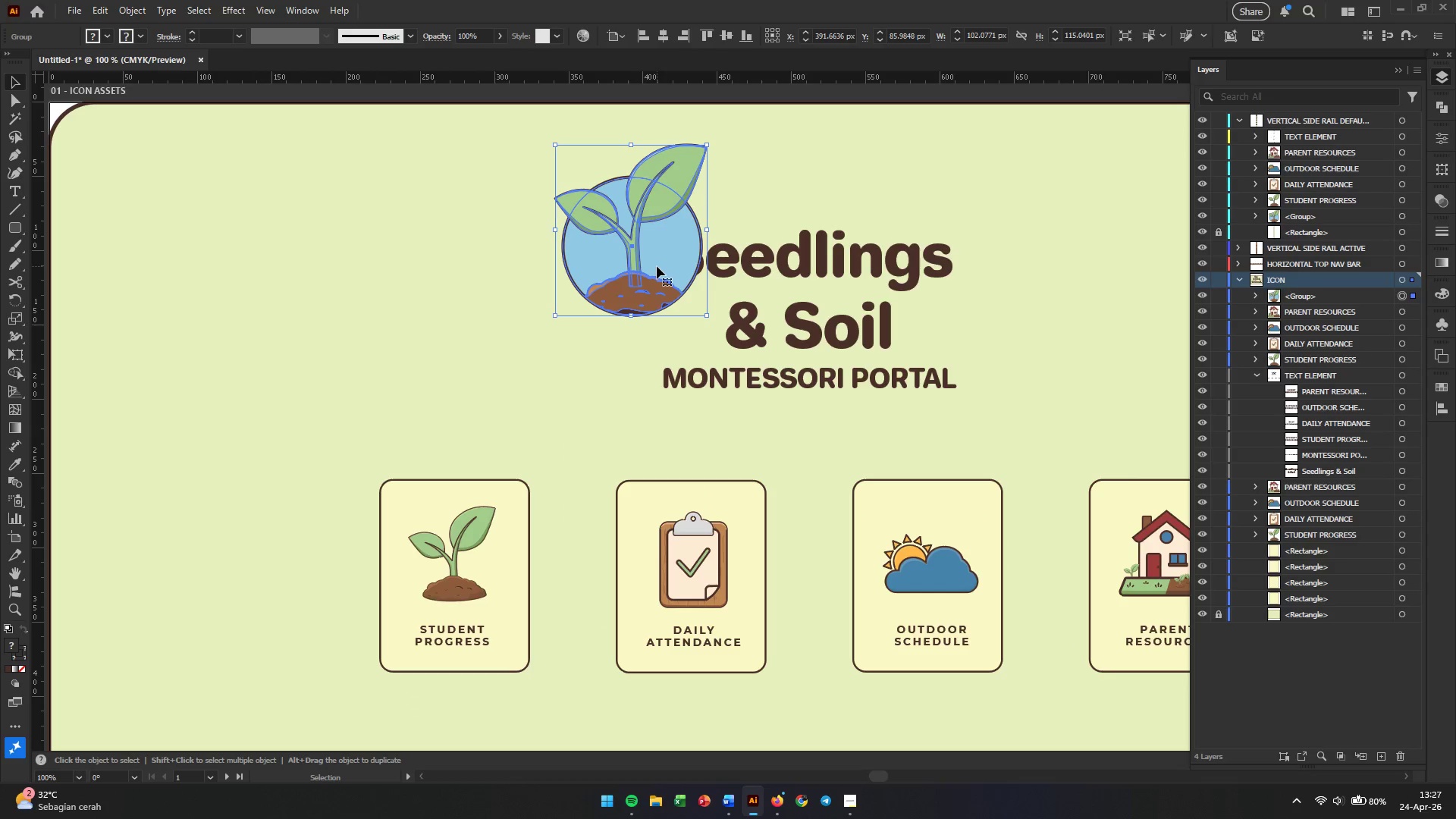 
key(Control+BracketLeft)
 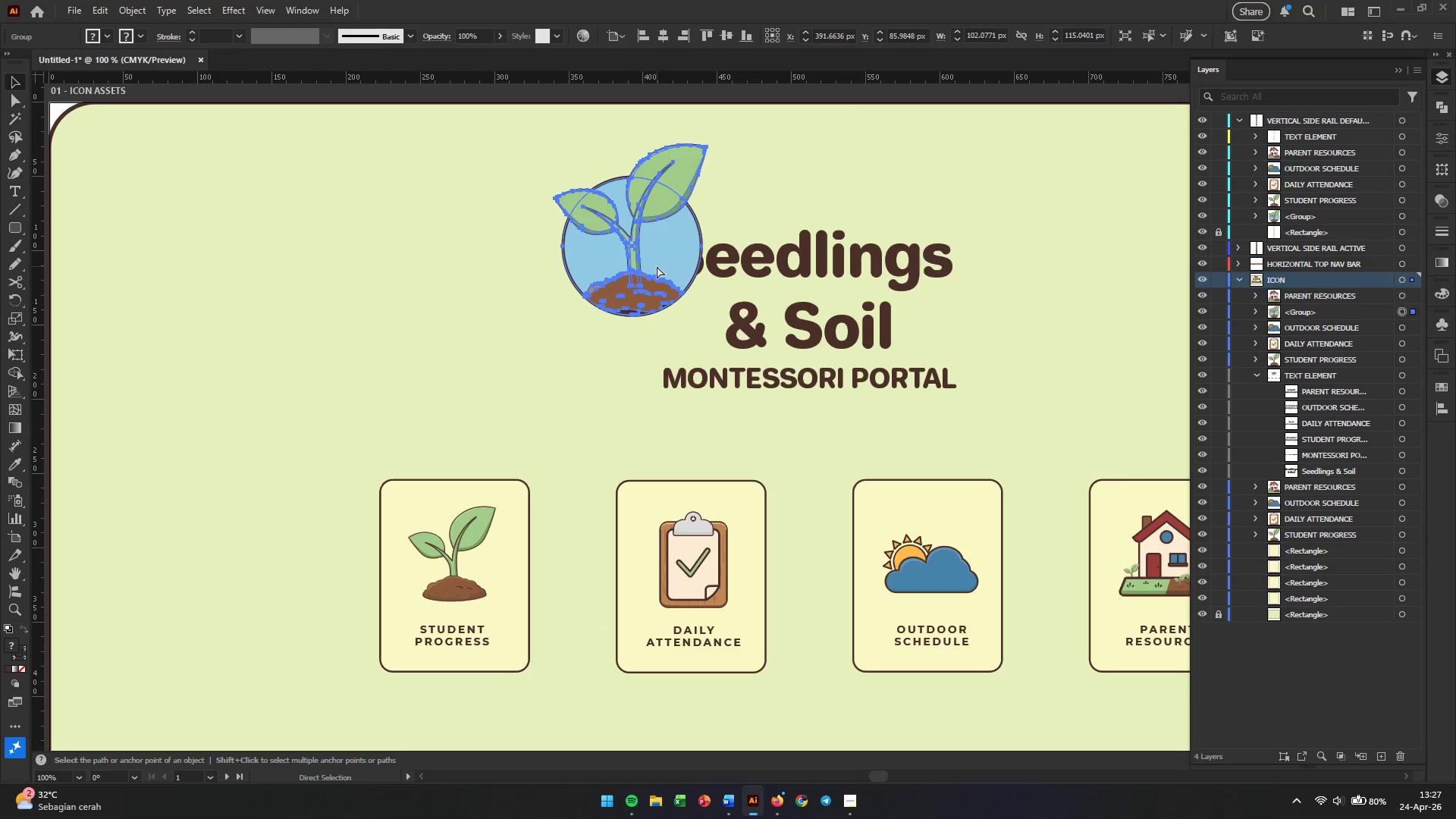 
key(Control+BracketLeft)
 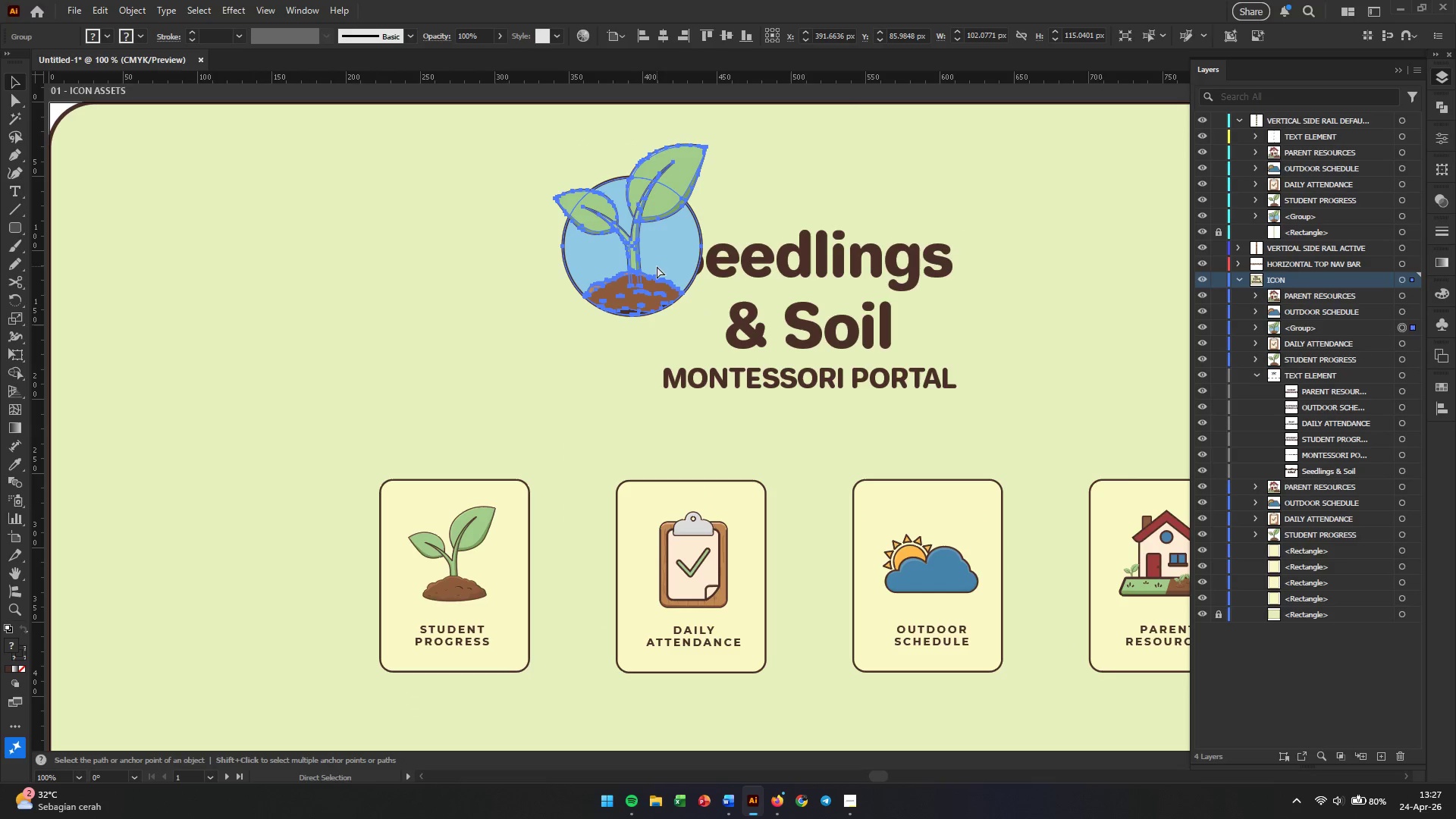 
key(Control+BracketLeft)
 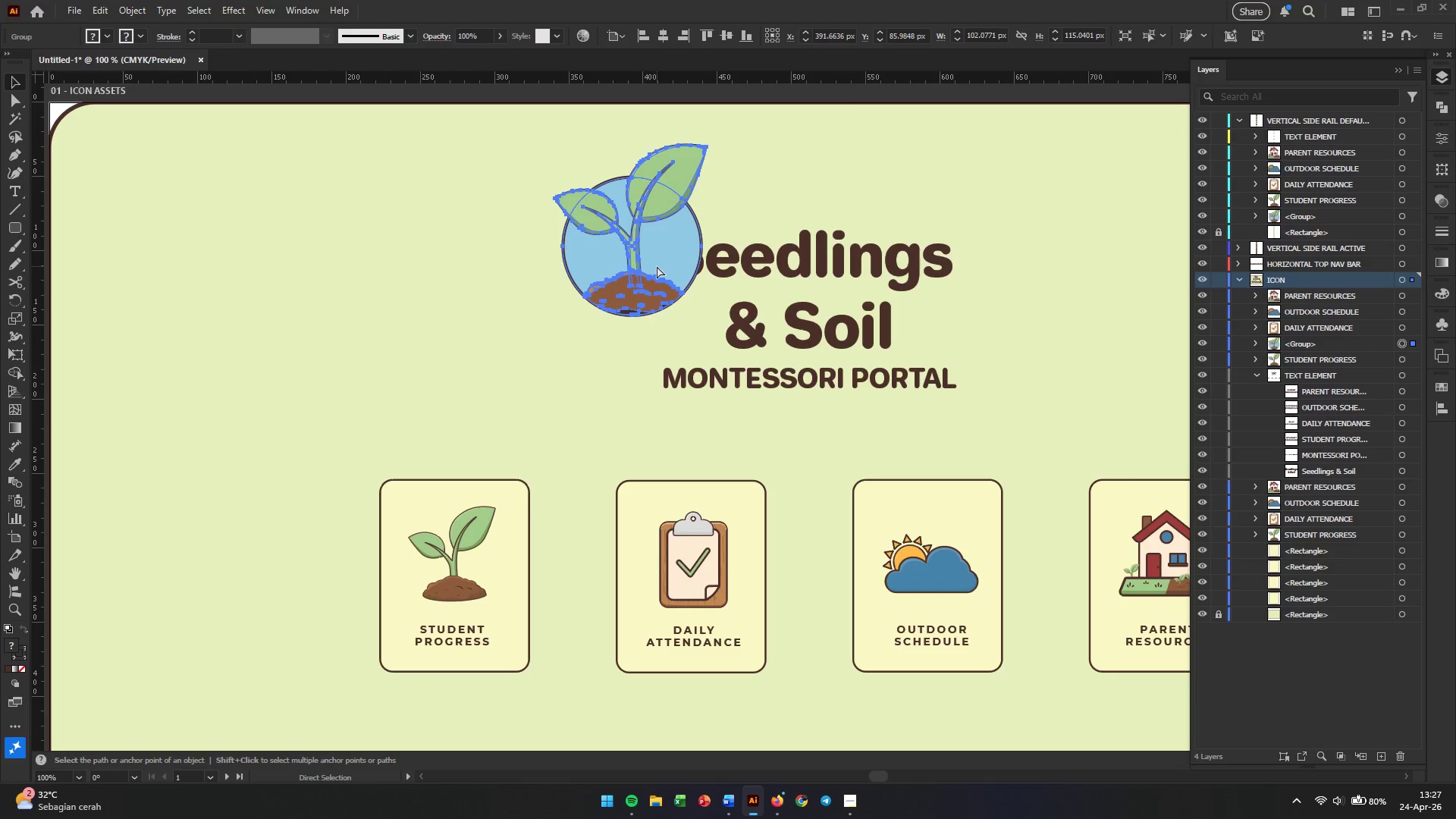 
key(Control+BracketLeft)
 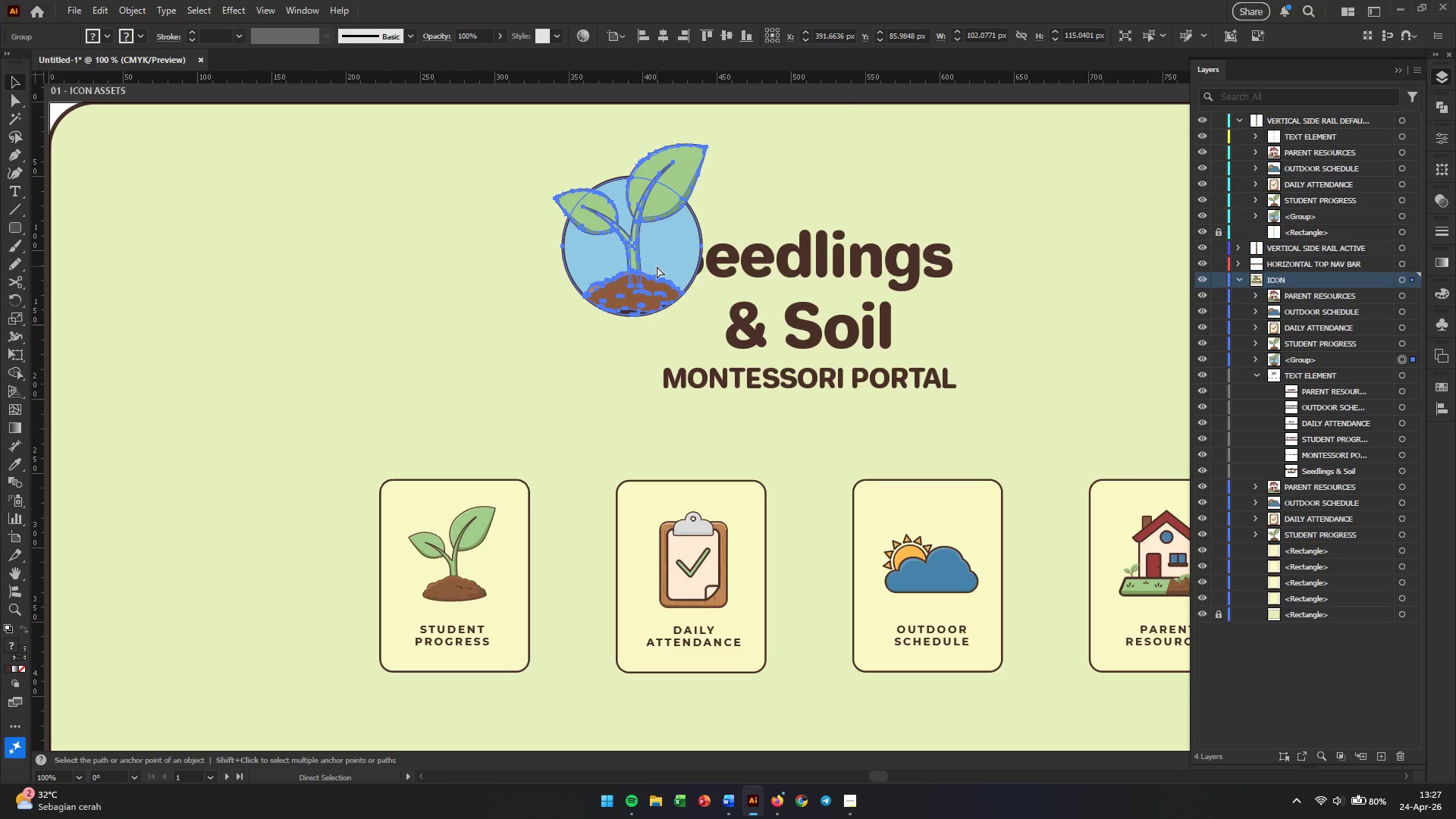 
key(Control+BracketLeft)
 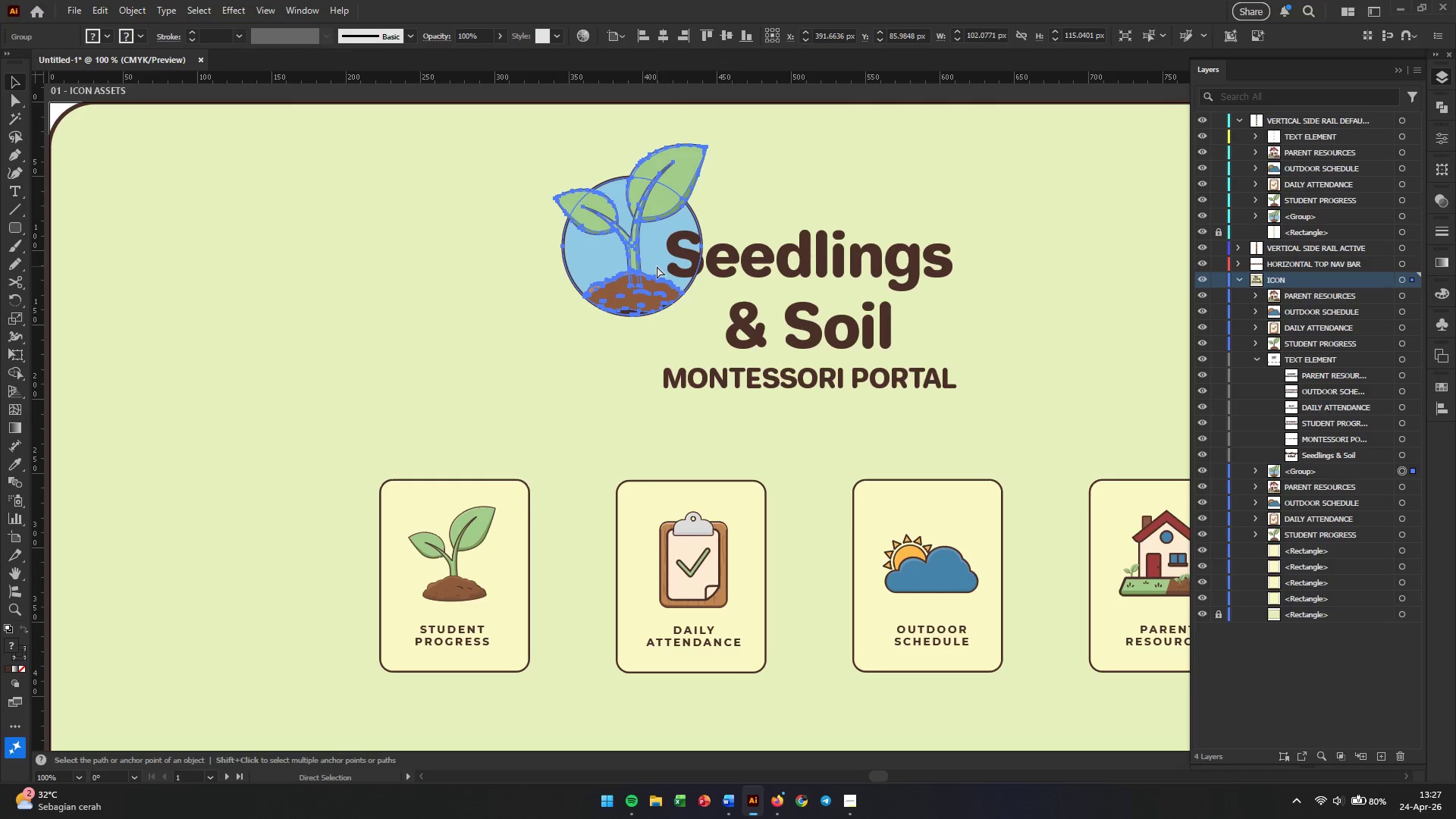 
key(Control+BracketLeft)
 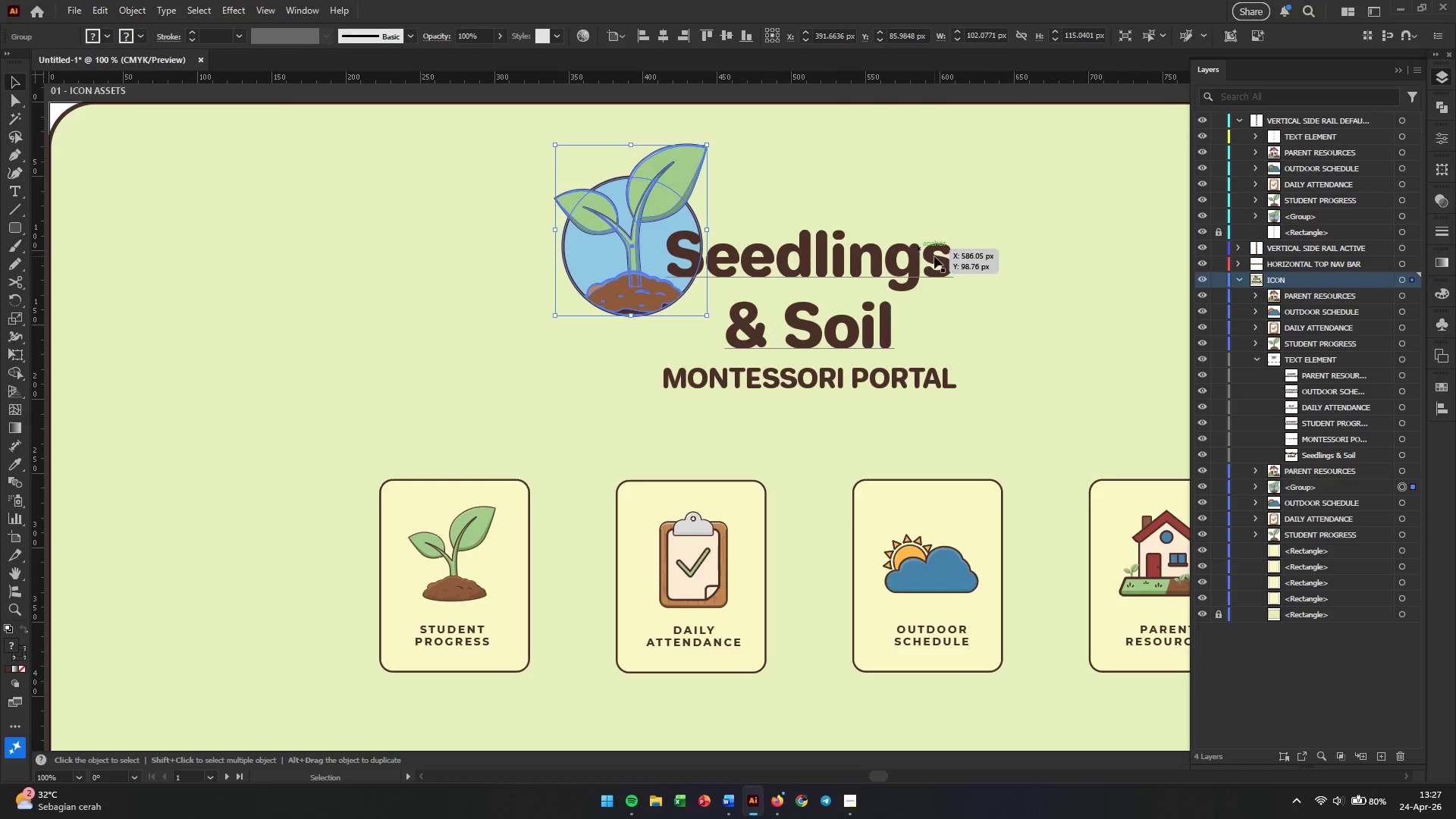 
left_click([992, 304])
 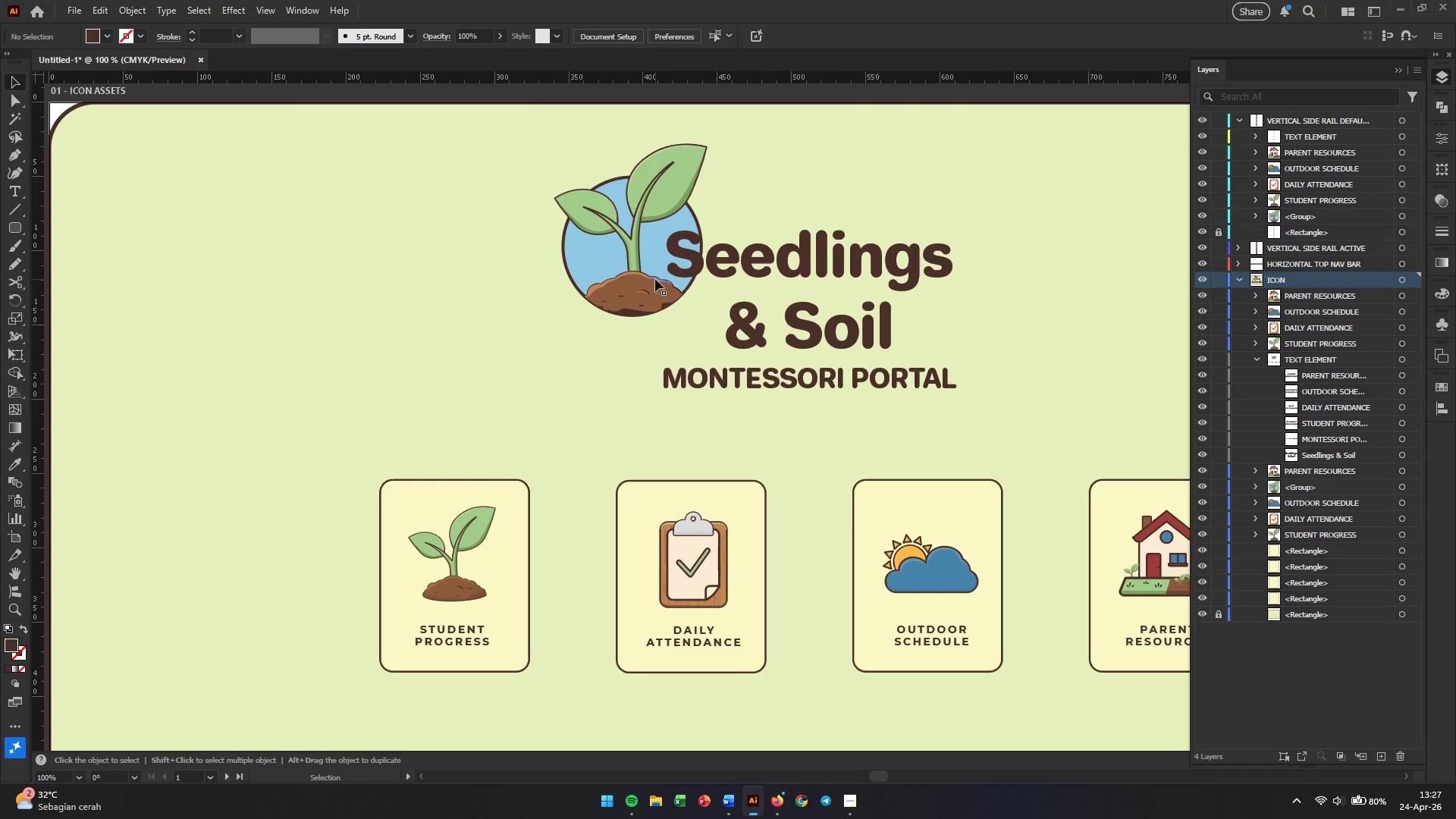 
left_click_drag(start_coordinate=[652, 281], to_coordinate=[601, 334])
 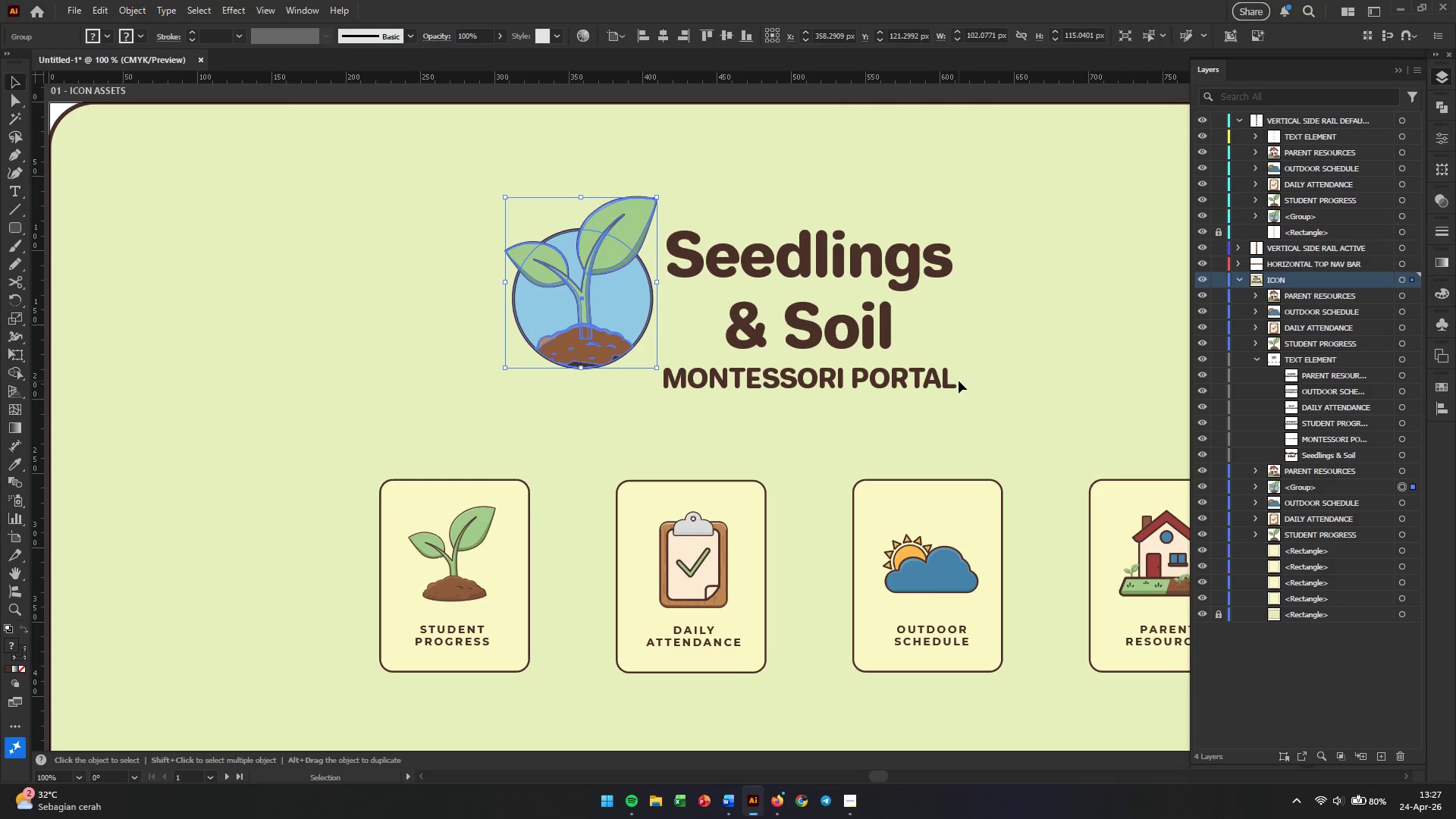 
left_click([992, 385])
 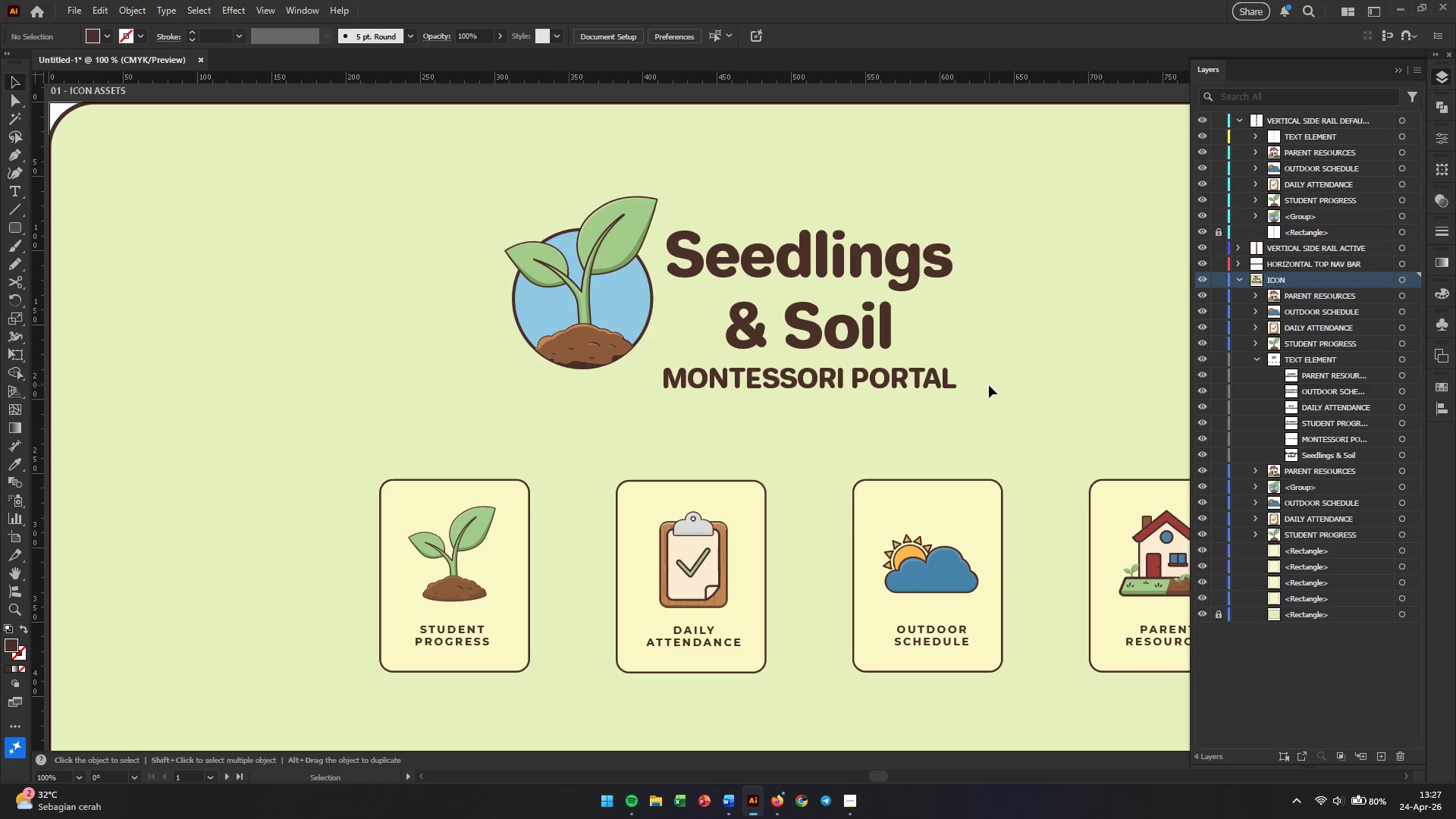 
hold_key(key=AltLeft, duration=0.73)
scroll: coordinate [984, 382], scroll_direction: down, amount: 2.0
 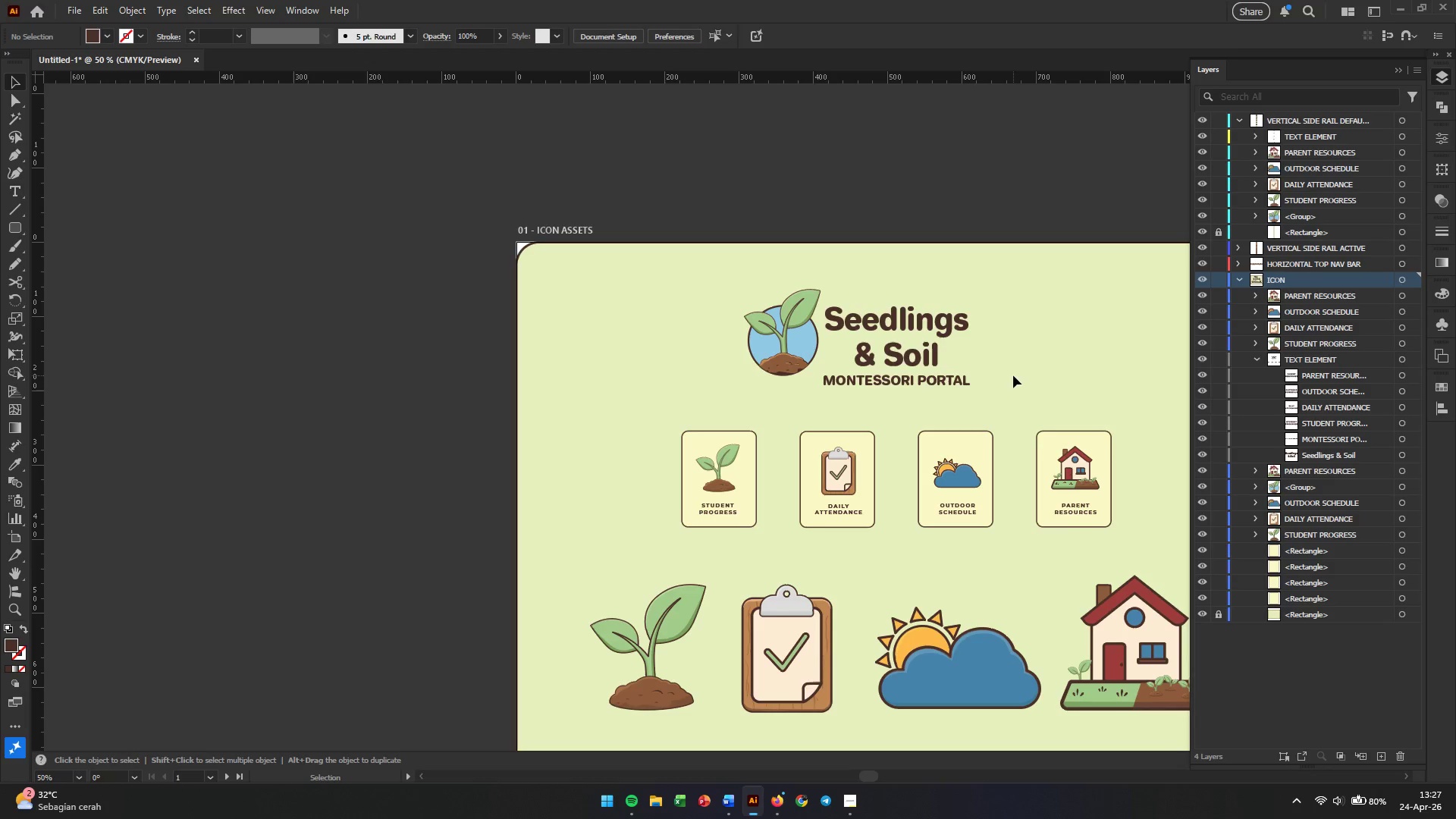 
hold_key(key=Space, duration=1.25)
 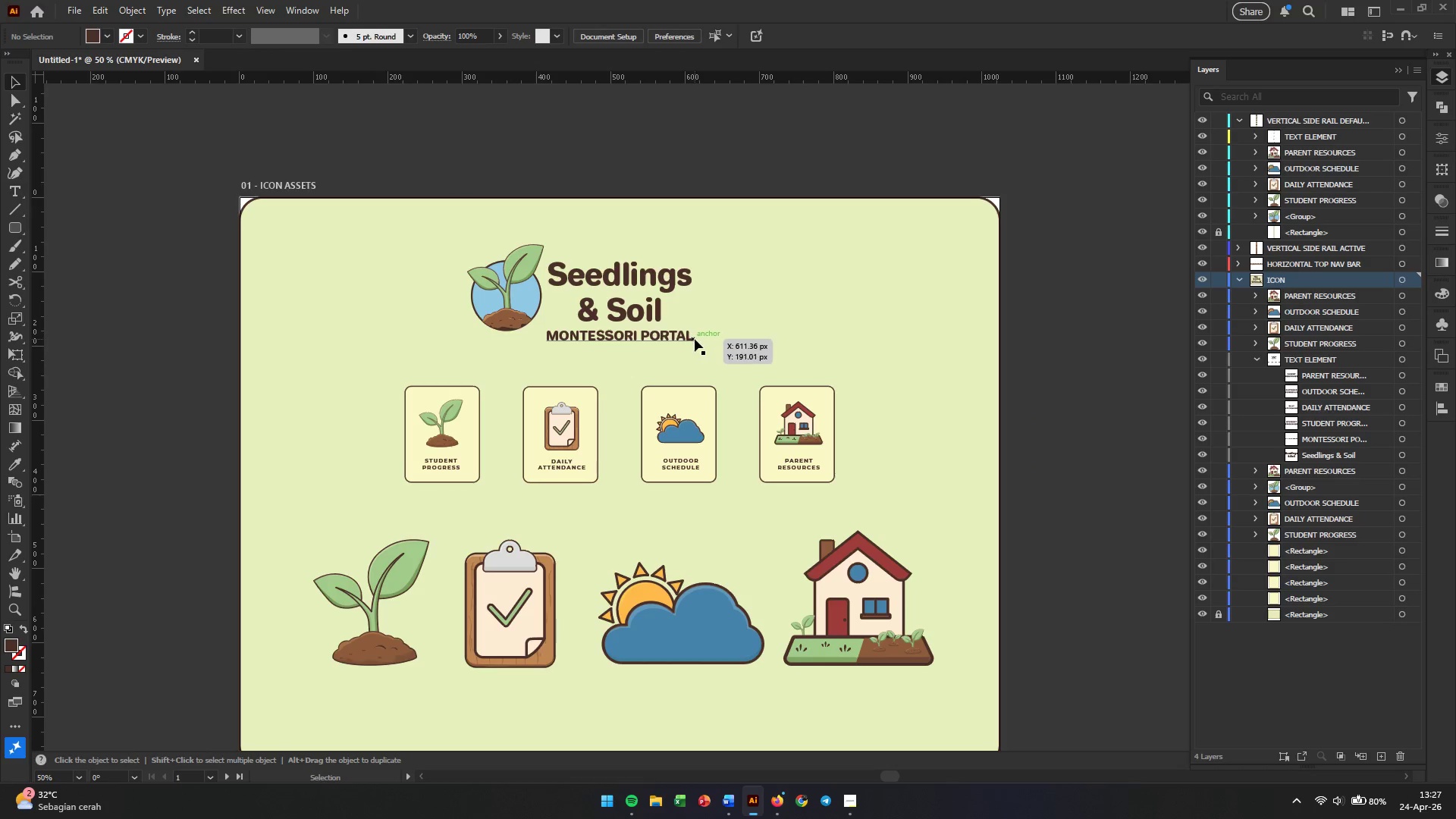 
left_click_drag(start_coordinate=[1013, 375], to_coordinate=[737, 331])
 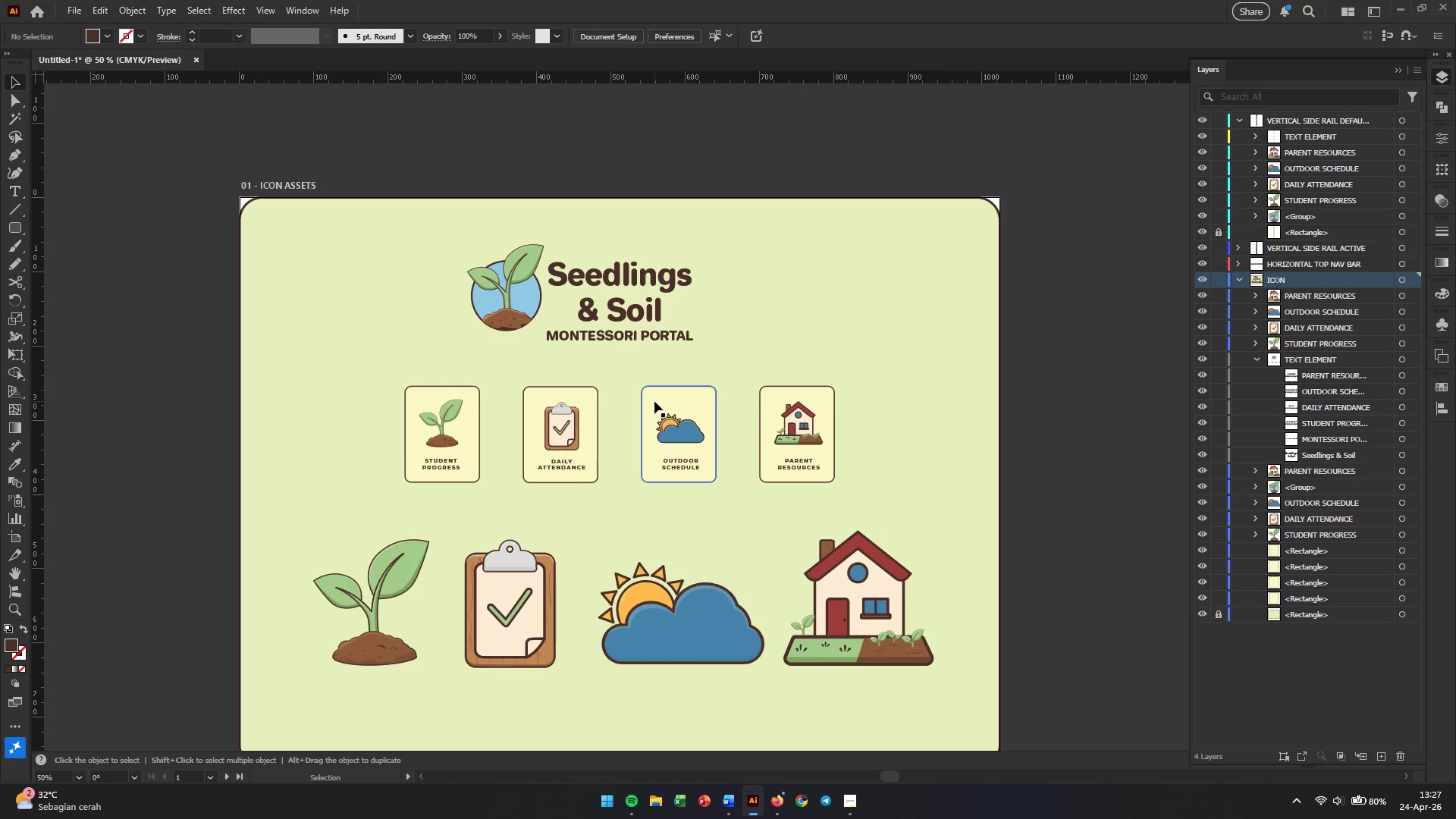 
hold_key(key=Space, duration=1.53)
 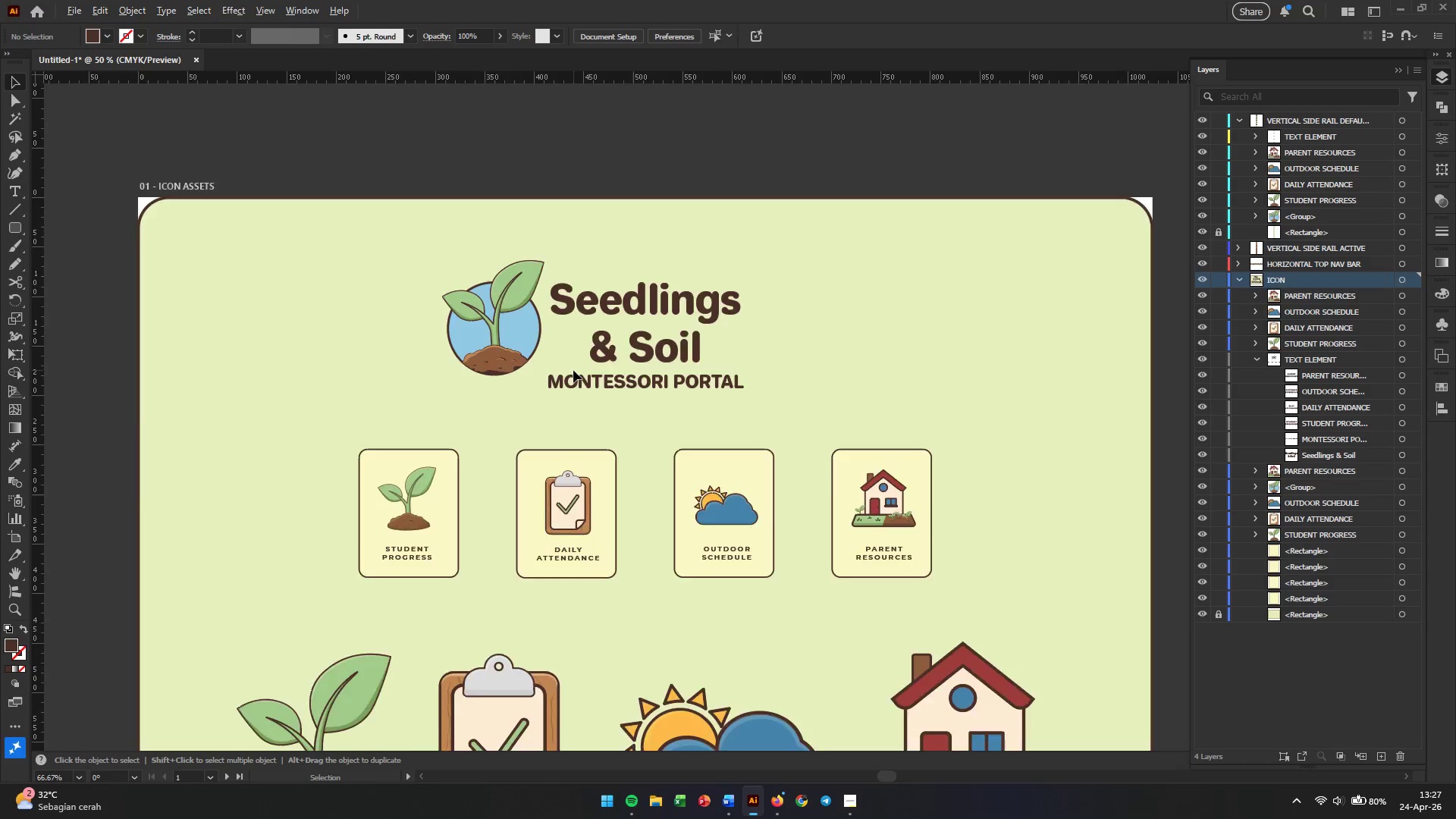 
left_click_drag(start_coordinate=[592, 441], to_coordinate=[598, 484])
 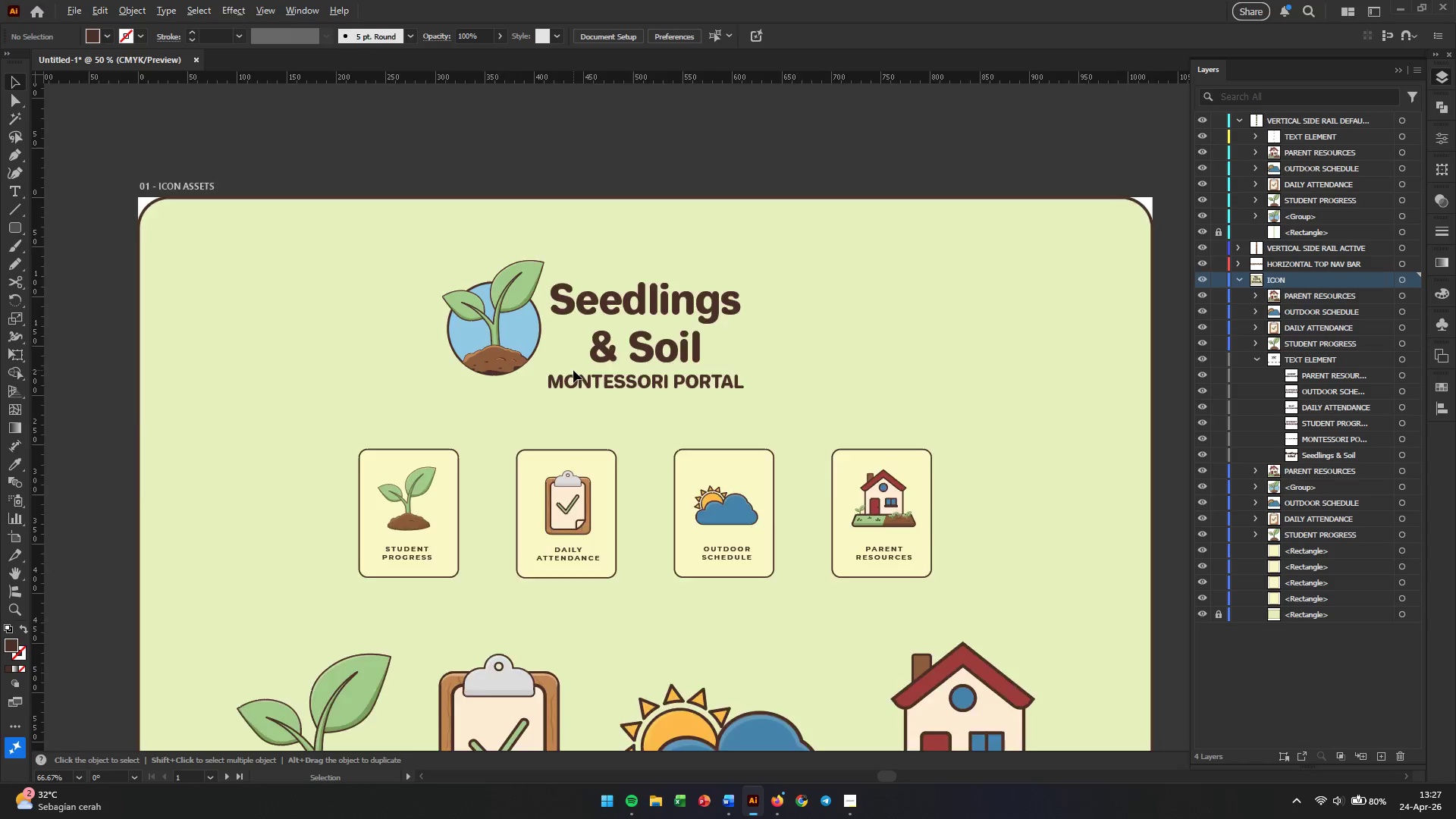 
key(Space)
 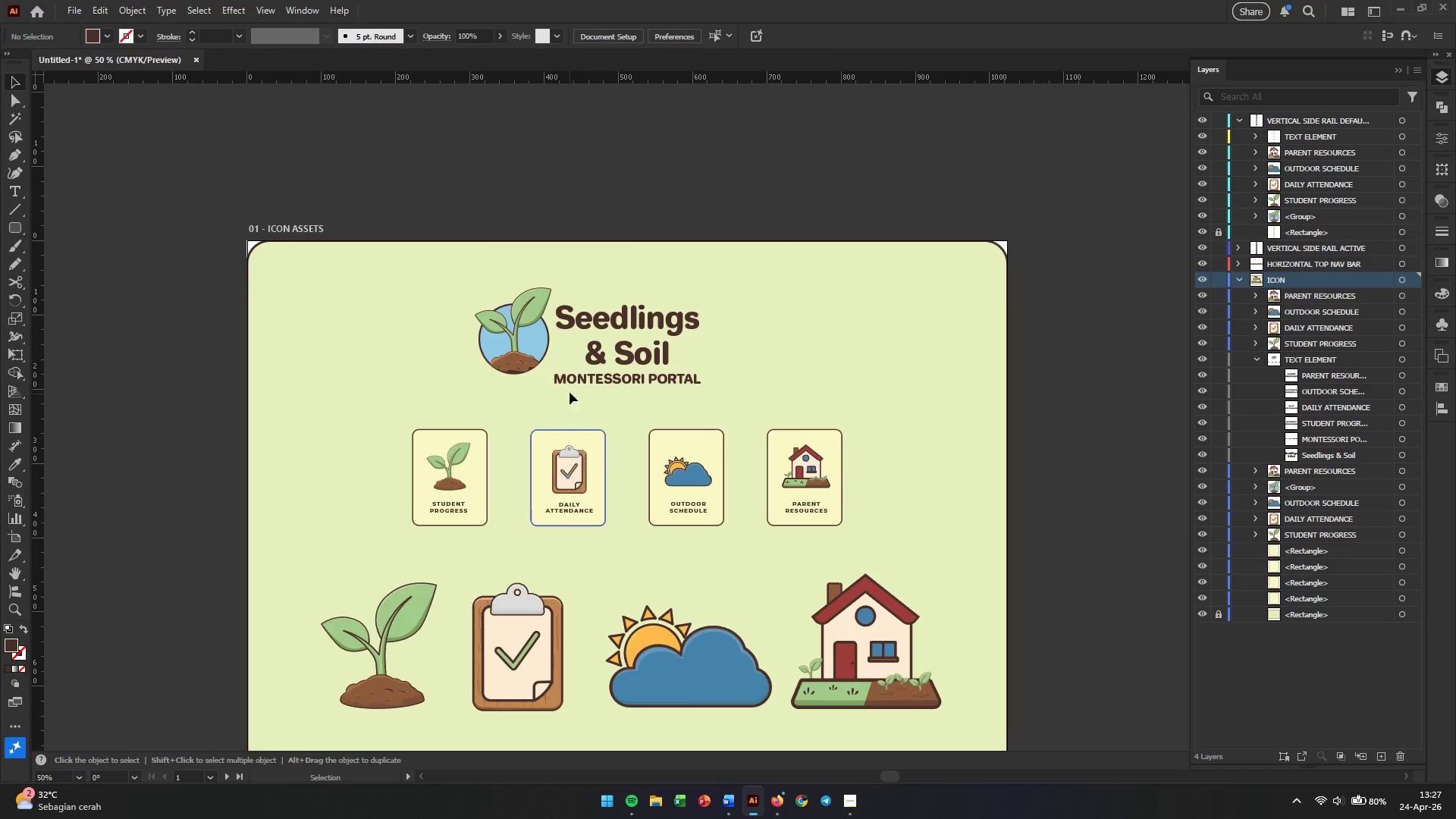 
hold_key(key=AltLeft, duration=0.55)
scroll: coordinate [573, 370], scroll_direction: up, amount: 2.0
 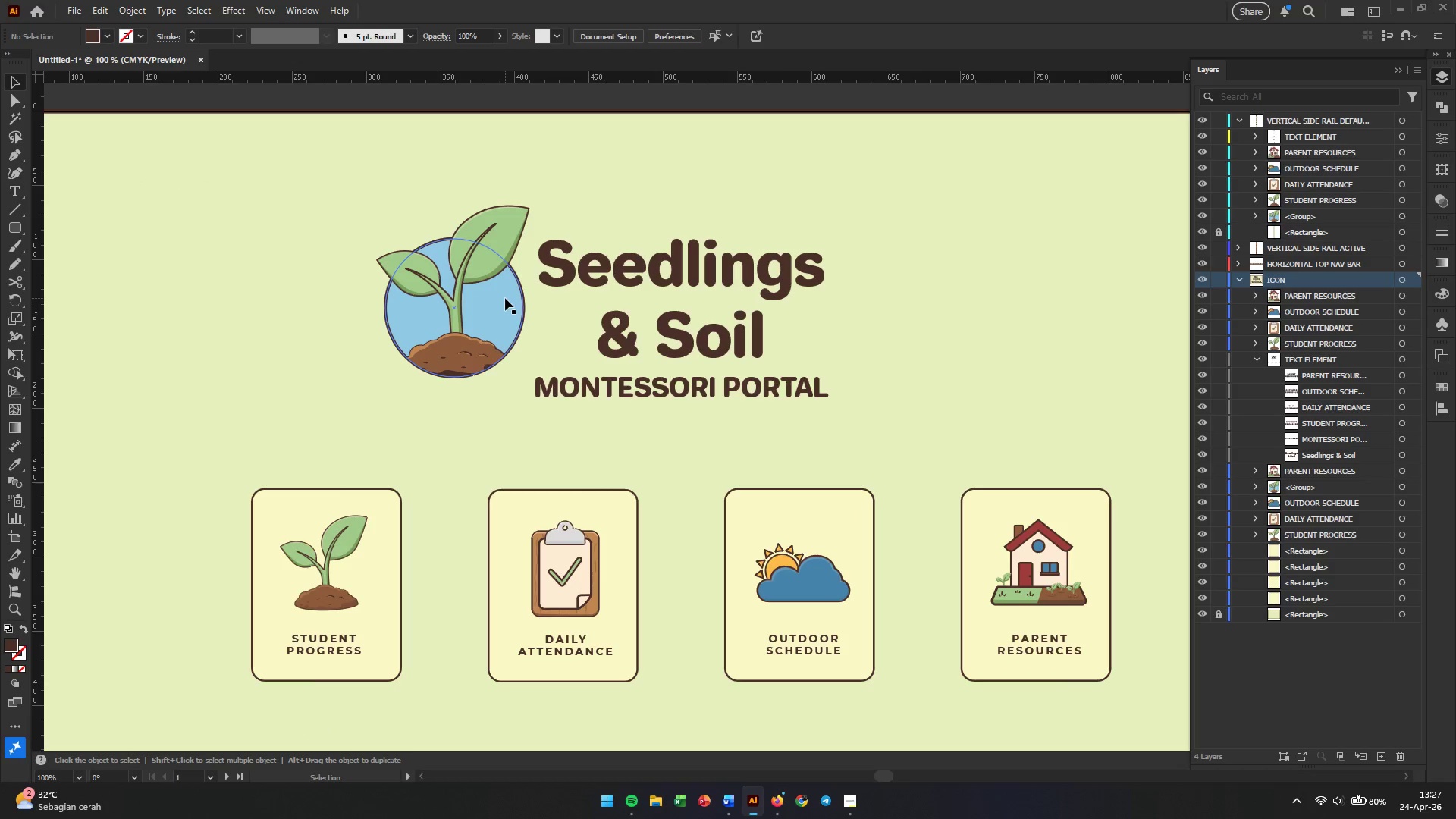 
left_click([505, 298])
 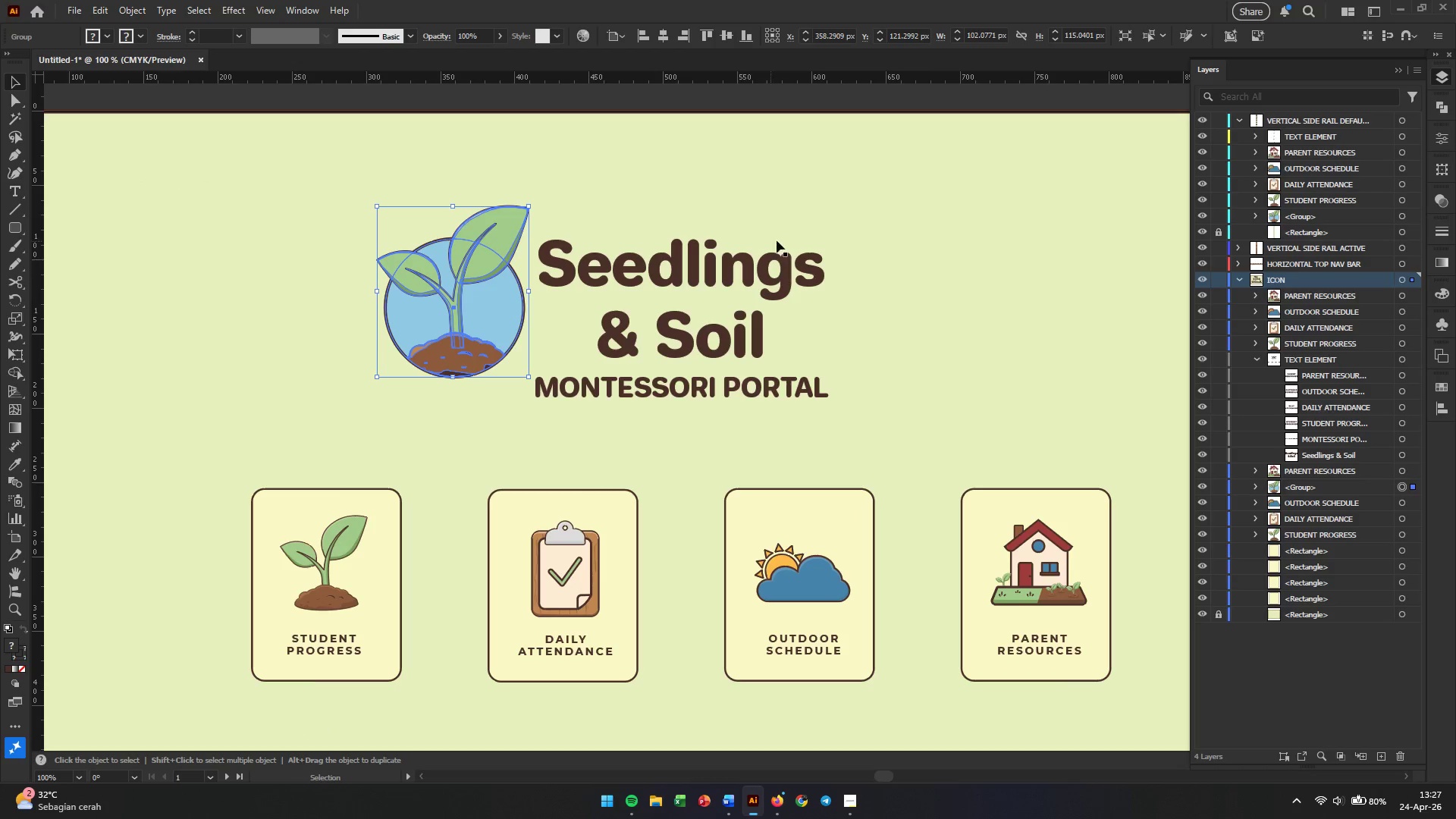 
left_click([880, 224])
 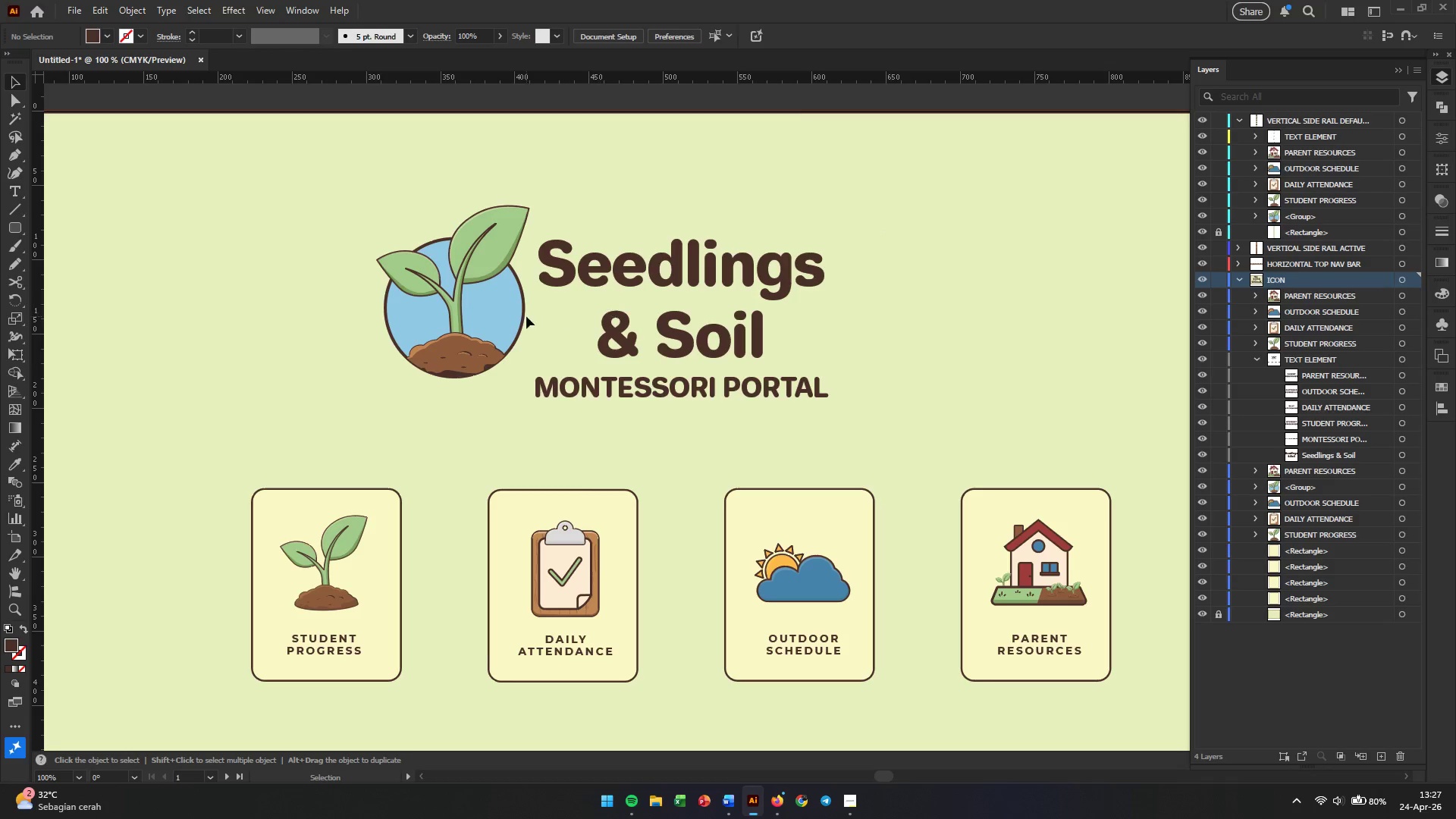 
left_click_drag(start_coordinate=[489, 322], to_coordinate=[485, 334])
 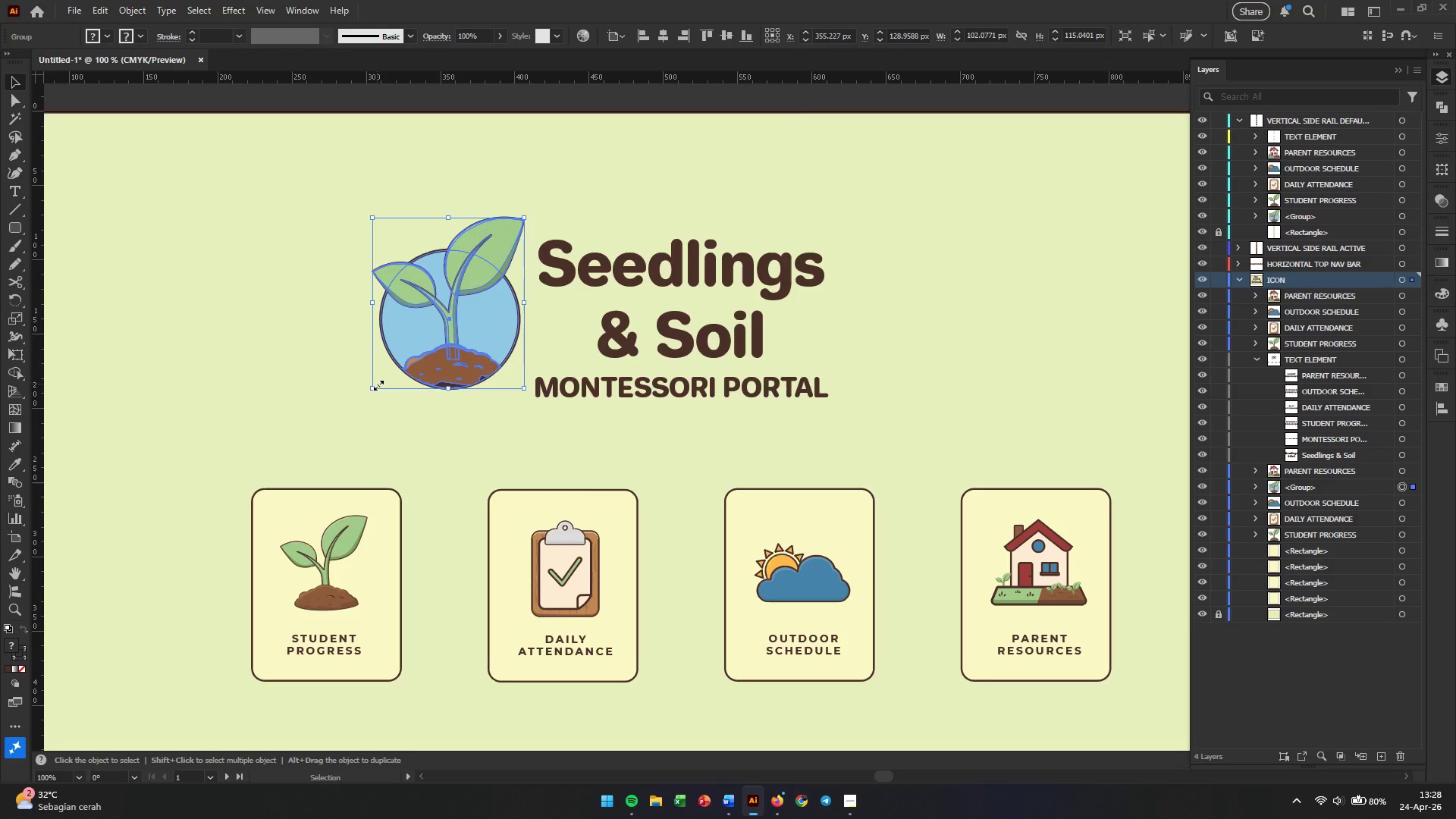 
hold_key(key=ShiftLeft, duration=1.77)
left_click_drag(start_coordinate=[377, 384], to_coordinate=[350, 400])
 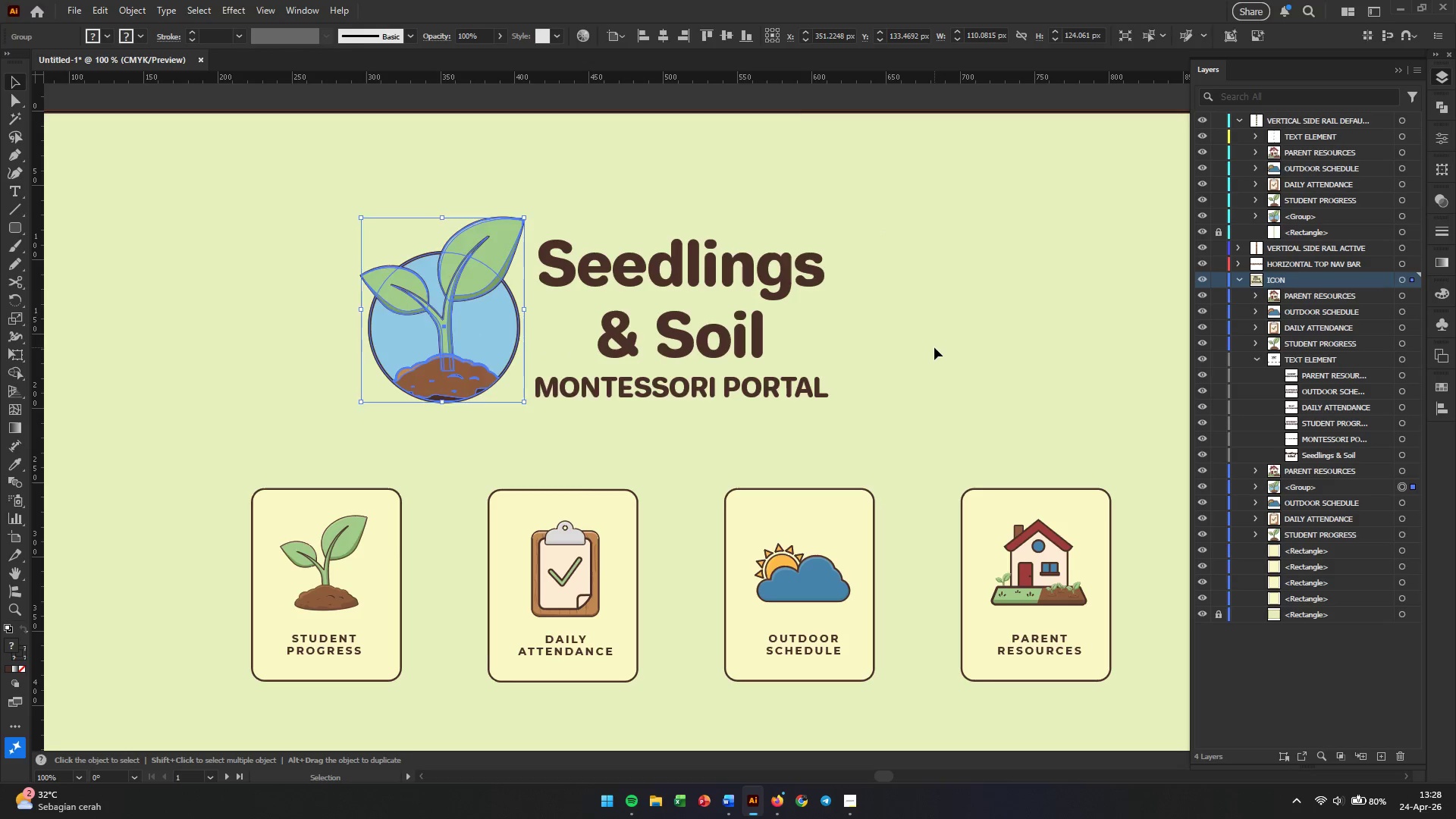 
left_click([934, 347])
 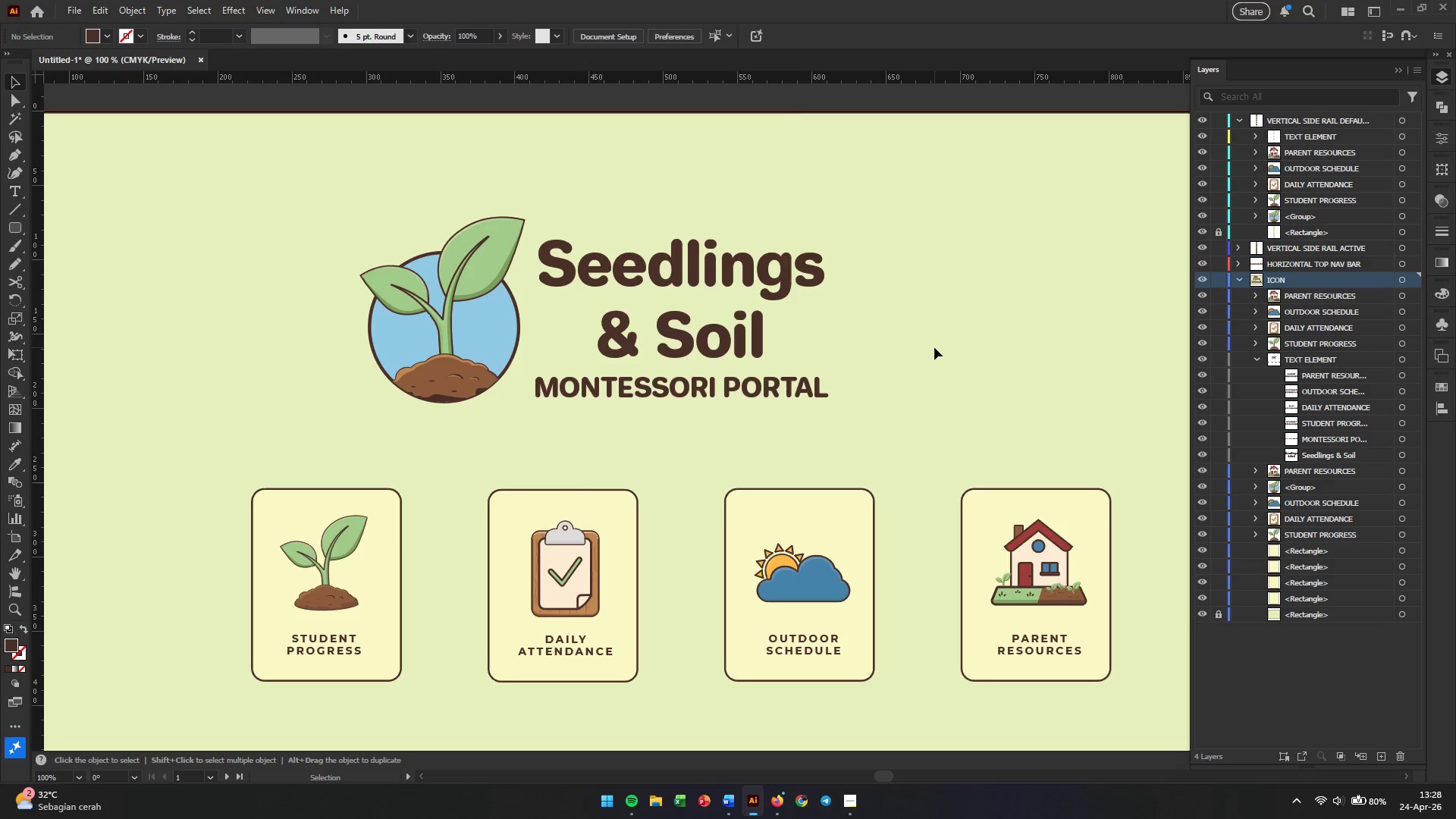 
hold_key(key=AltLeft, duration=1.12)
scroll: coordinate [934, 347], scroll_direction: down, amount: 1.0
 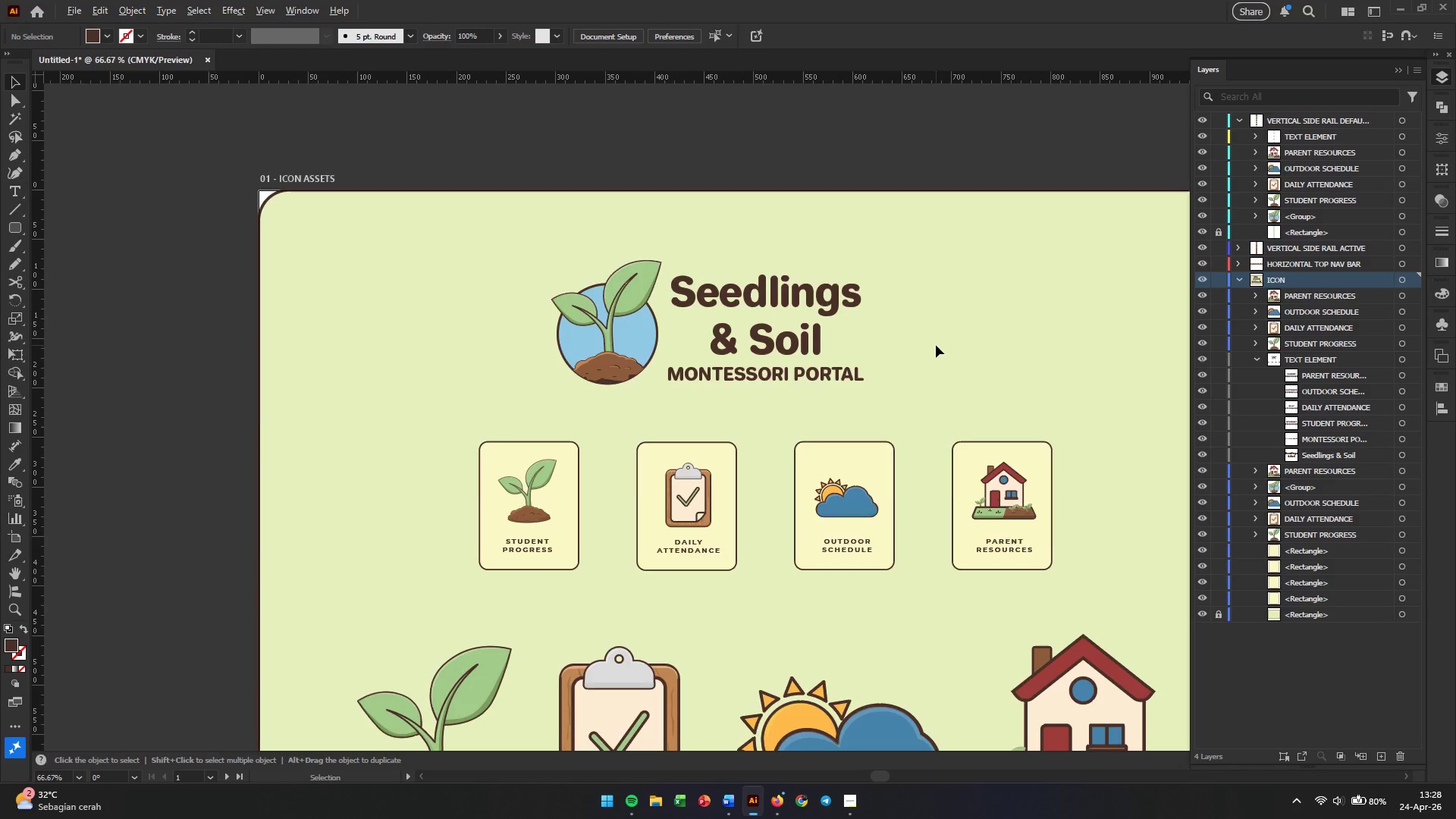 
scroll: coordinate [936, 345], scroll_direction: up, amount: 1.0
 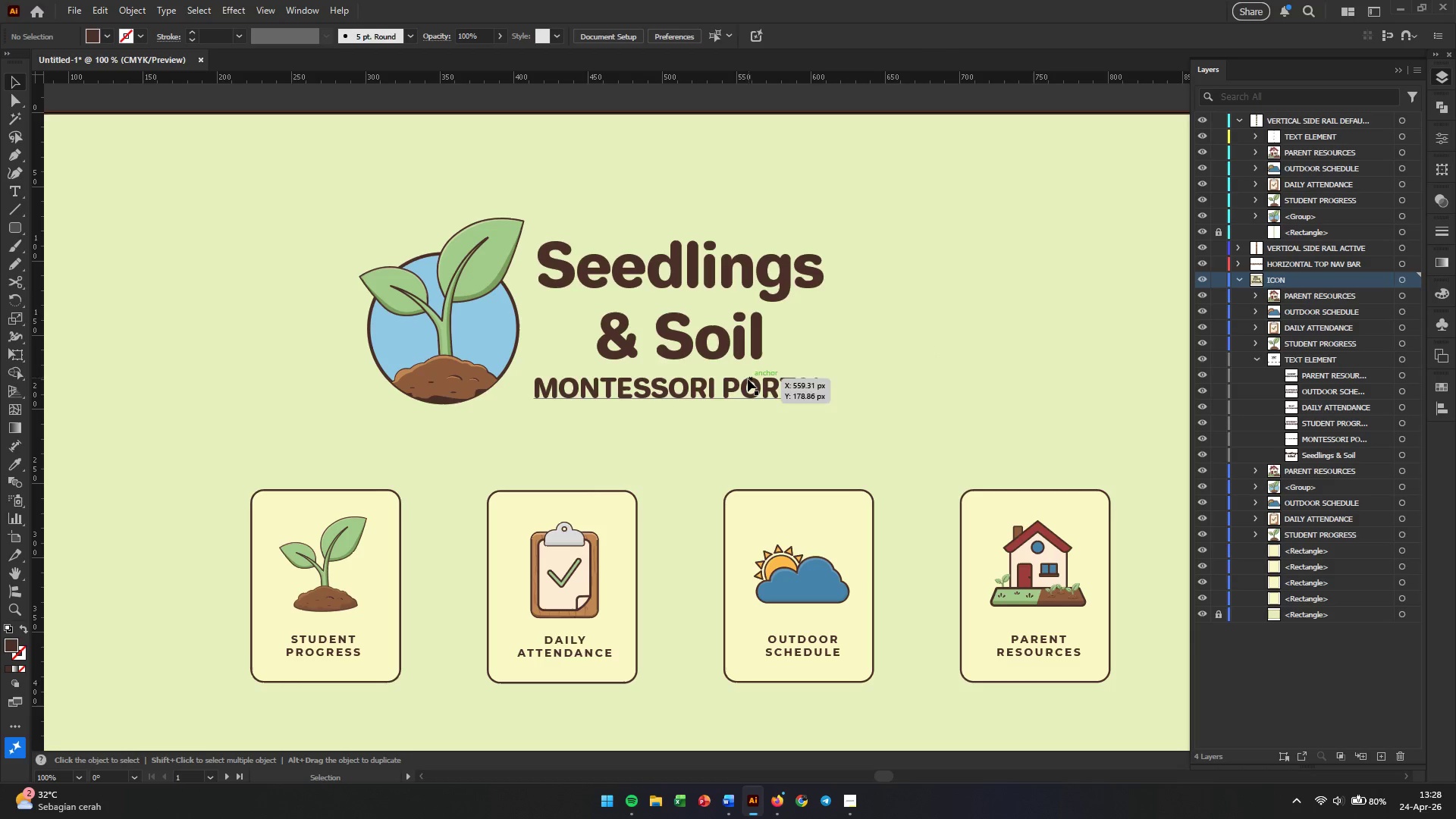 
left_click([745, 384])
 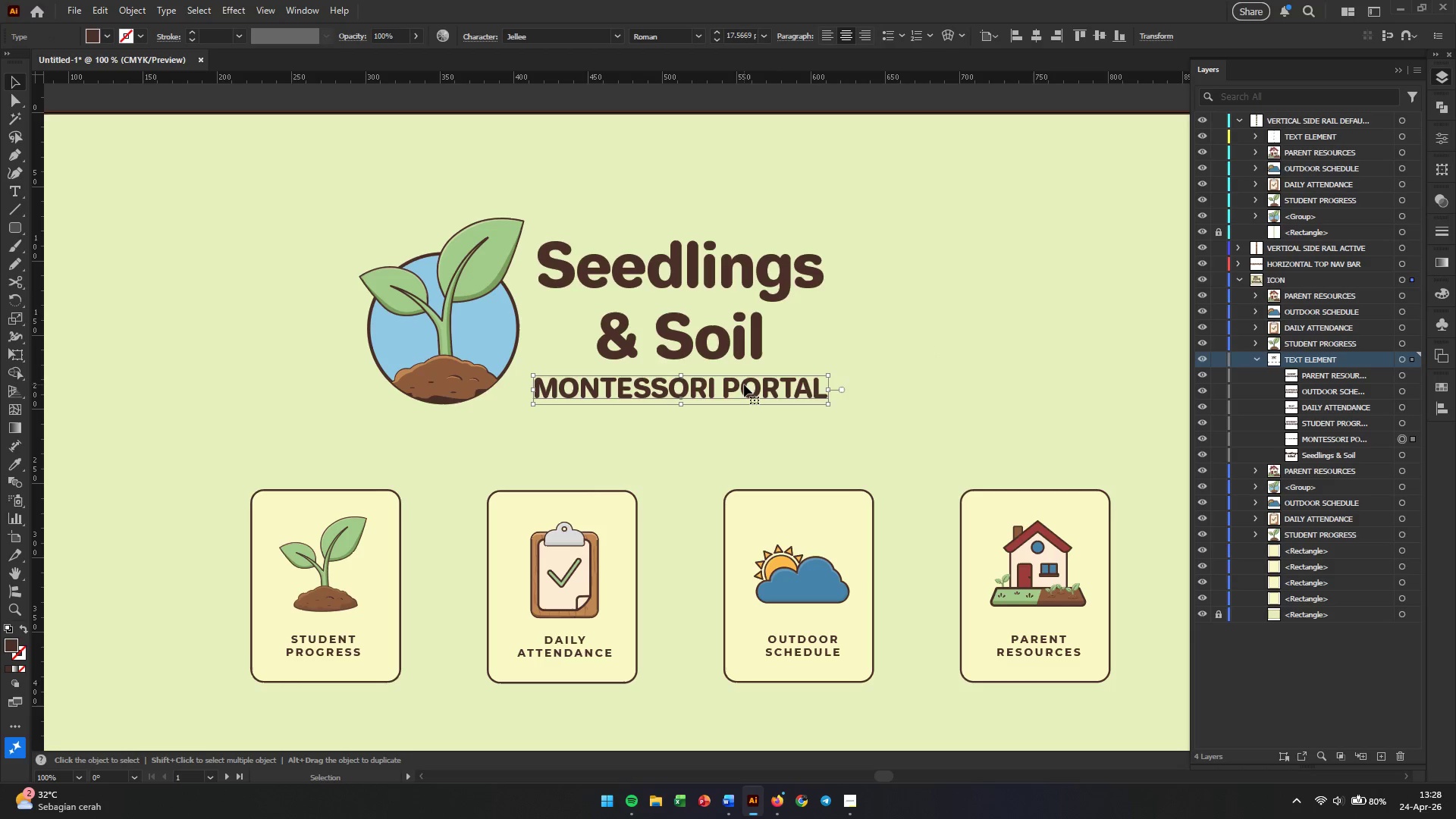 
hold_key(key=AltLeft, duration=2.8)
left_click_drag(start_coordinate=[744, 384], to_coordinate=[742, 455])
 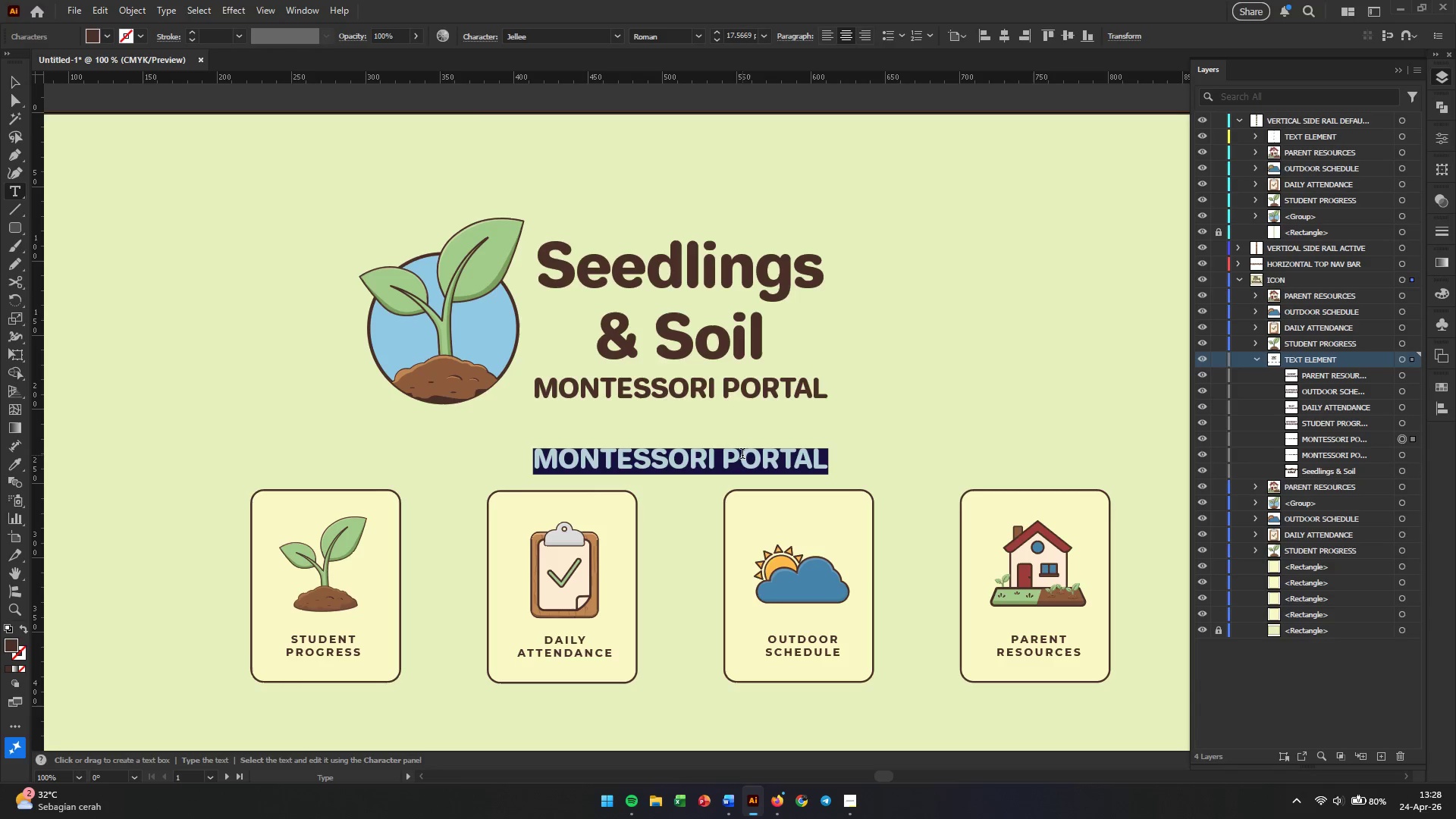 
hold_key(key=ShiftLeft, duration=0.53)
 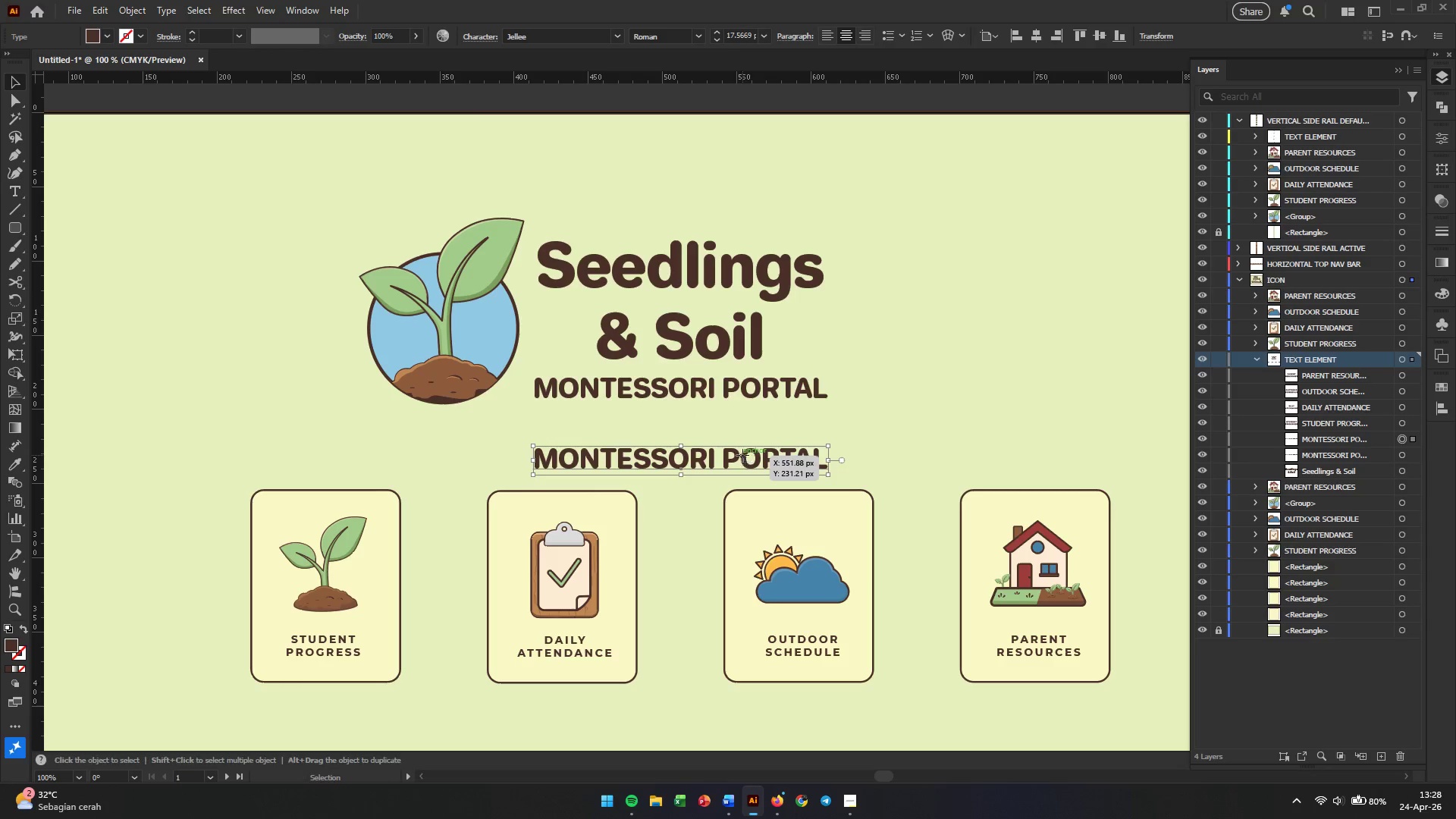 
left_click([742, 455])
 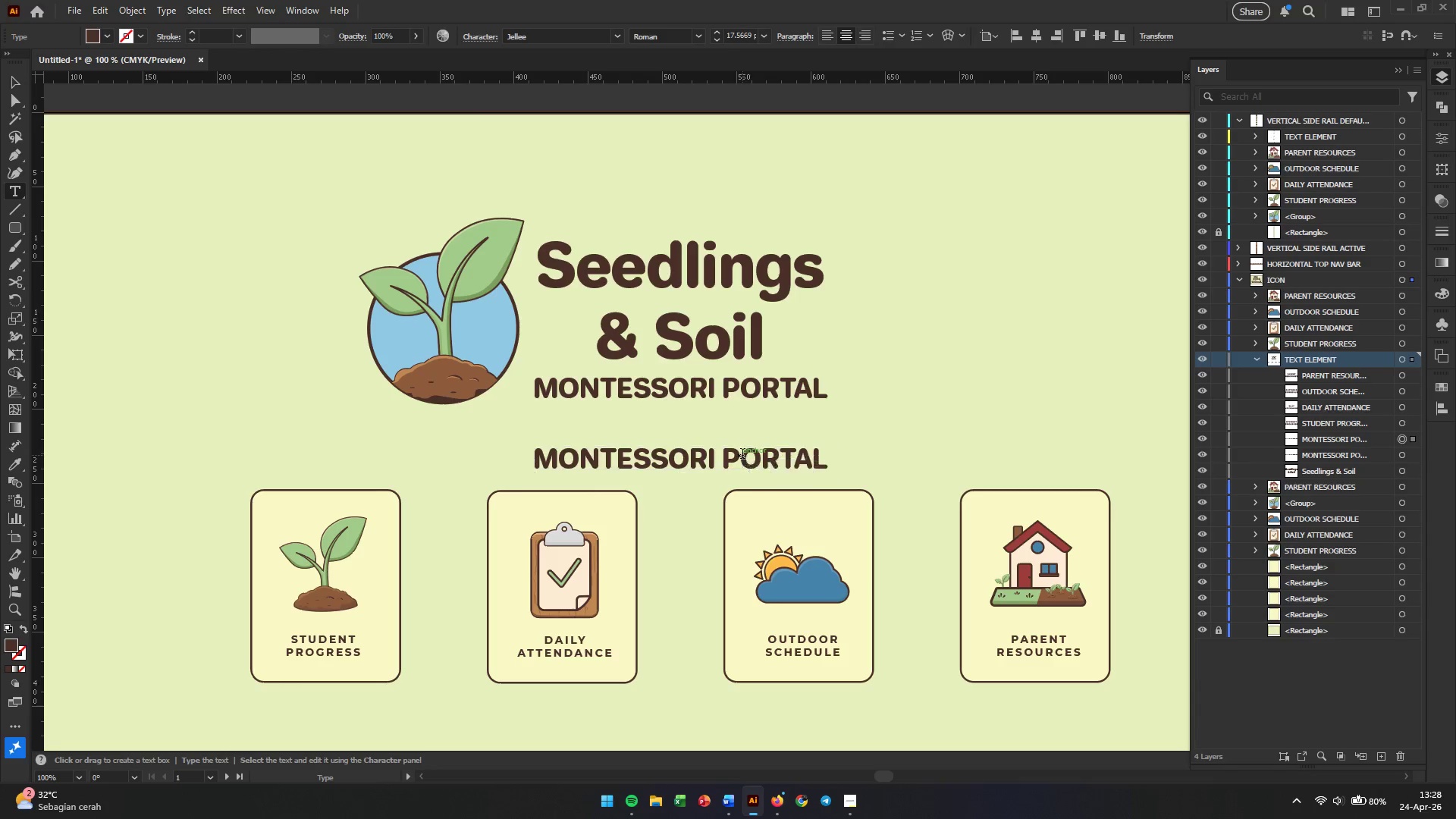 
triple_click([742, 455])
 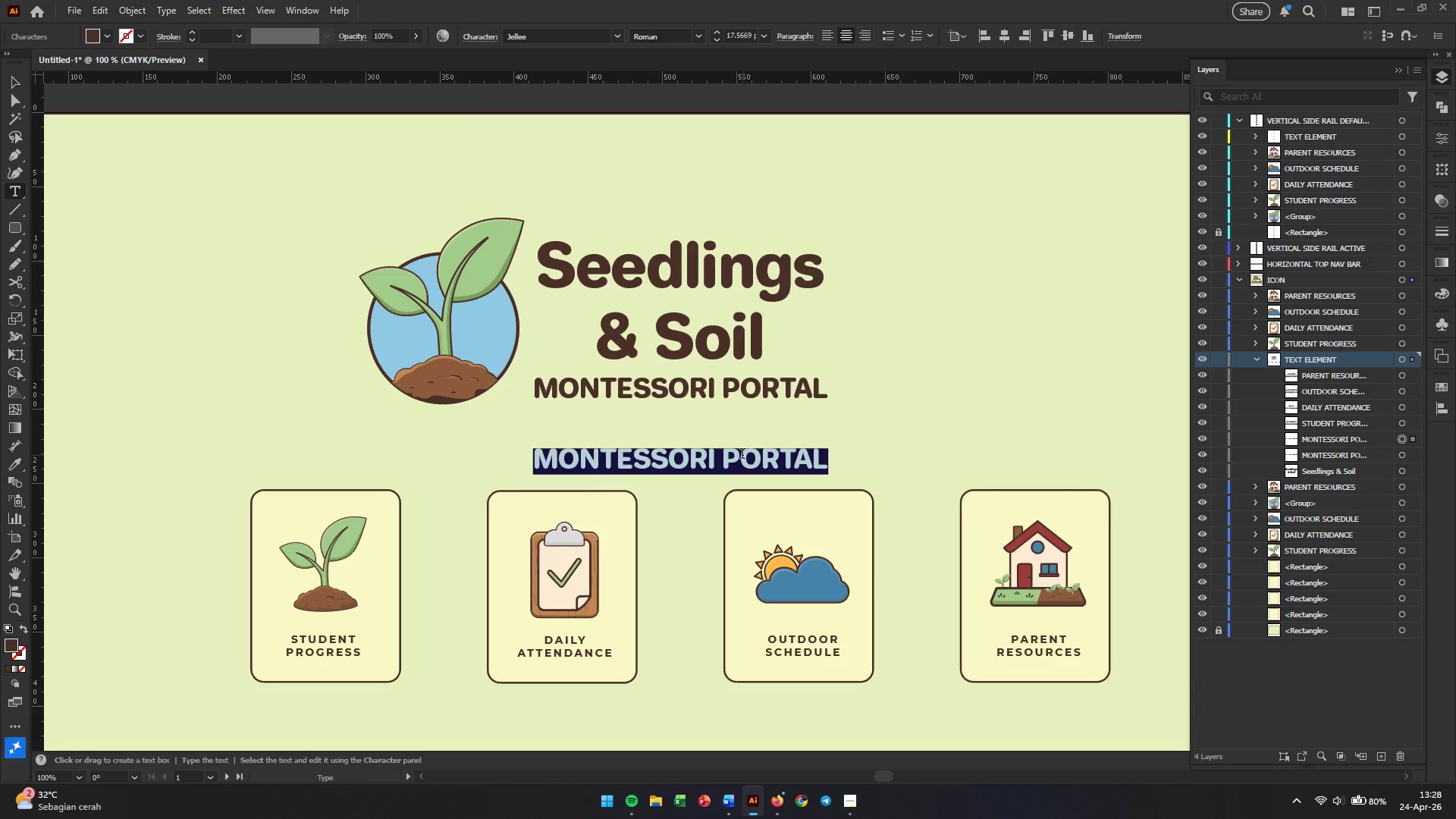 
triple_click([742, 455])
 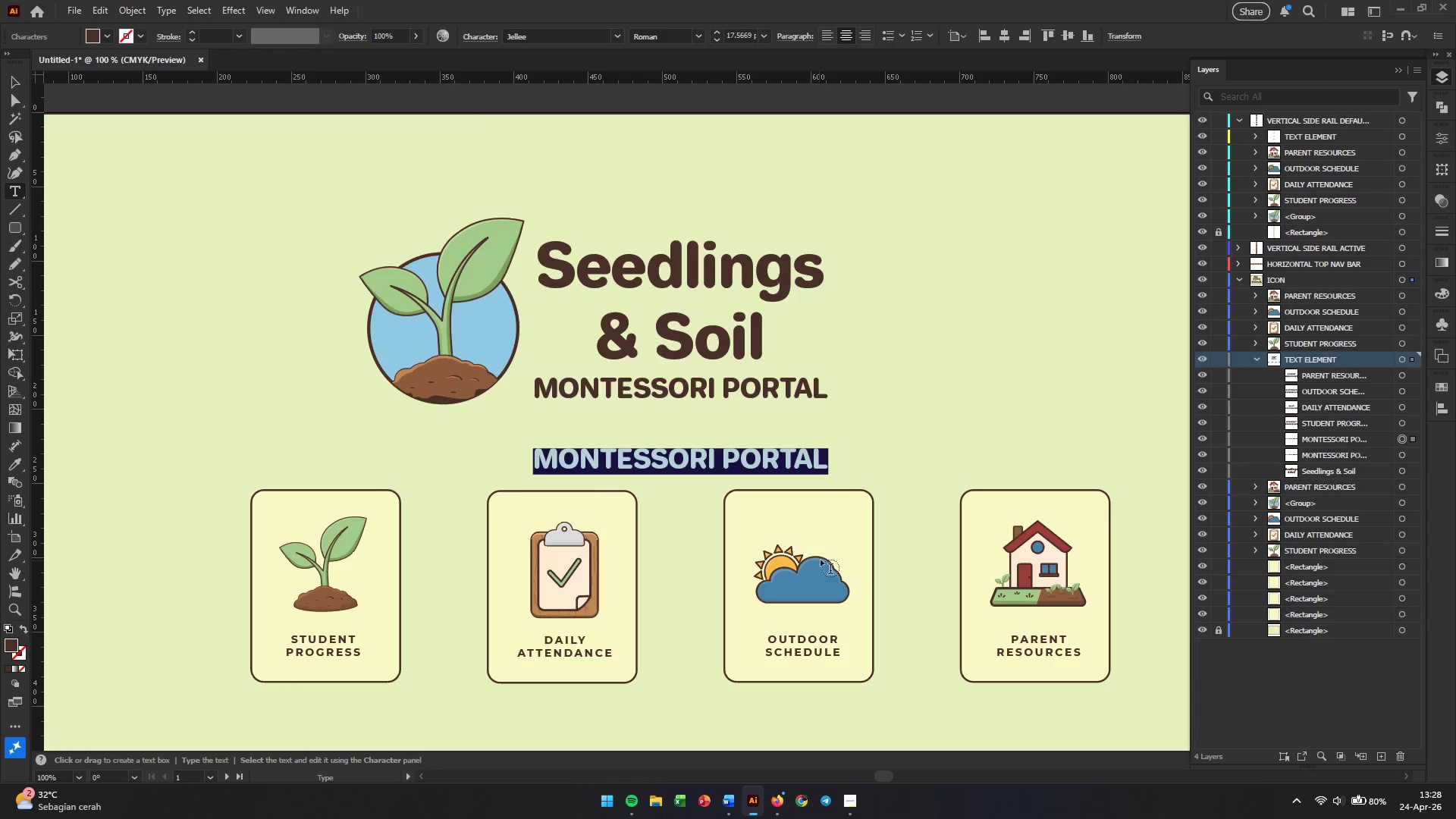 
wait(5.5)
 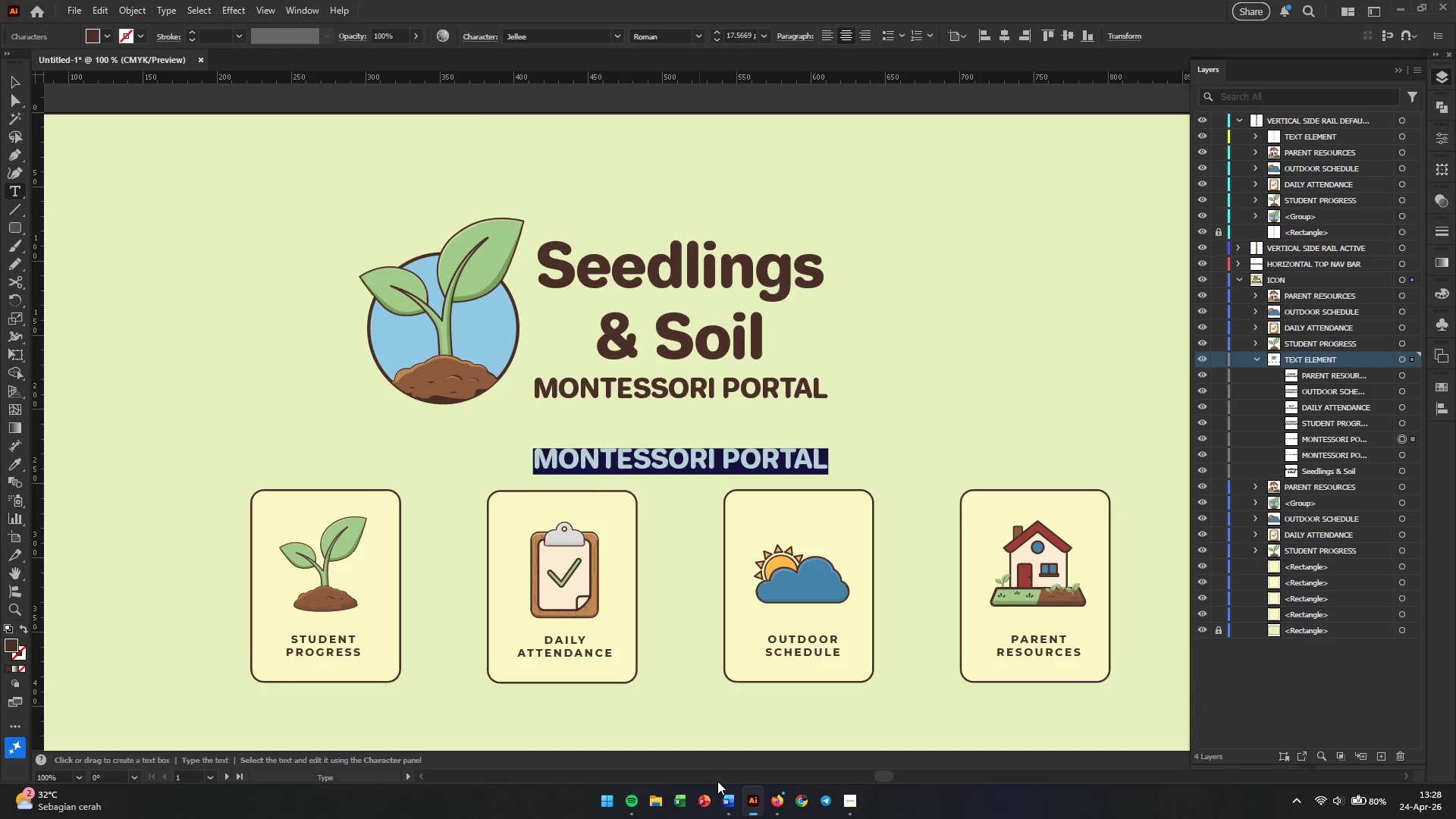 
left_click([729, 802])
 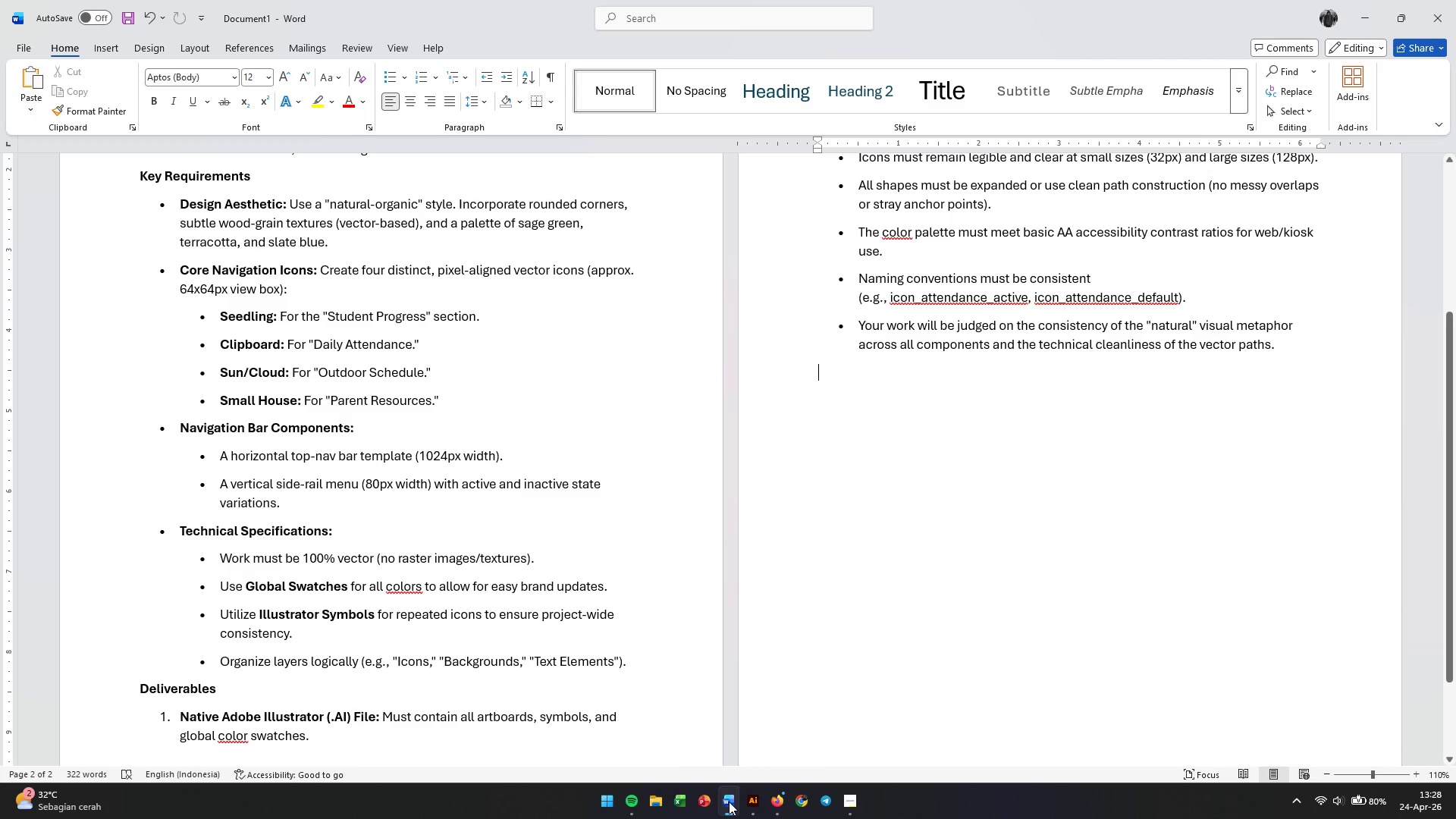 
scroll: coordinate [970, 449], scroll_direction: up, amount: 5.0
 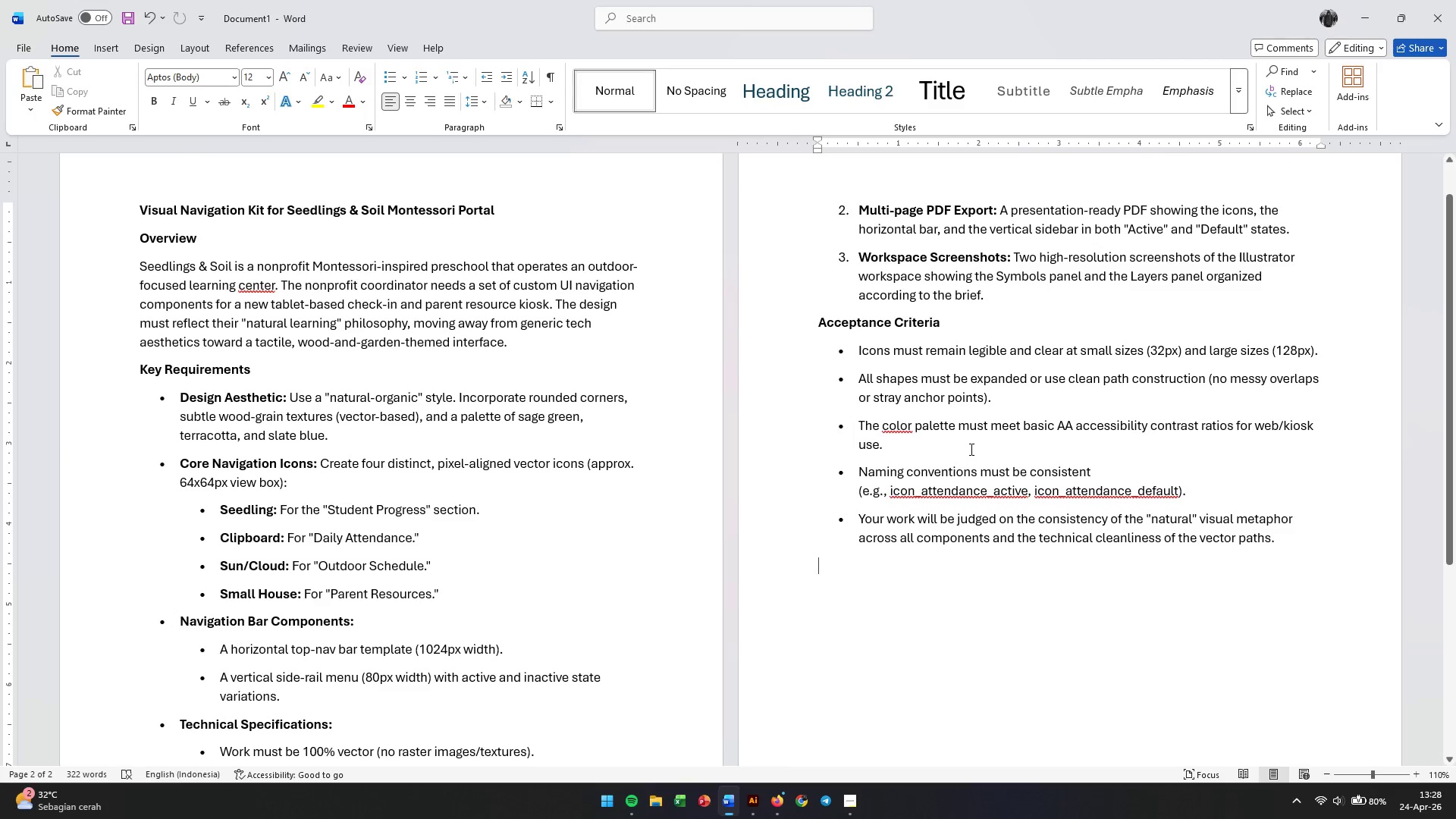 
scroll: coordinate [970, 449], scroll_direction: down, amount: 2.0
 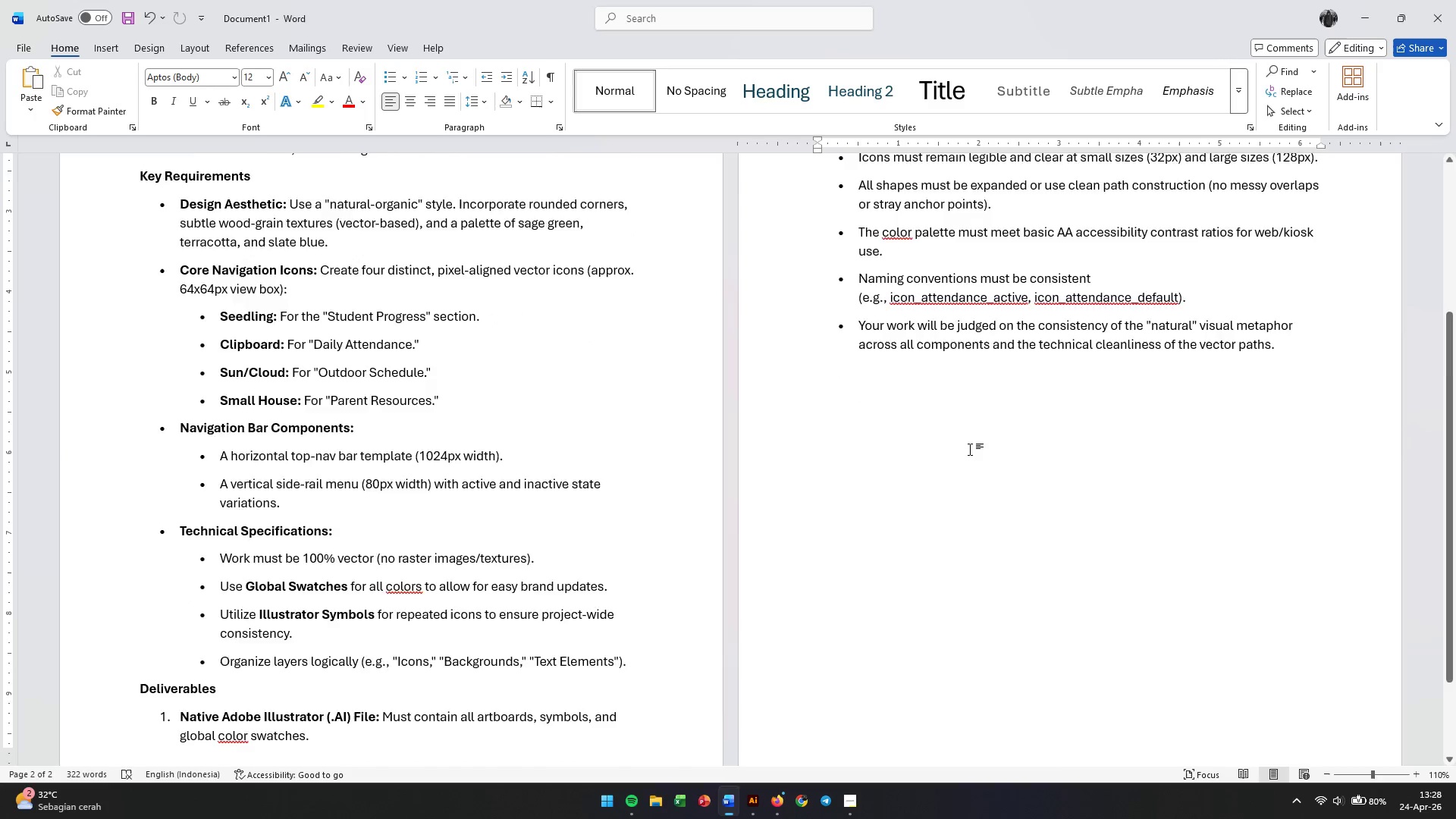 
scroll: coordinate [970, 449], scroll_direction: up, amount: 8.0
 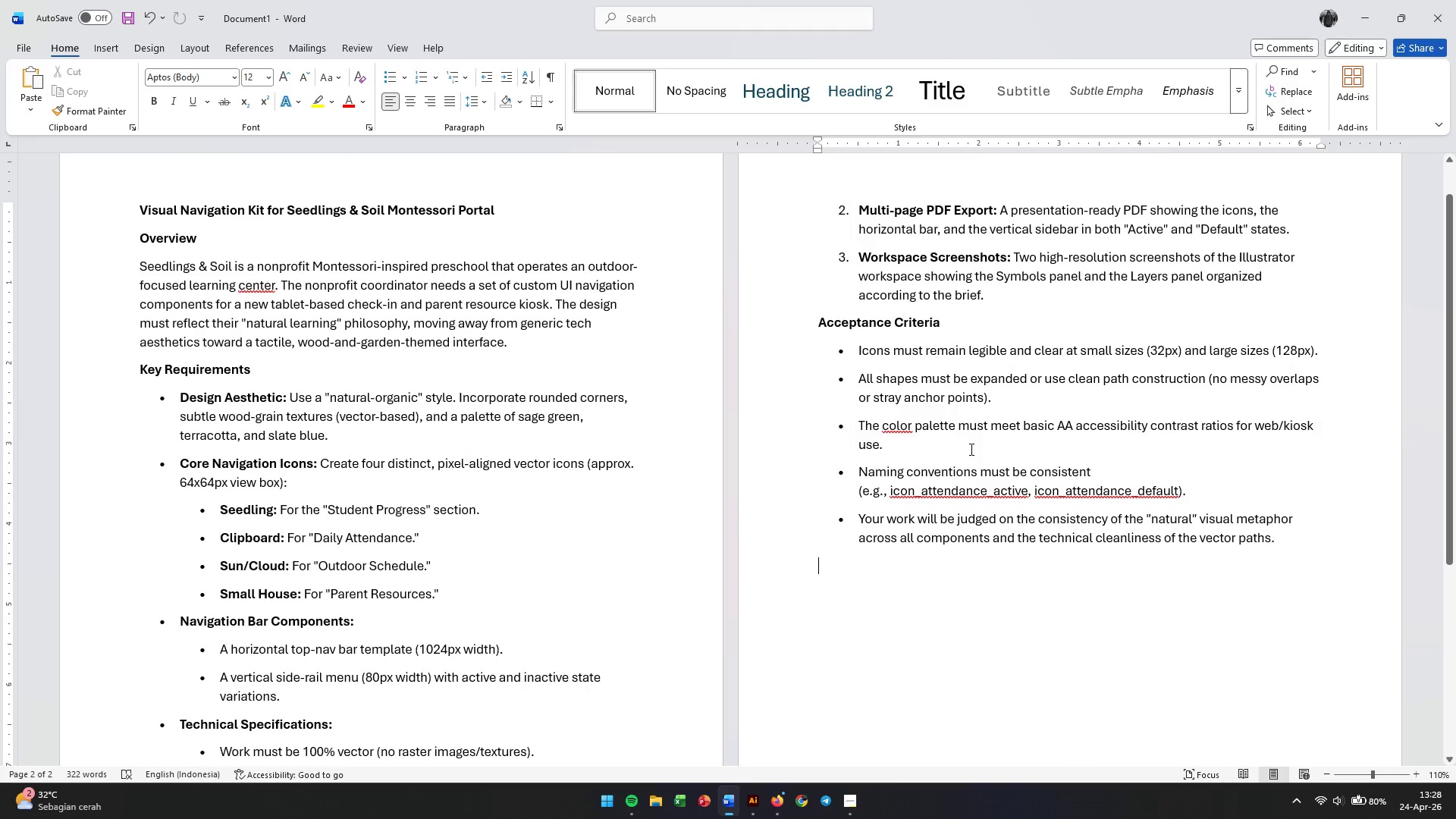 
scroll: coordinate [970, 449], scroll_direction: down, amount: 4.0
 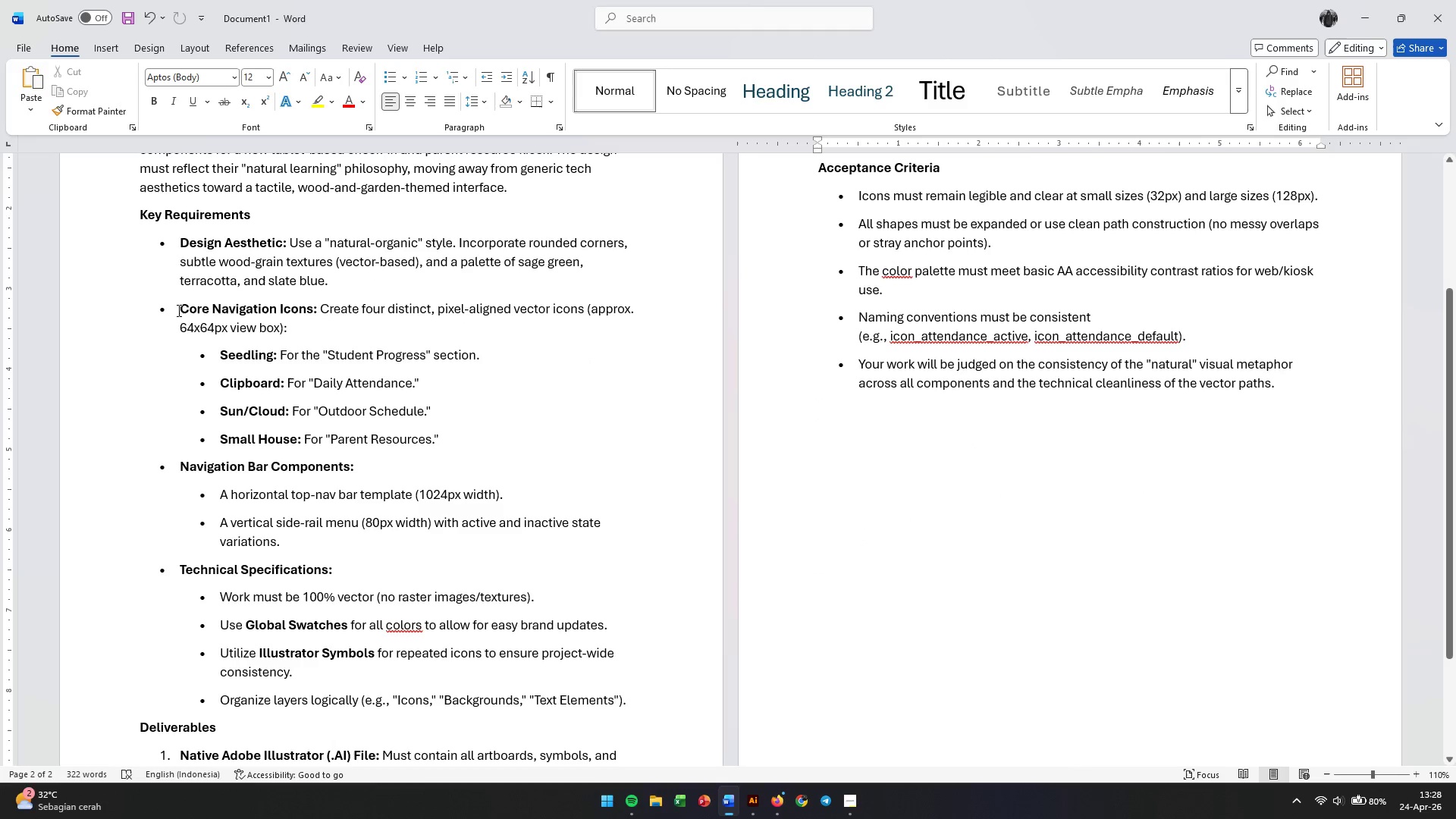 
left_click_drag(start_coordinate=[180, 308], to_coordinate=[312, 318])
 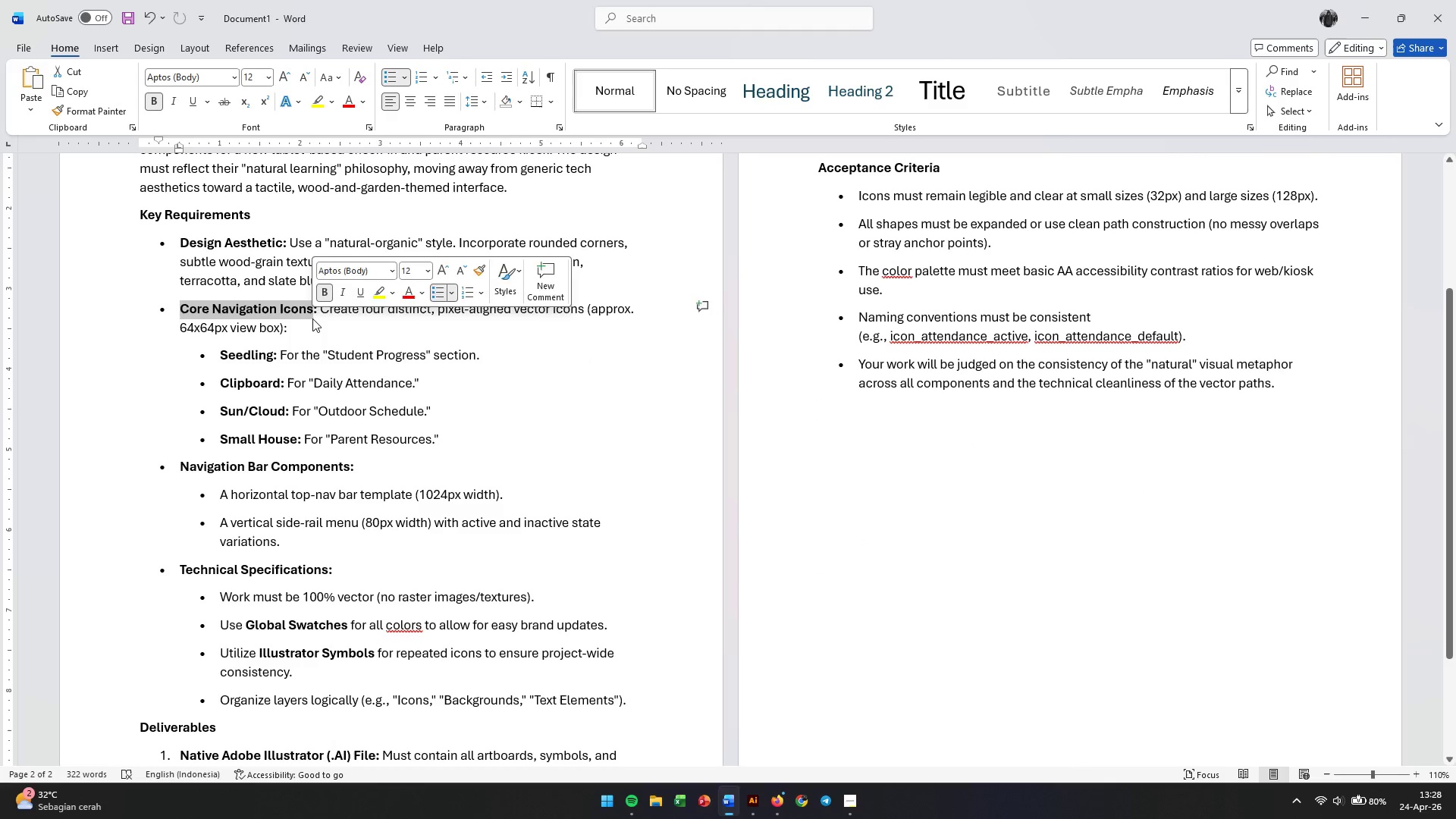 
key(Control+C)
 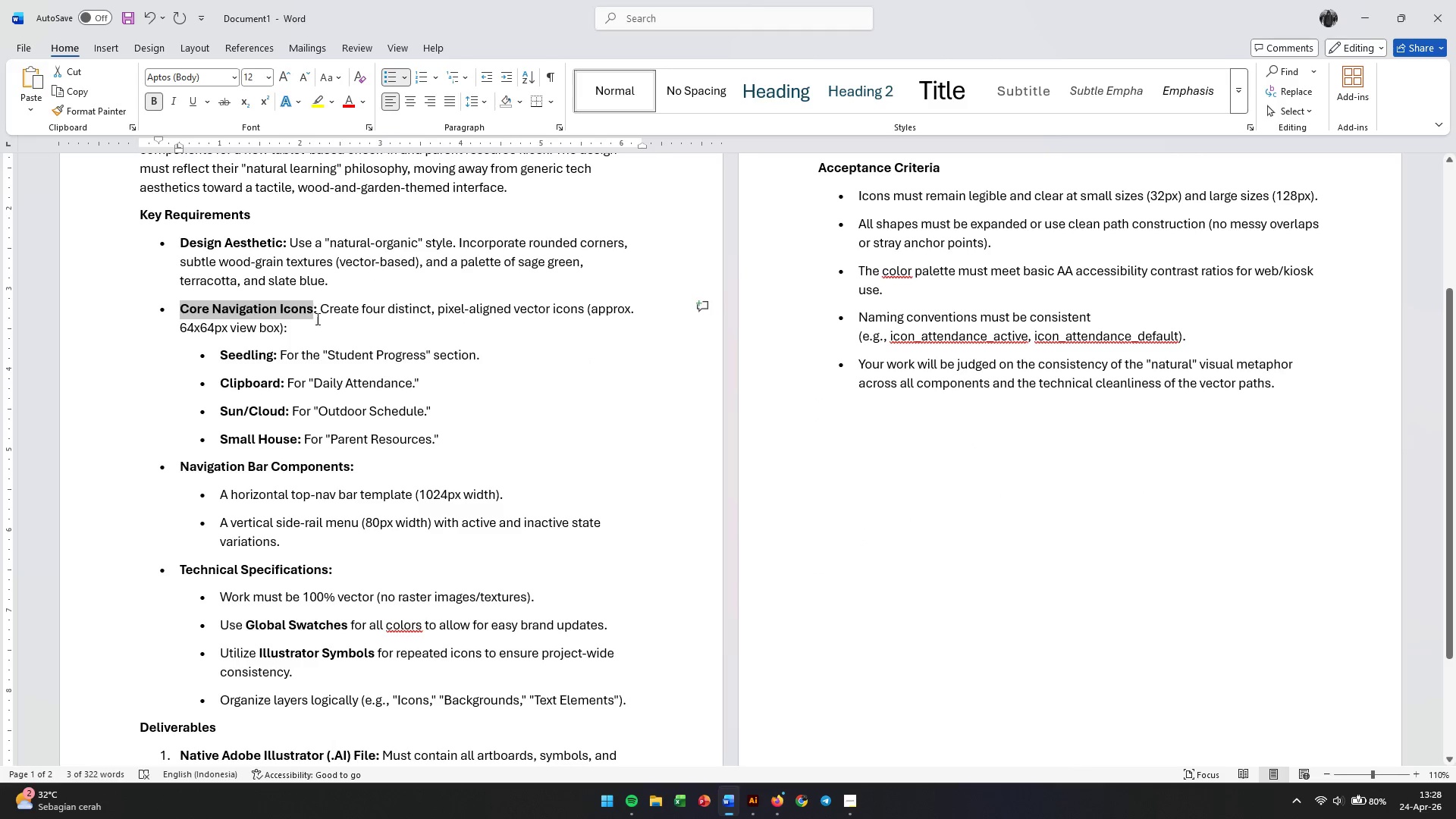 
key(Alt+AltLeft)
 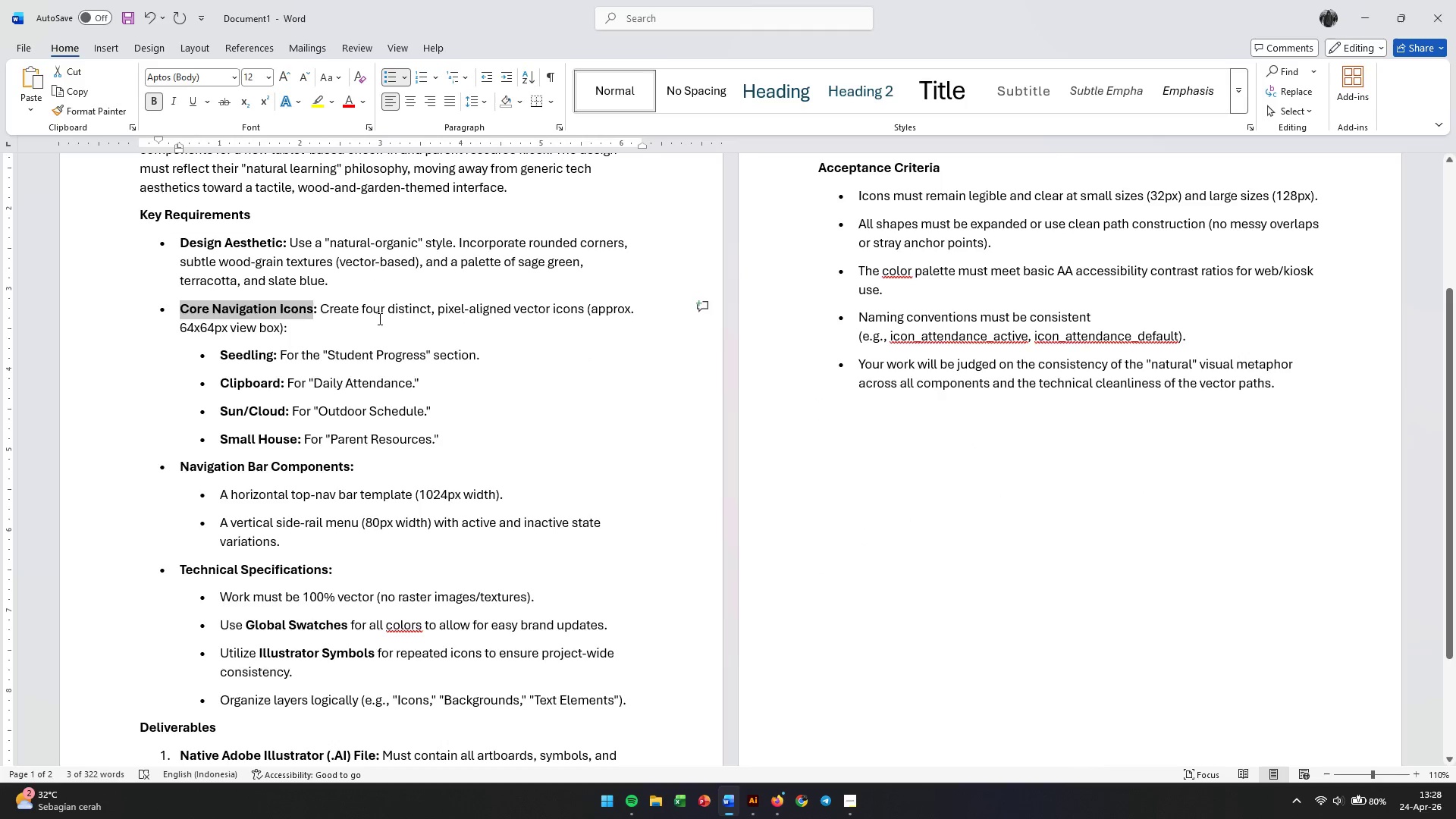 
key(Alt+Tab)
 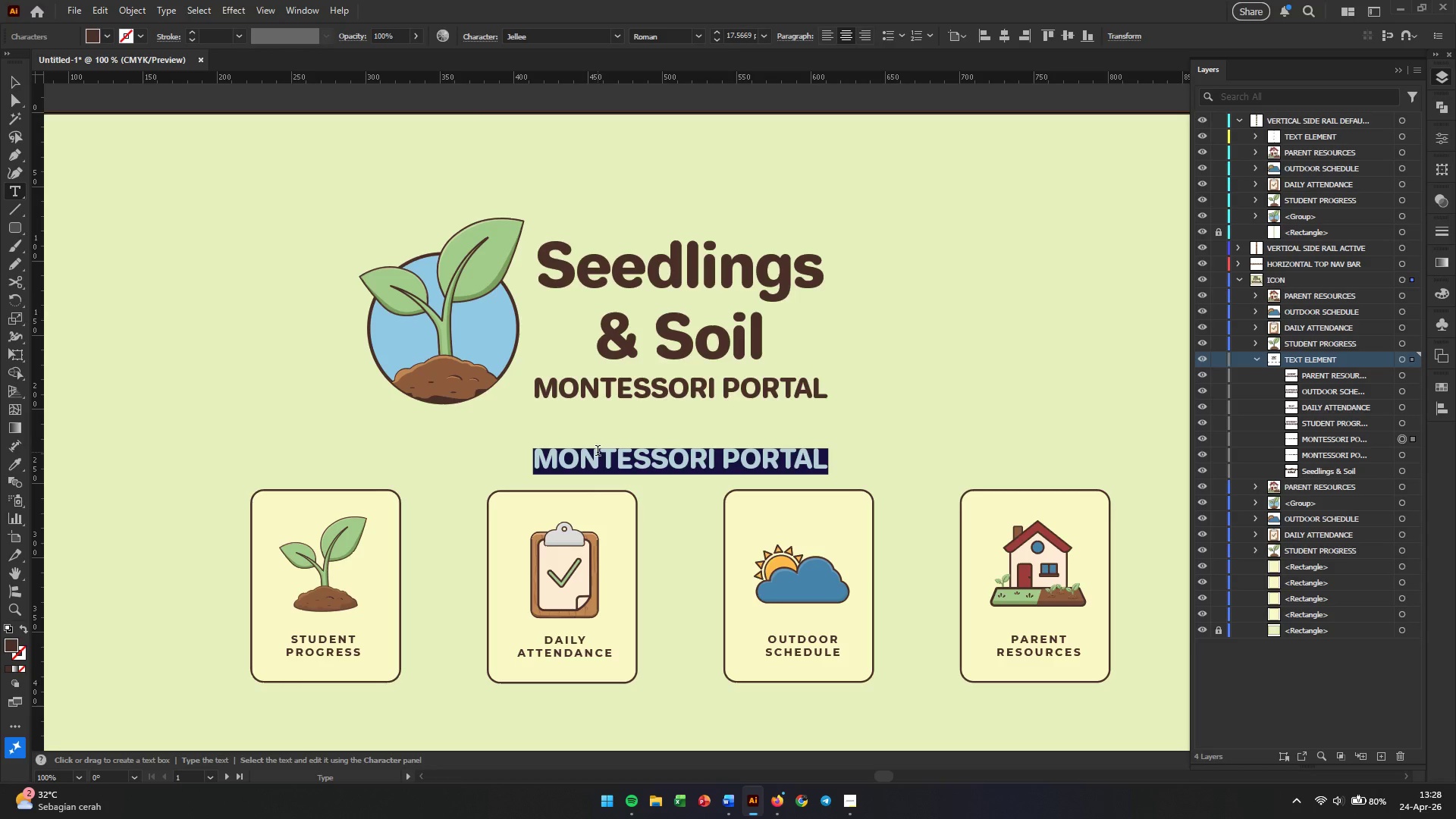 
right_click([598, 452])
 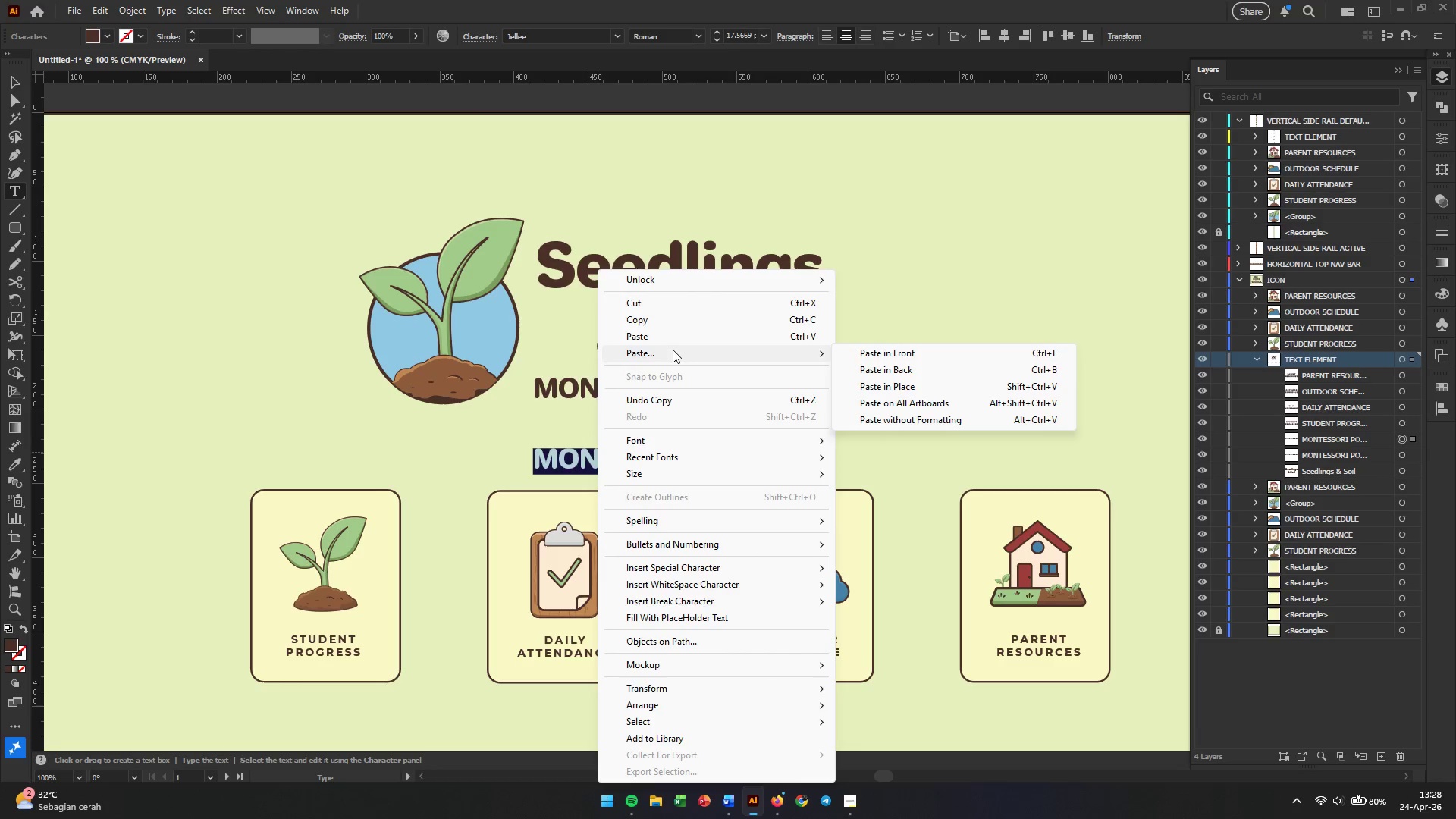 
left_click([677, 339])
 